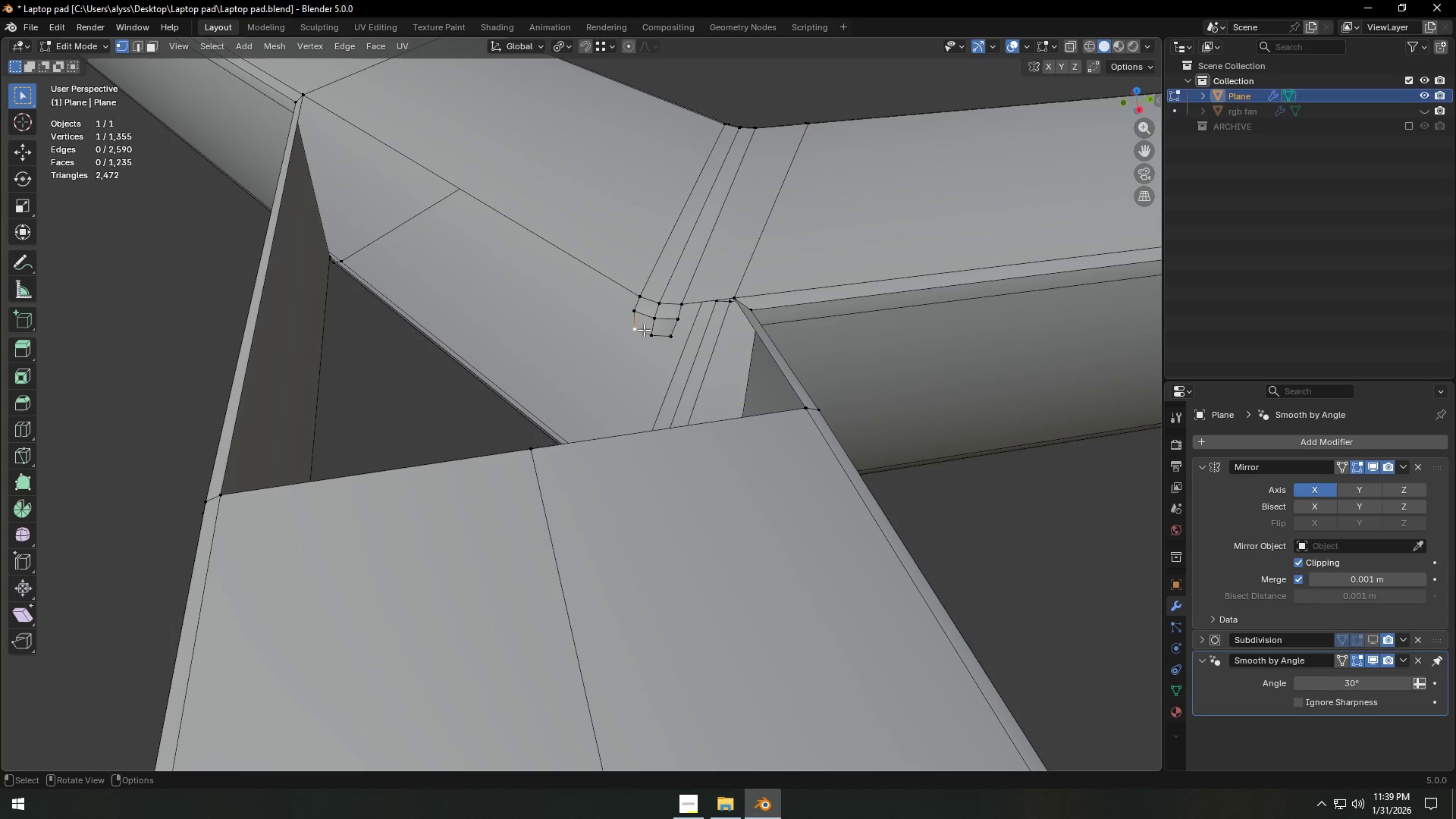 
hold_key(key=ShiftLeft, duration=0.7)
double_click([650, 333])
 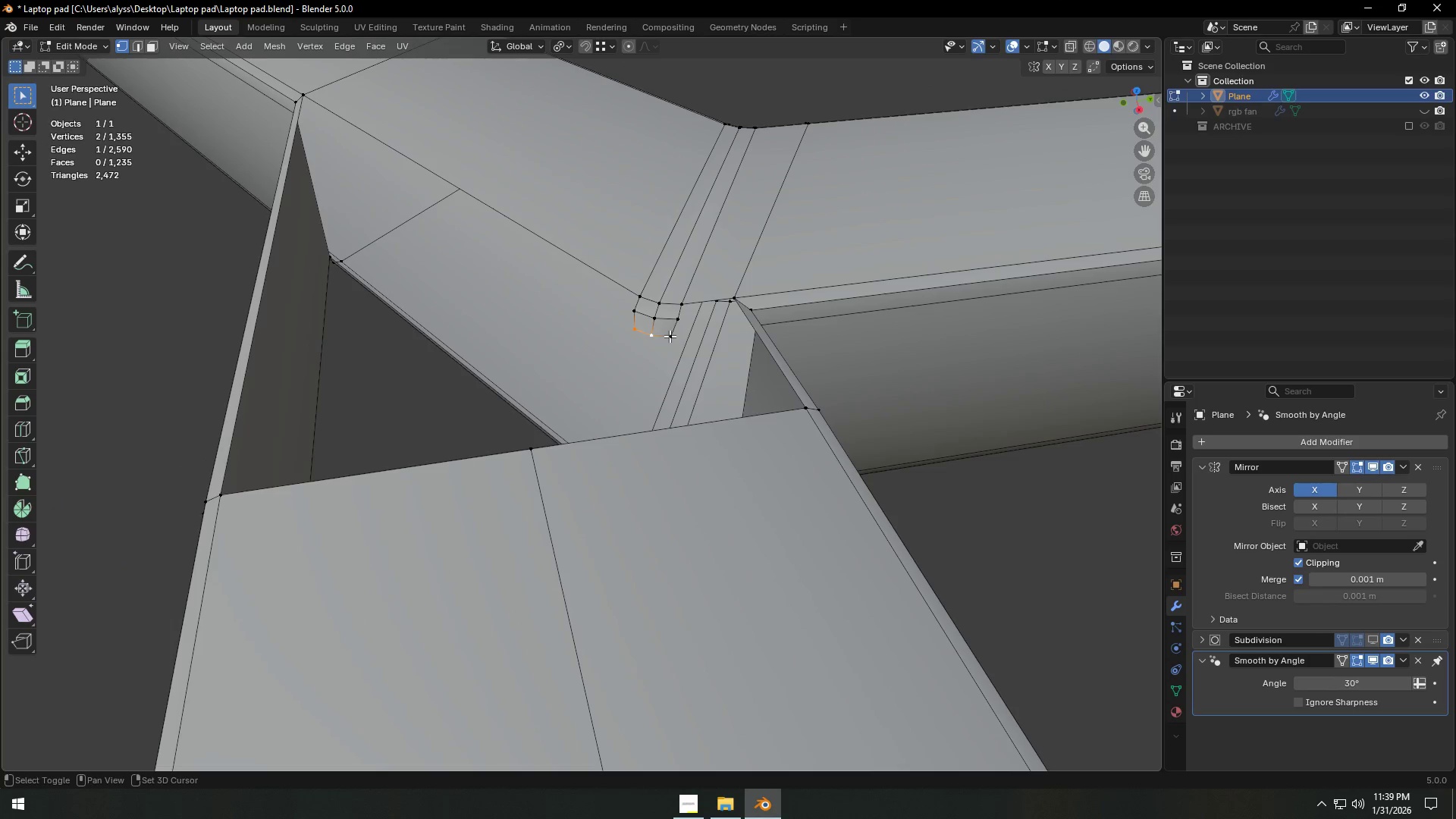 
triple_click([670, 336])
 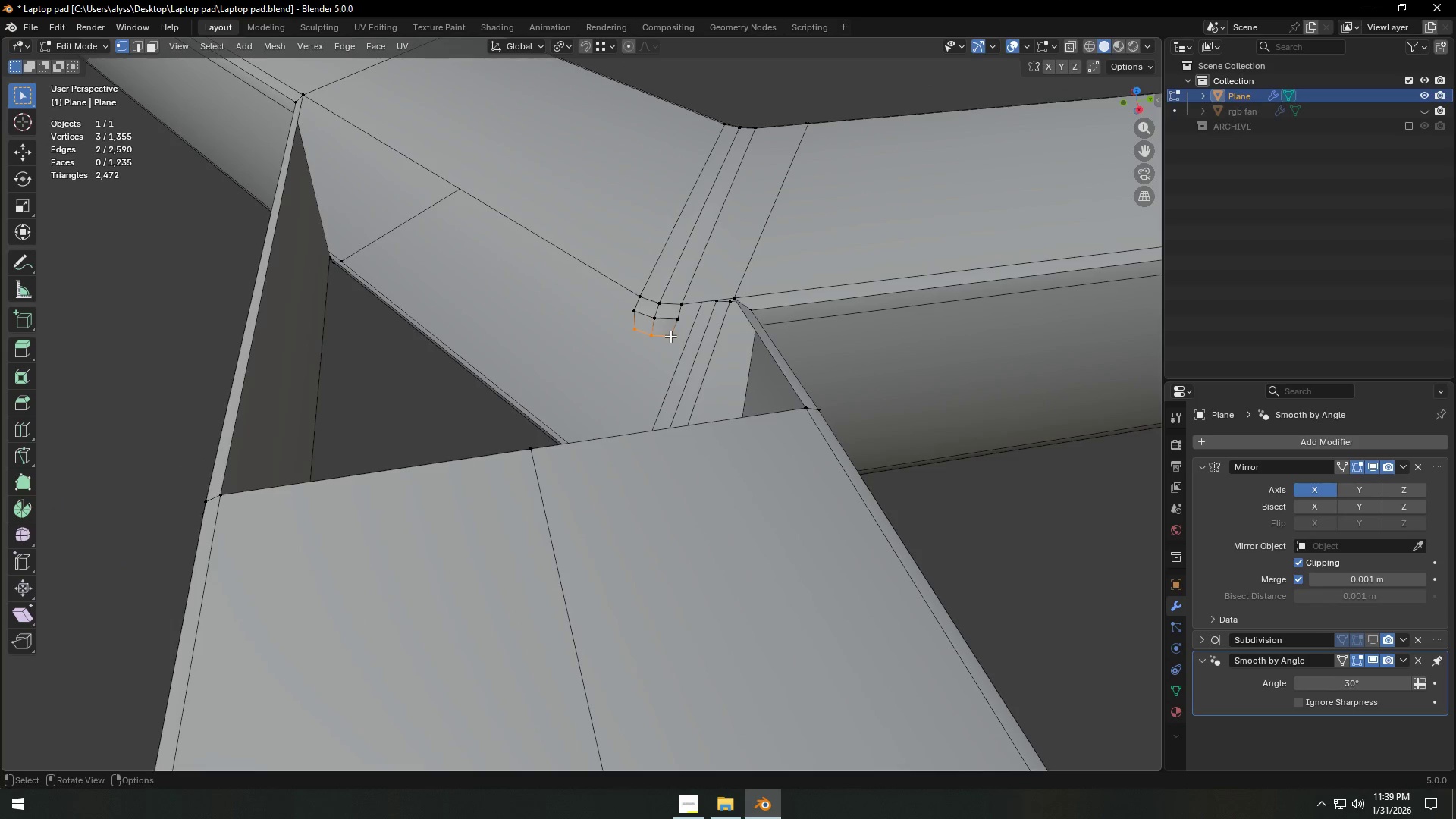 
 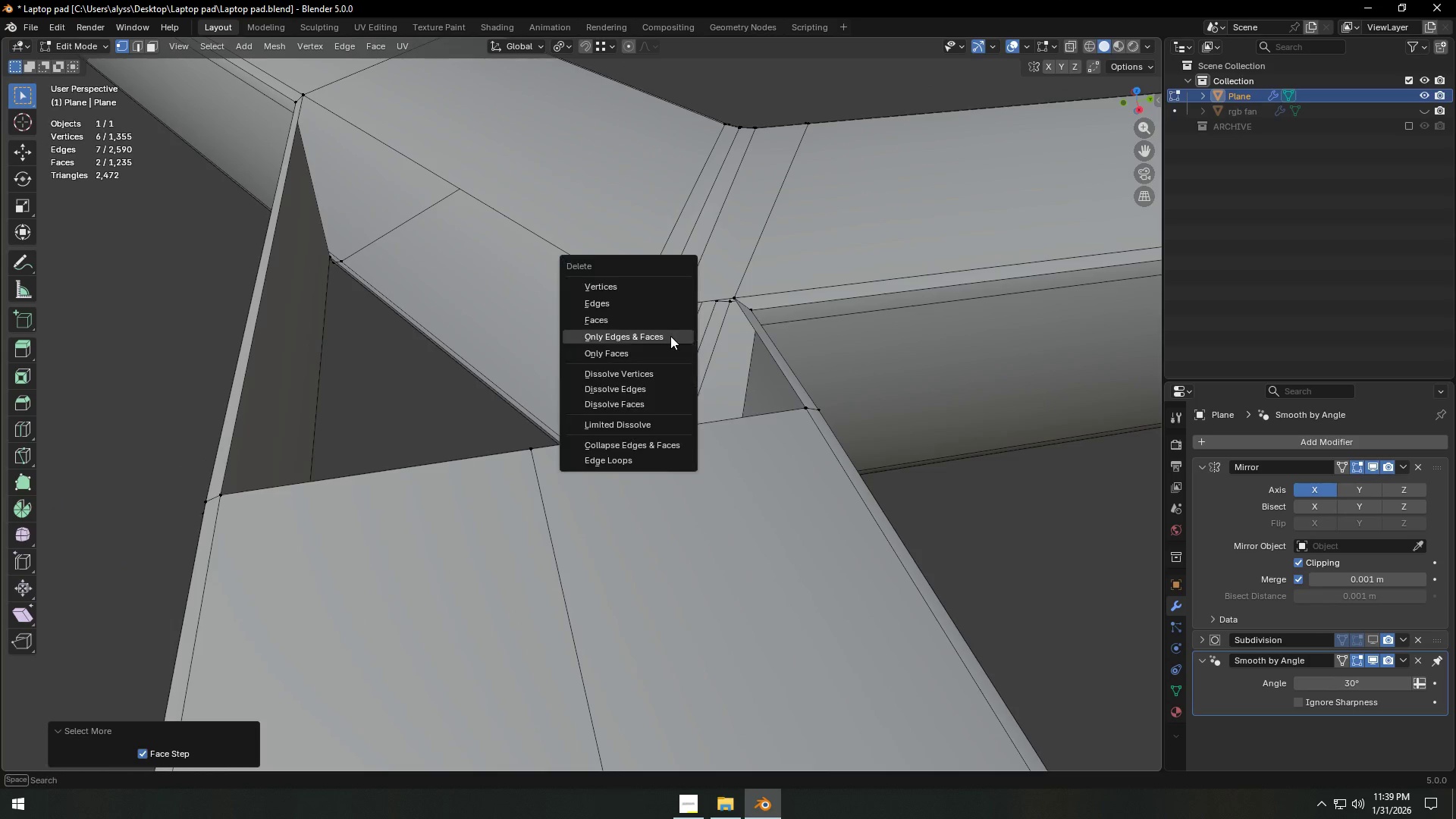 
key(X)
 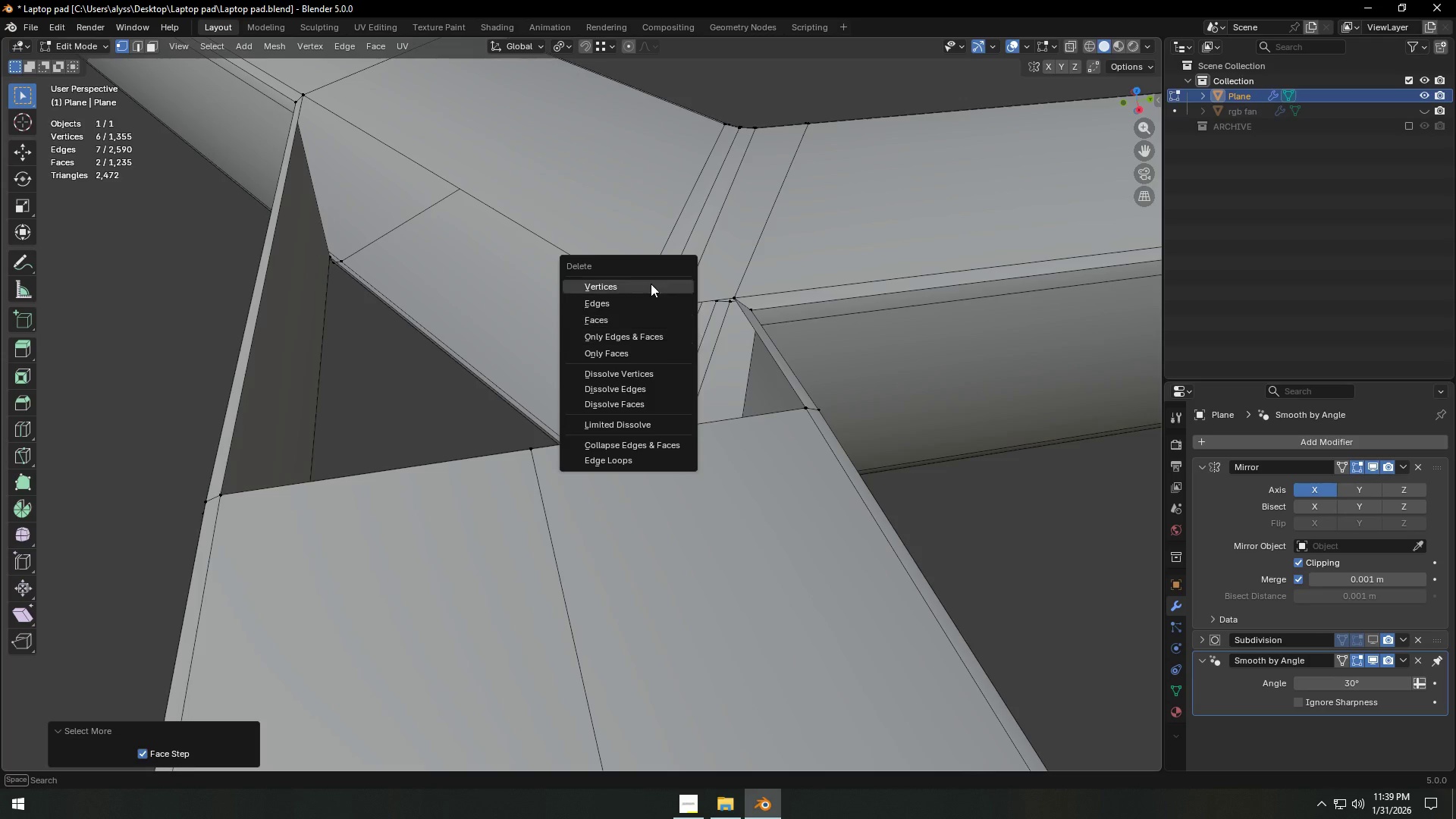 
left_click([651, 282])
 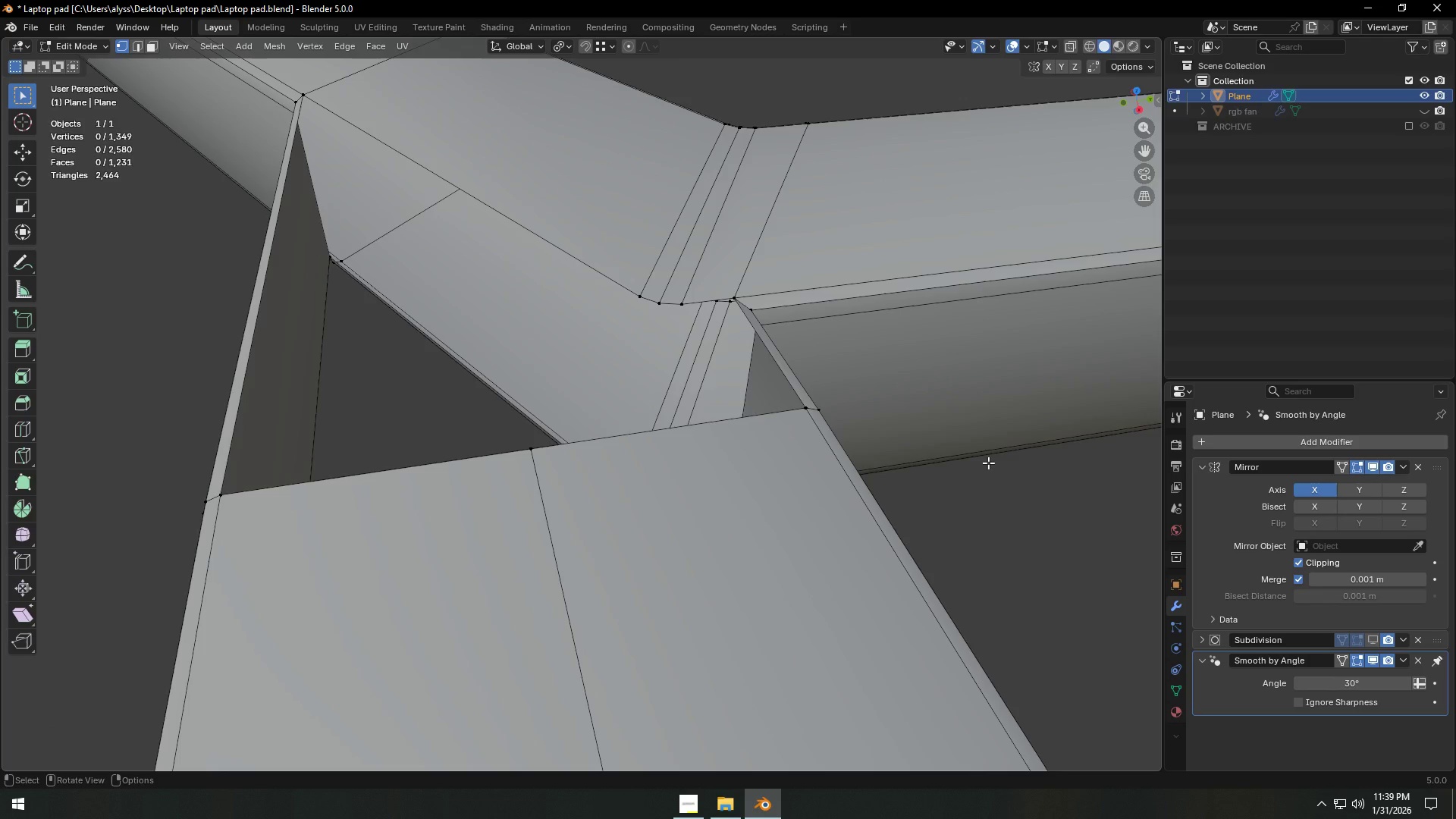 
left_click([988, 463])
 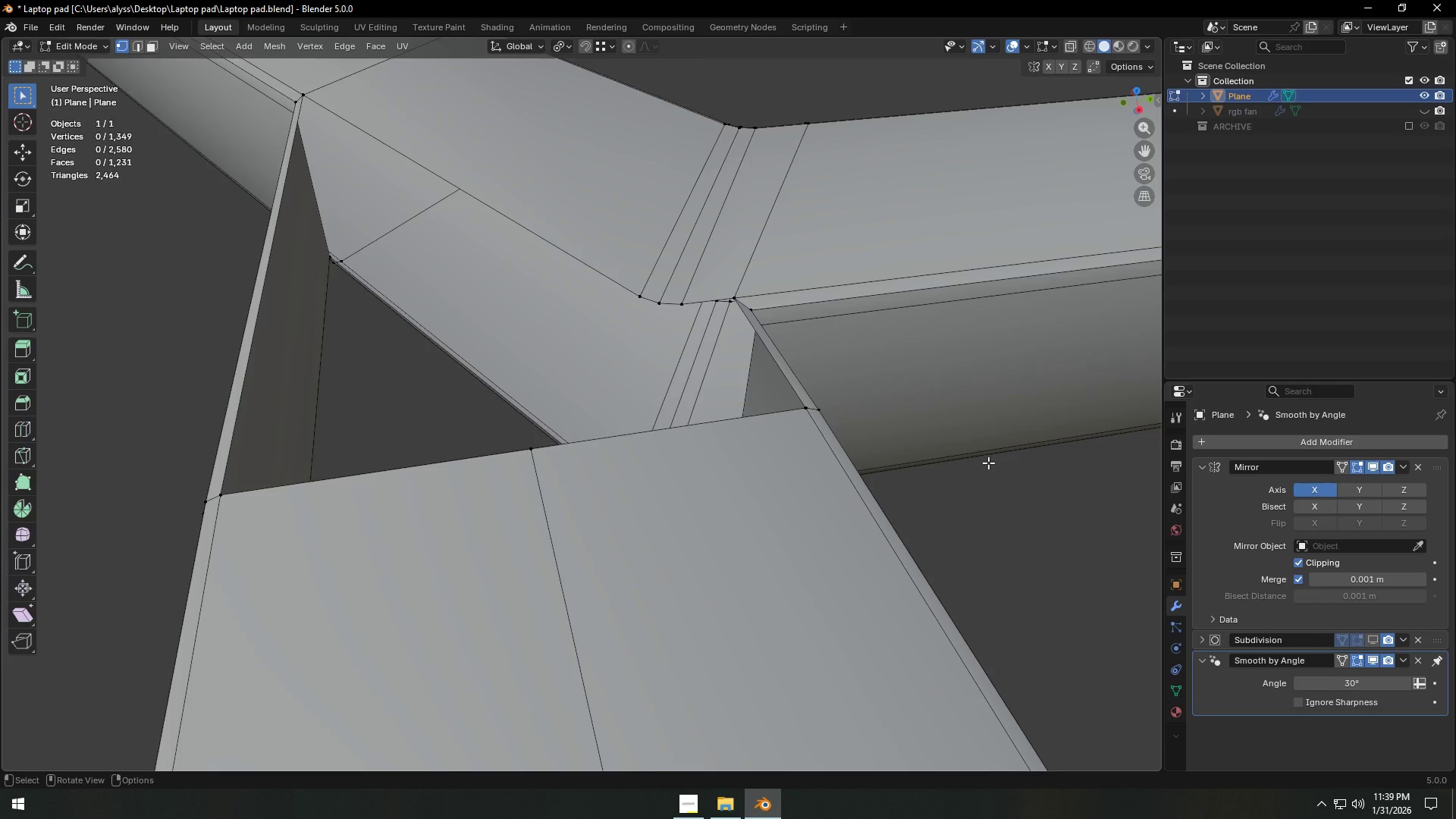 
scroll: coordinate [988, 463], scroll_direction: down, amount: 4.0
 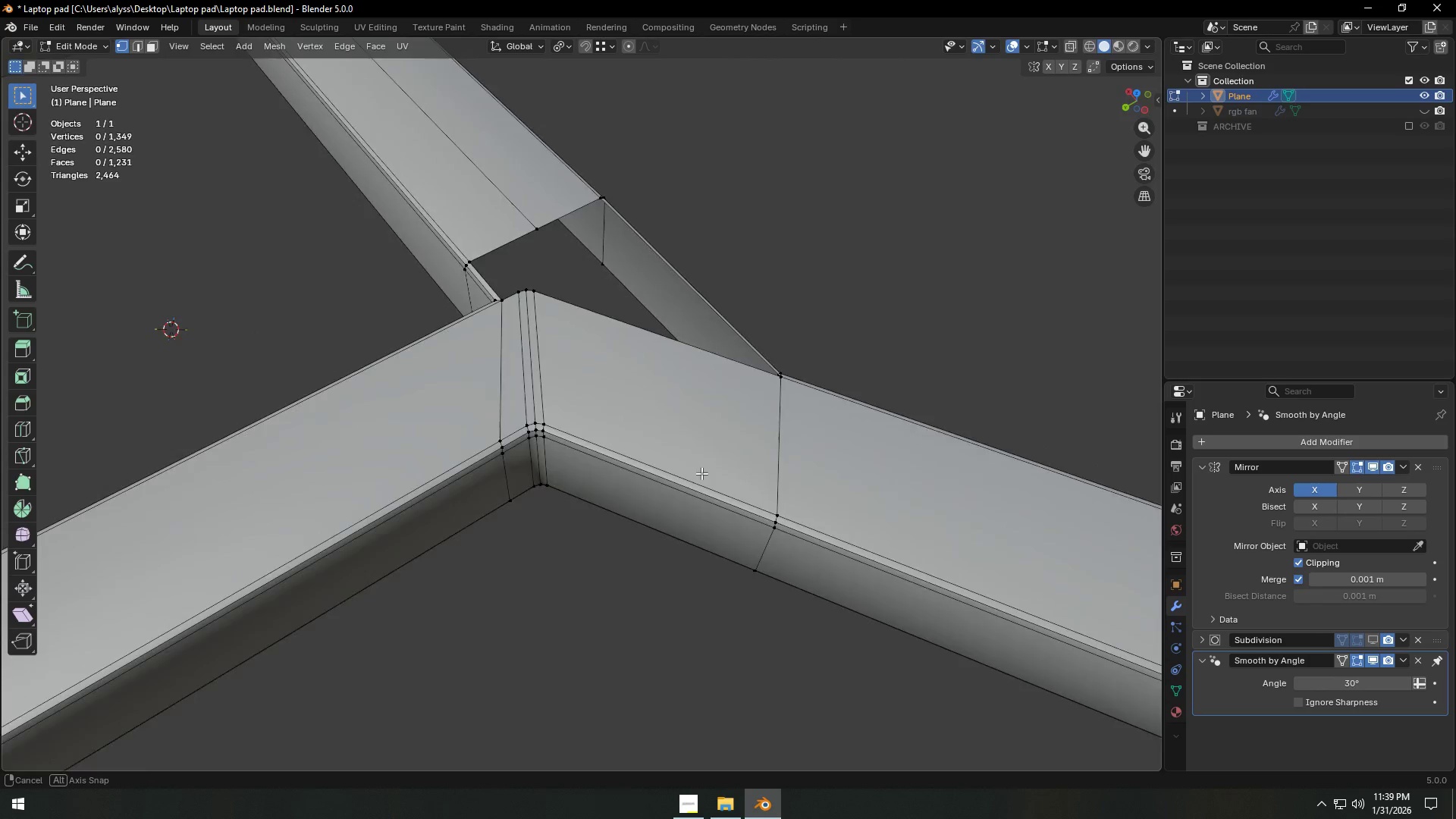 
key(Tab)
 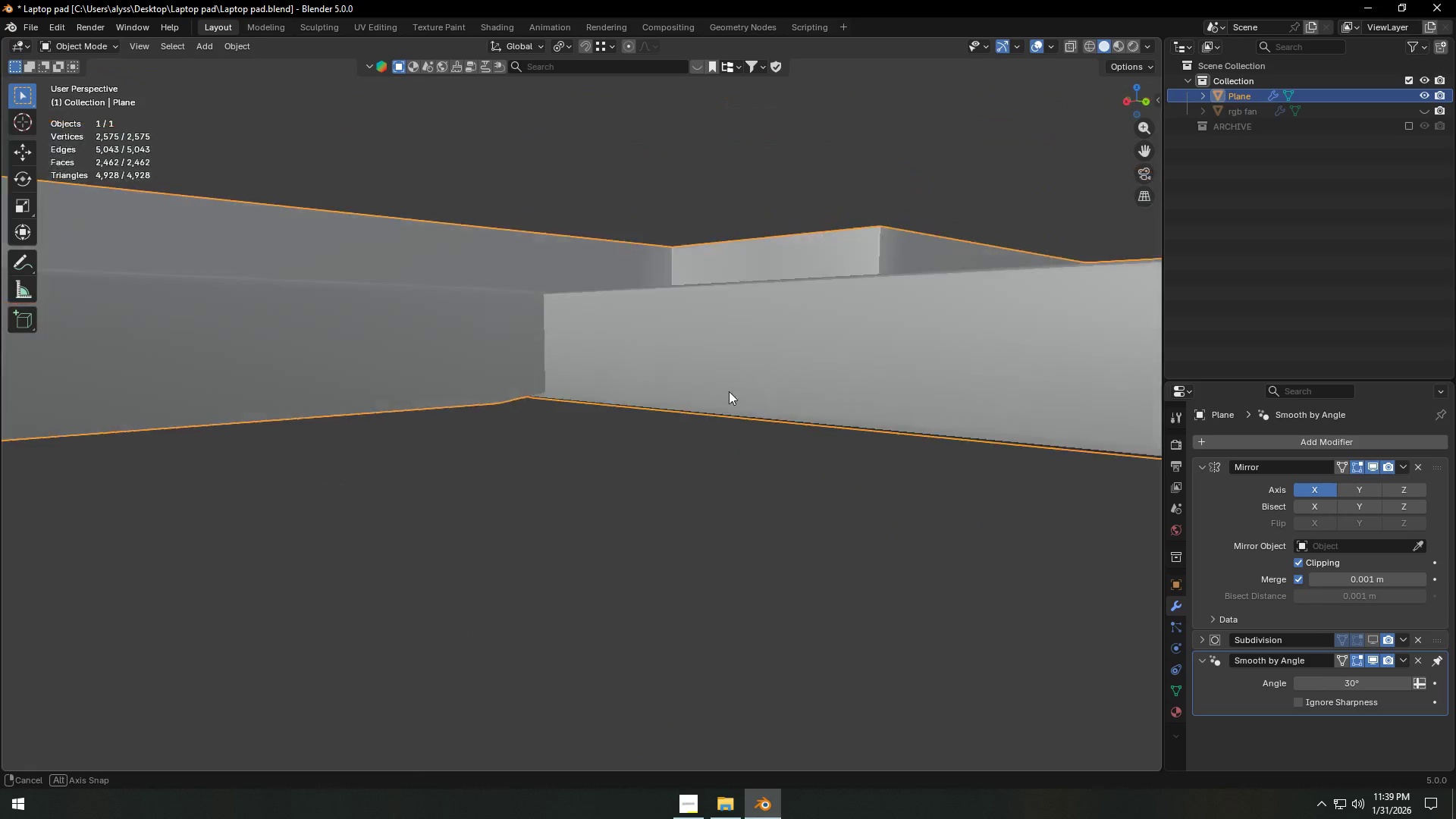 
key(Tab)
 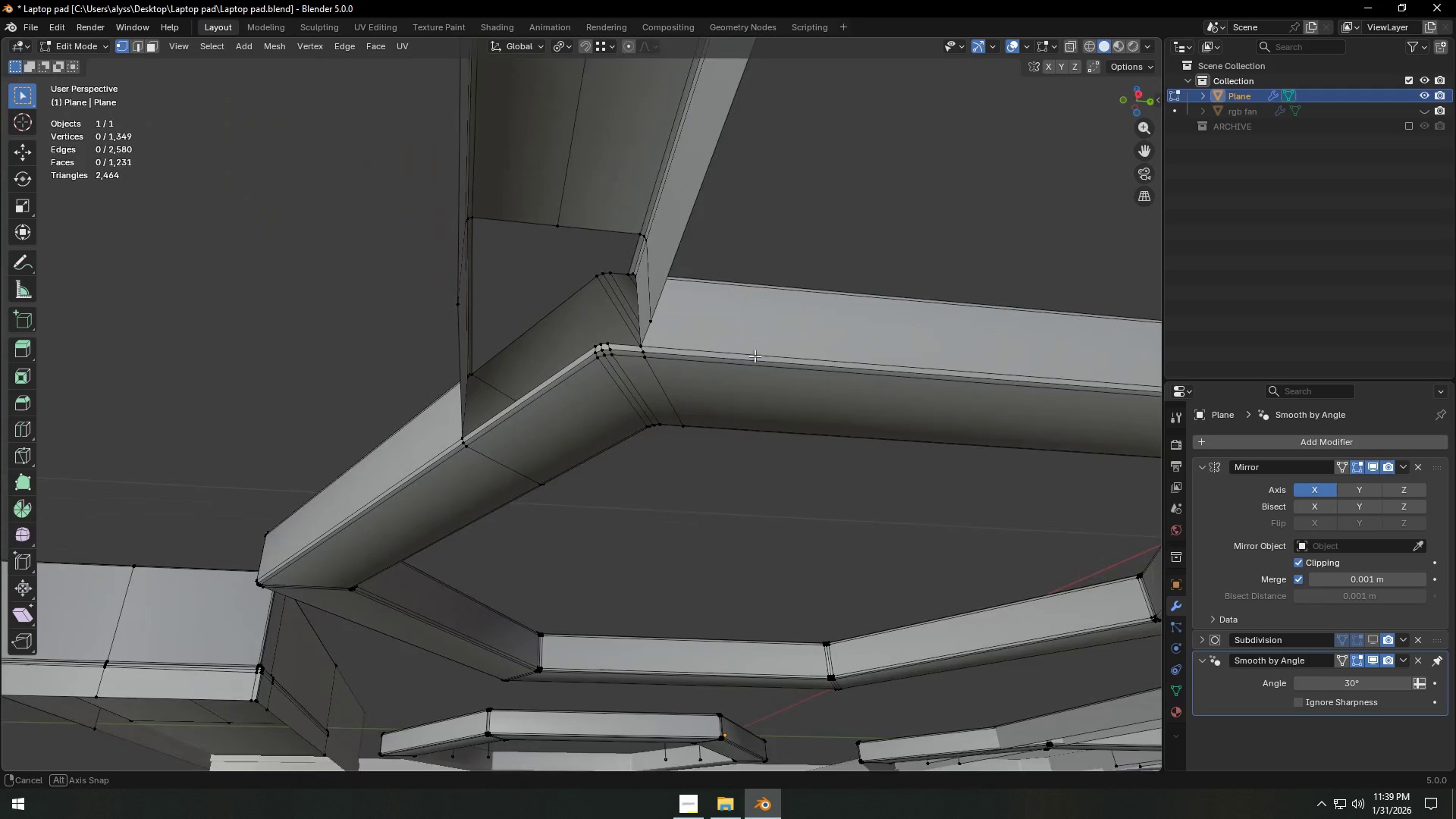 
scroll: coordinate [679, 355], scroll_direction: up, amount: 4.0
 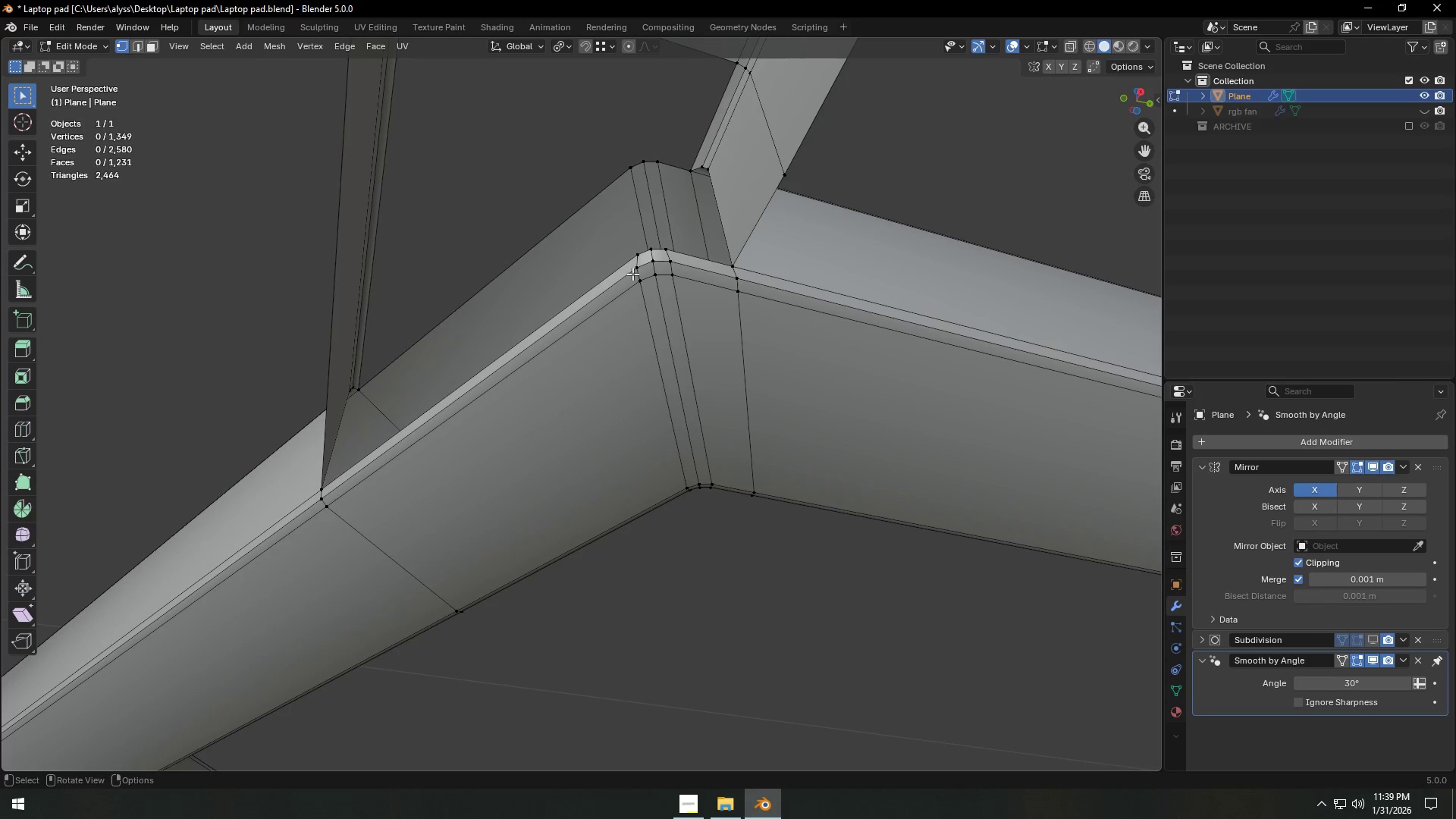 
left_click([637, 258])
 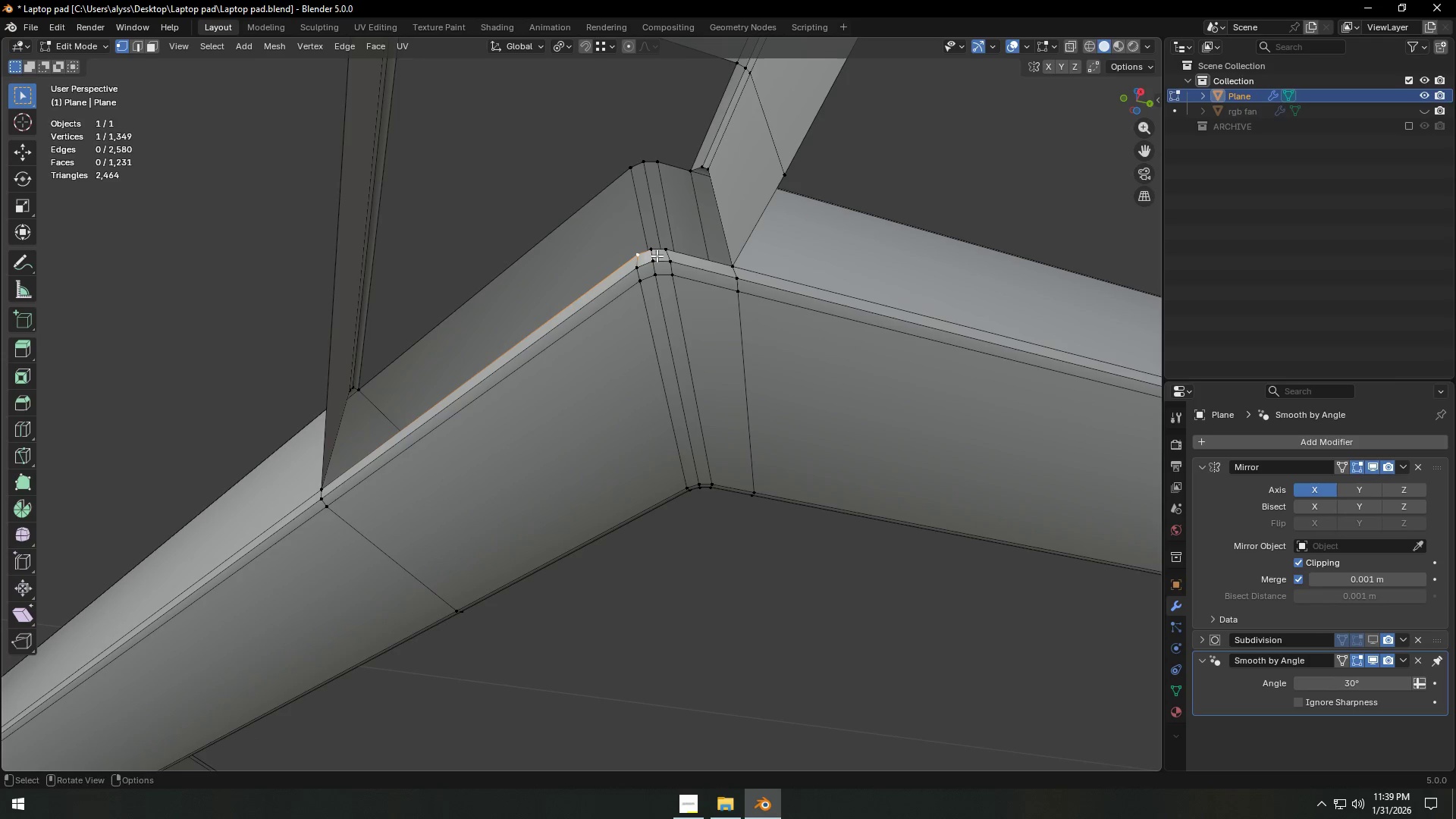 
hold_key(key=ShiftLeft, duration=1.5)
double_click([667, 249])
 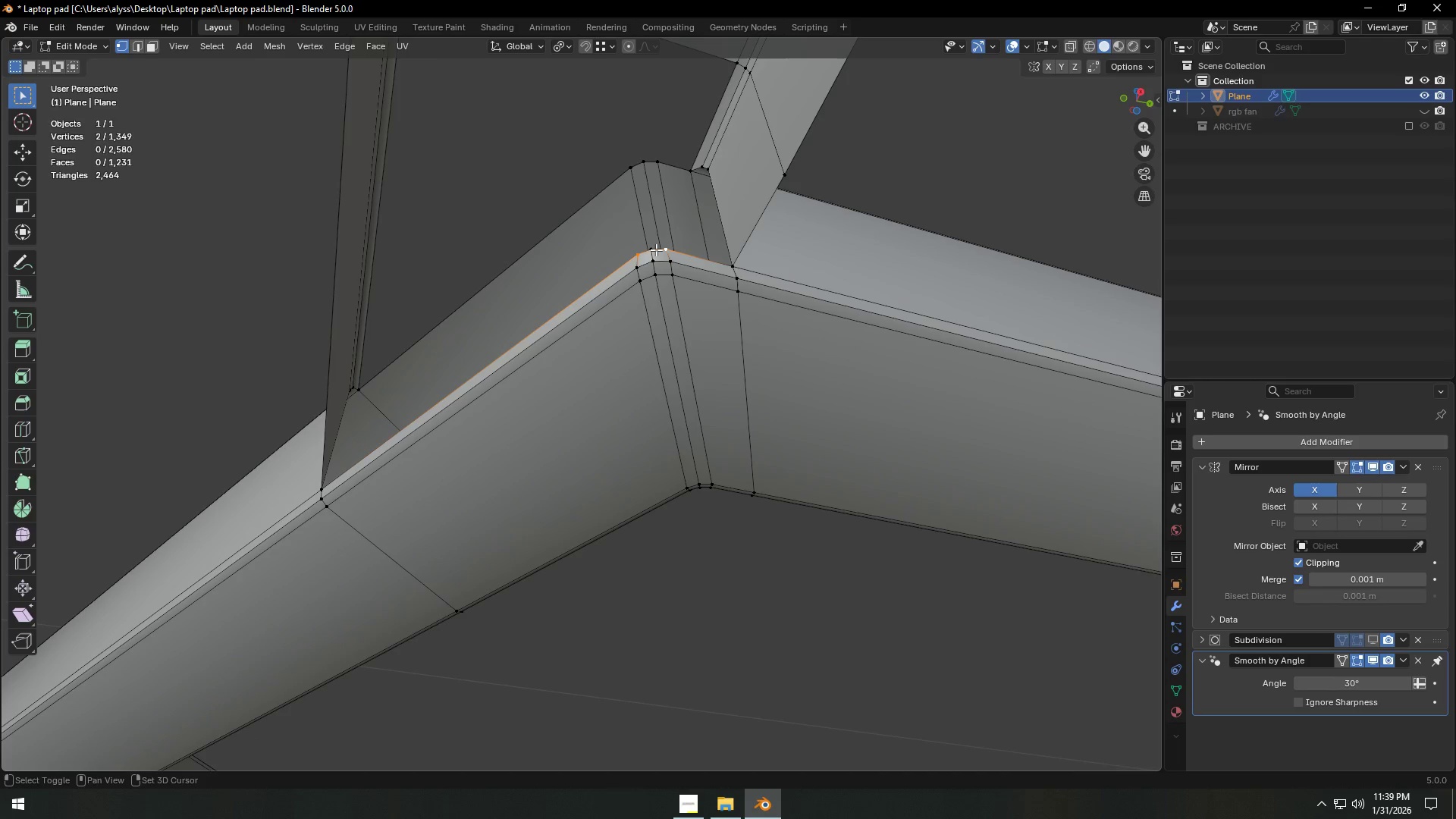 
triple_click([656, 249])
 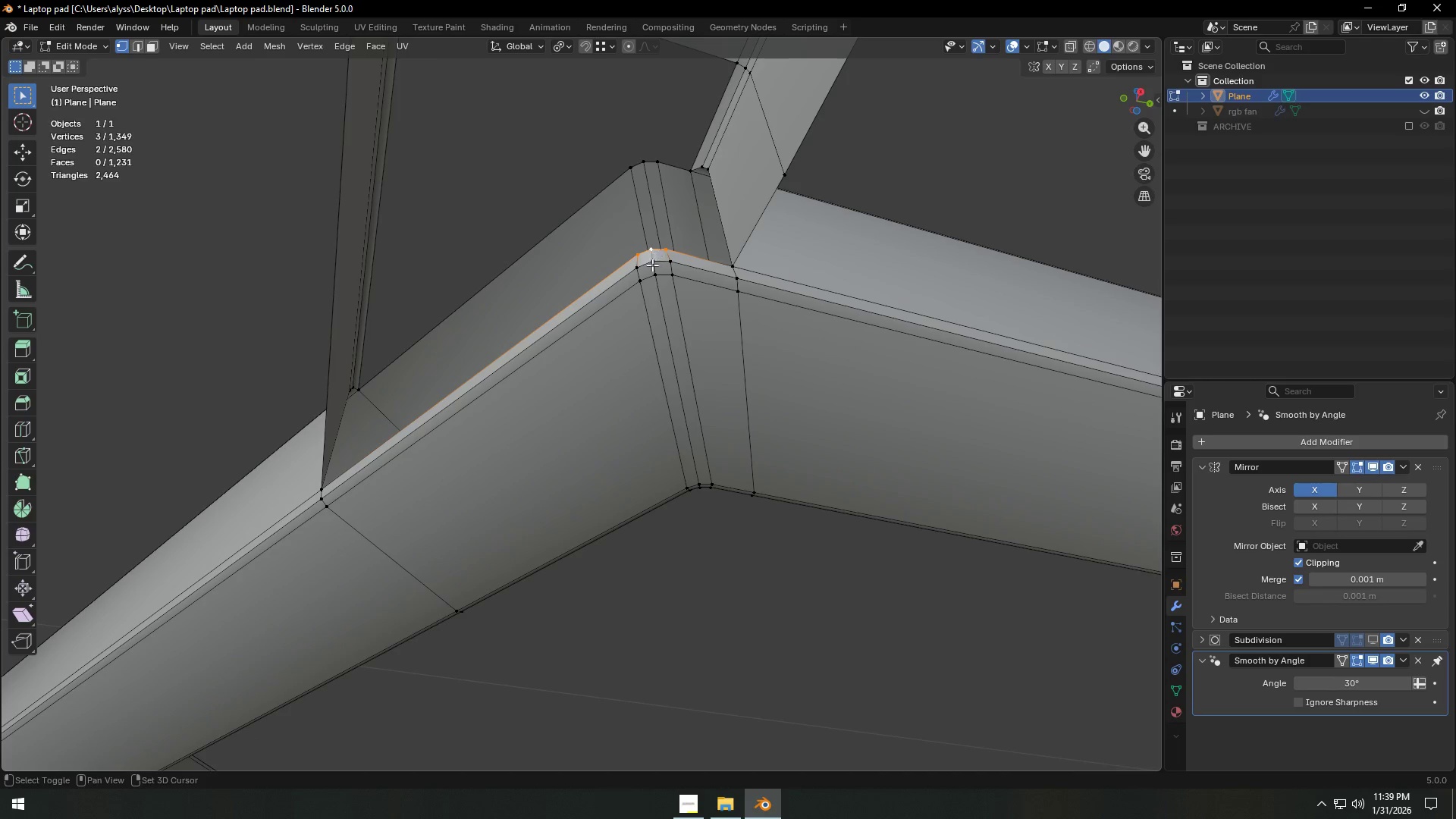 
triple_click([652, 265])
 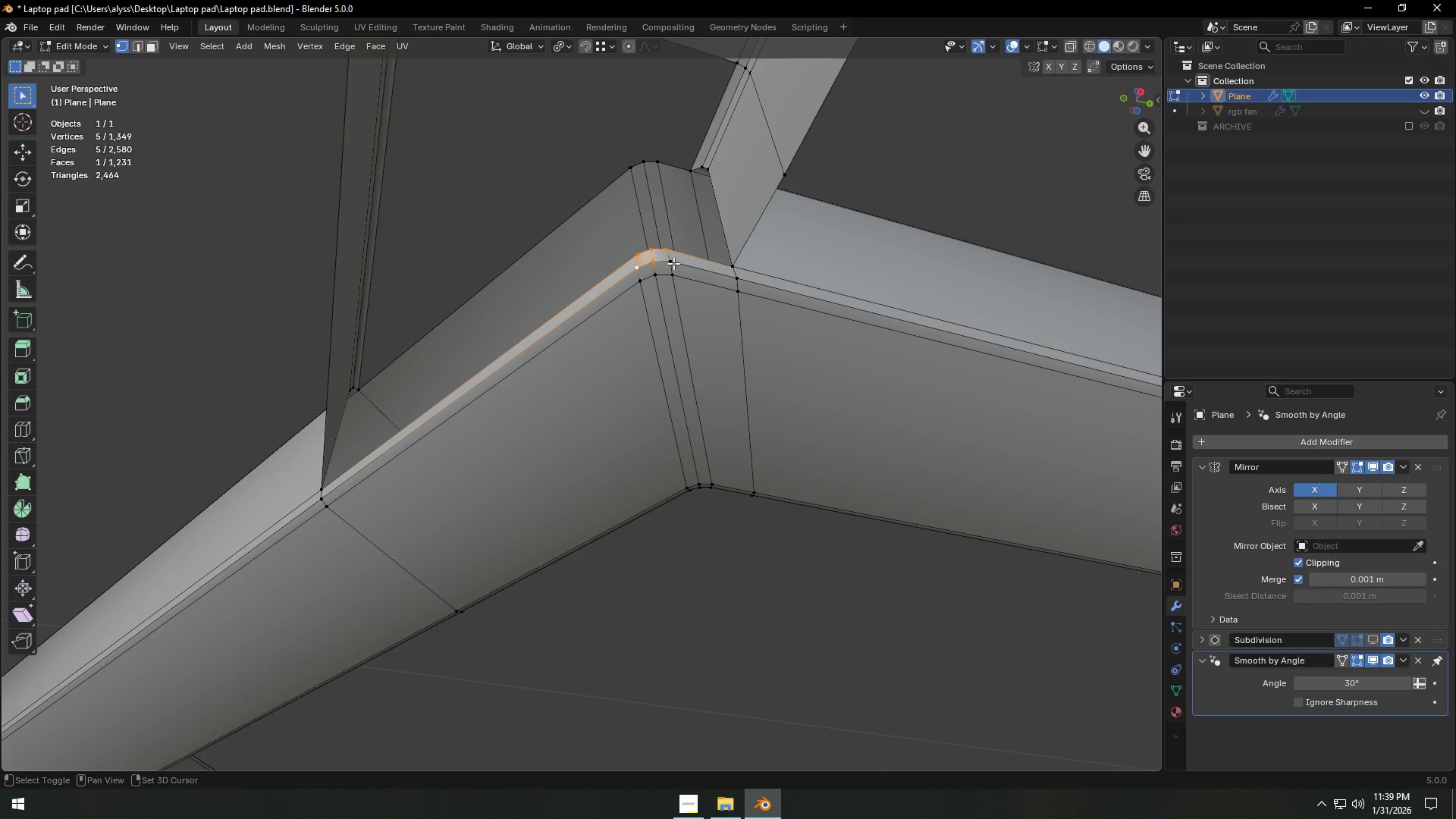 
triple_click([673, 263])
 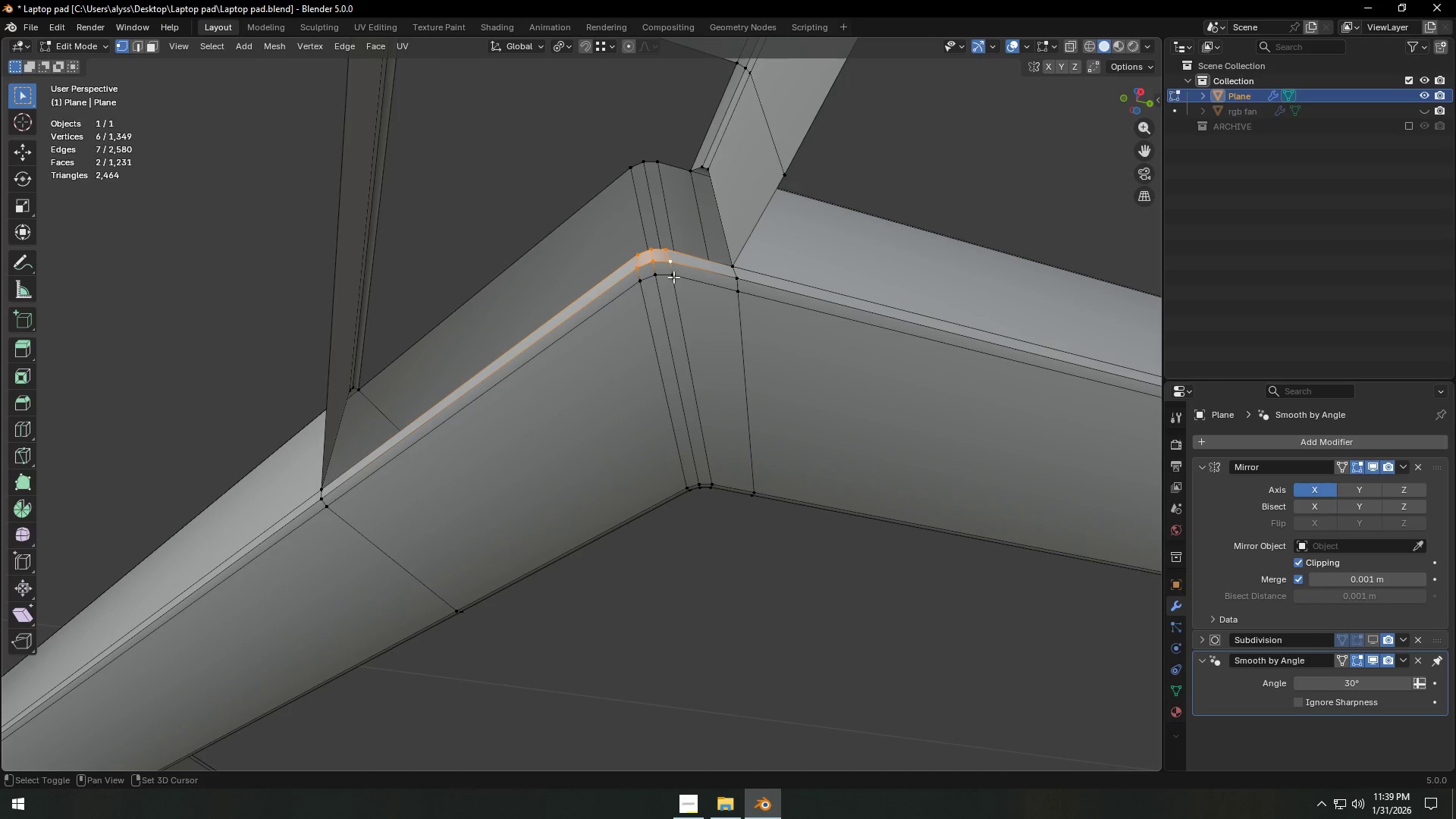 
hold_key(key=ShiftLeft, duration=1.12)
triple_click([674, 280])
 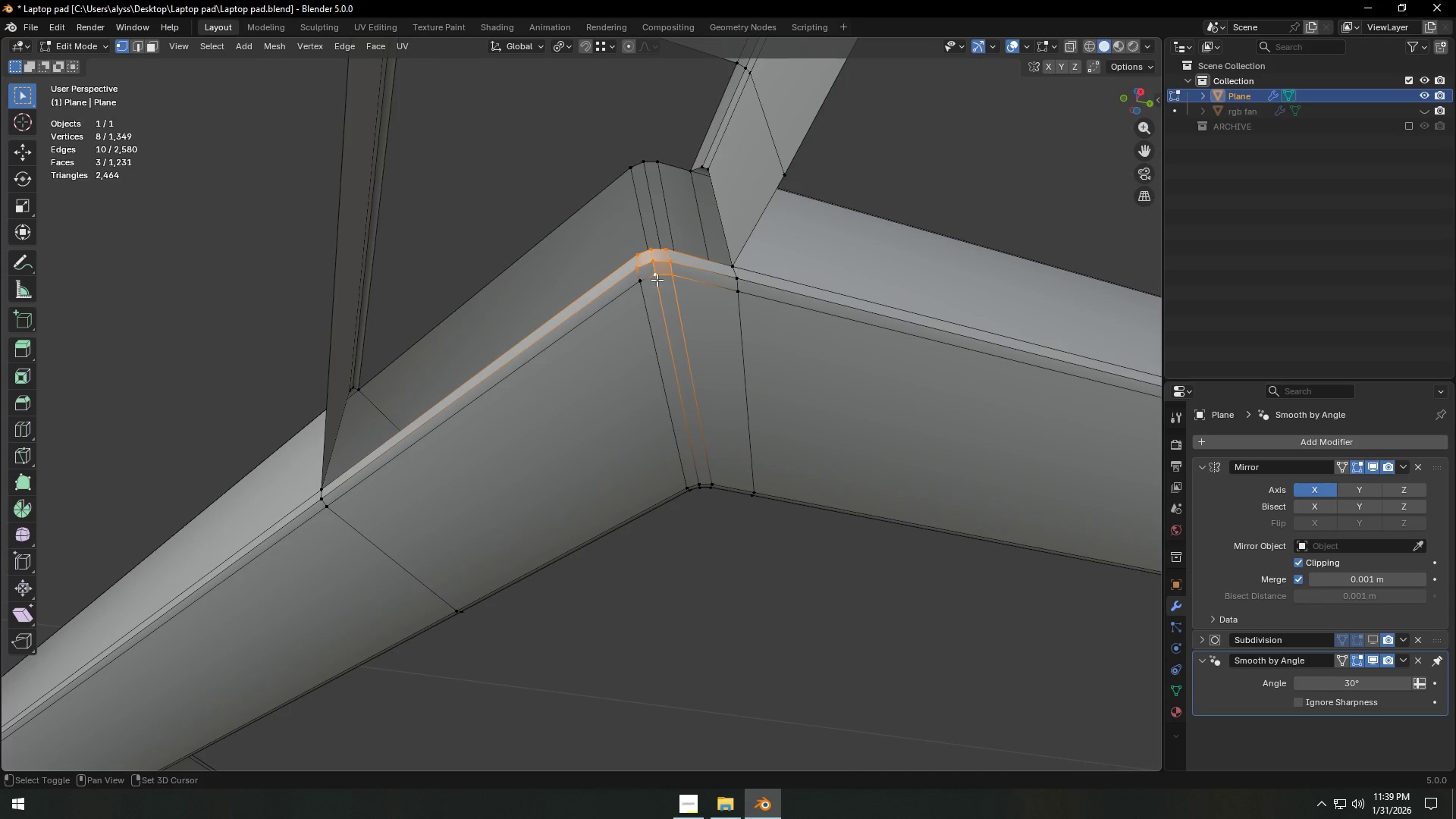 
left_click([644, 280])
 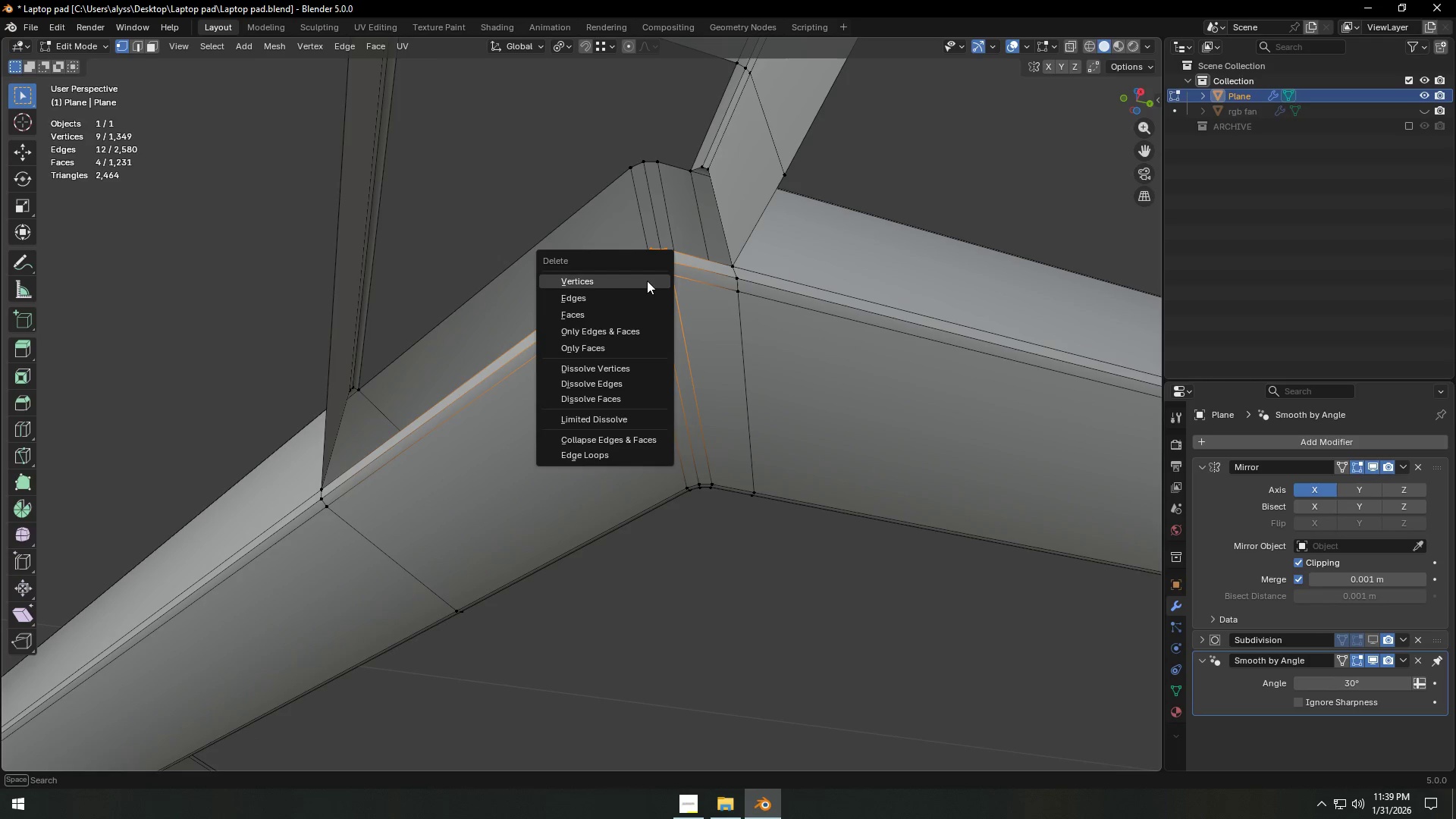 
key(X)
 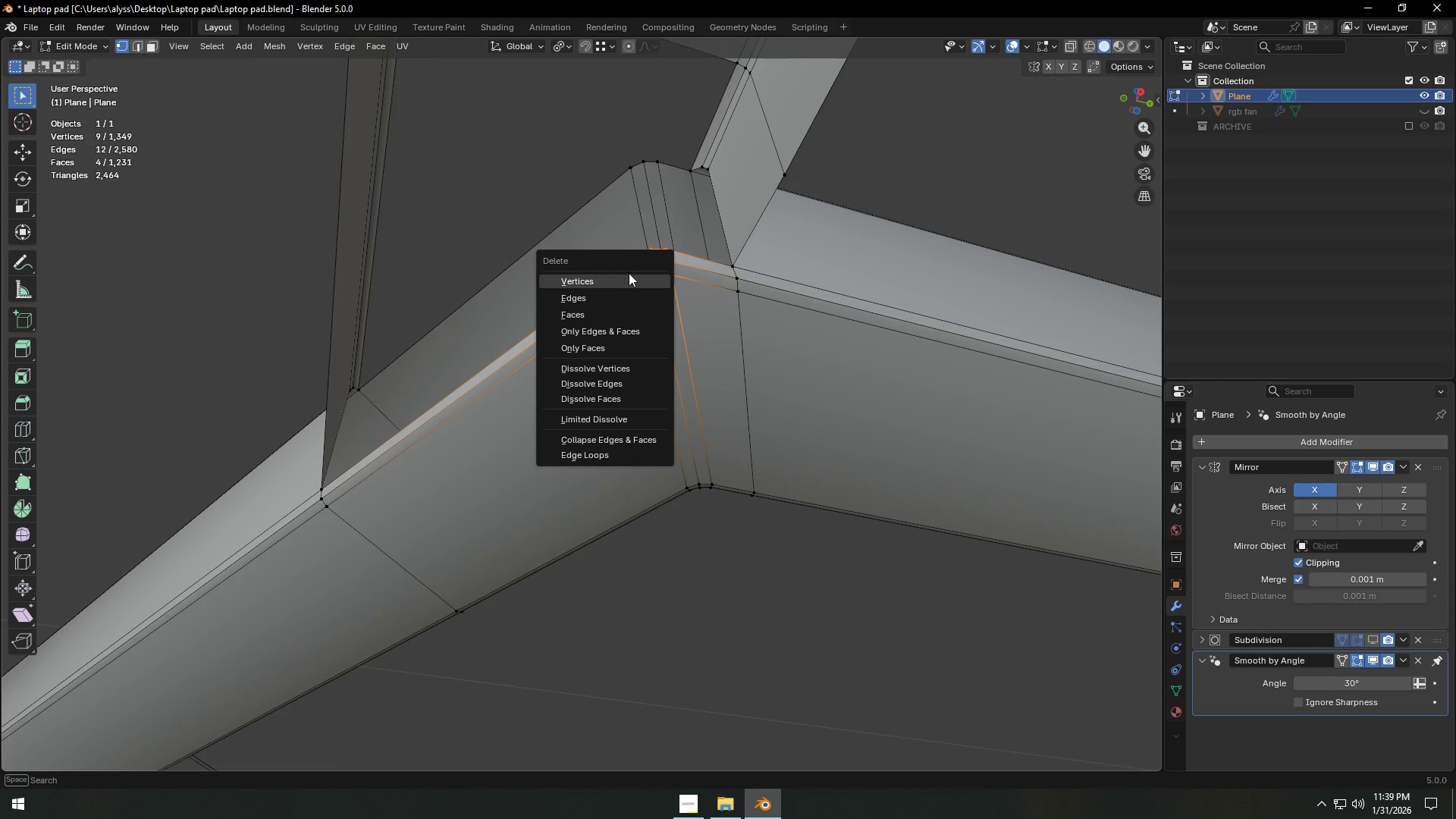 
left_click([626, 279])
 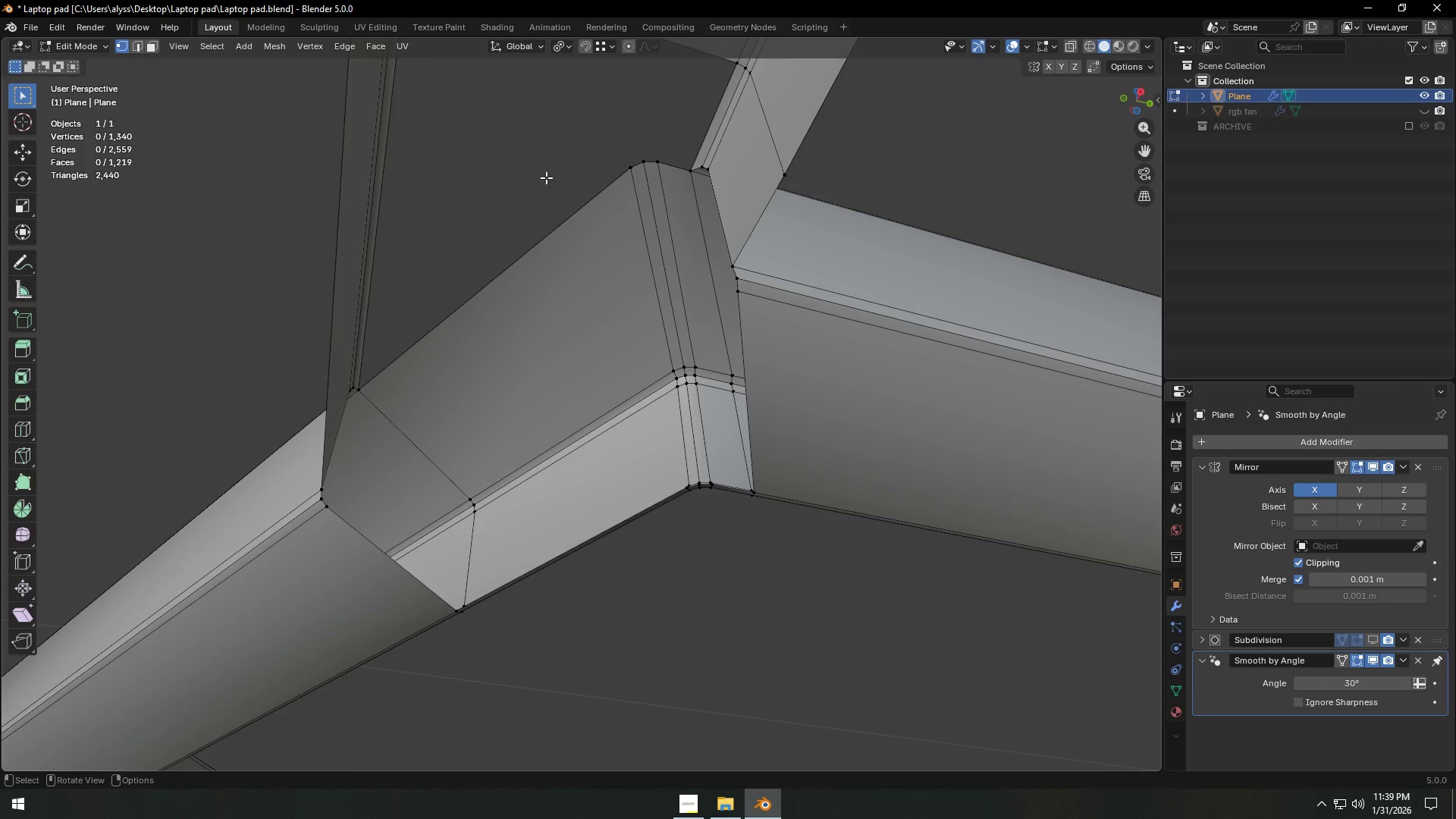 
left_click([546, 177])
 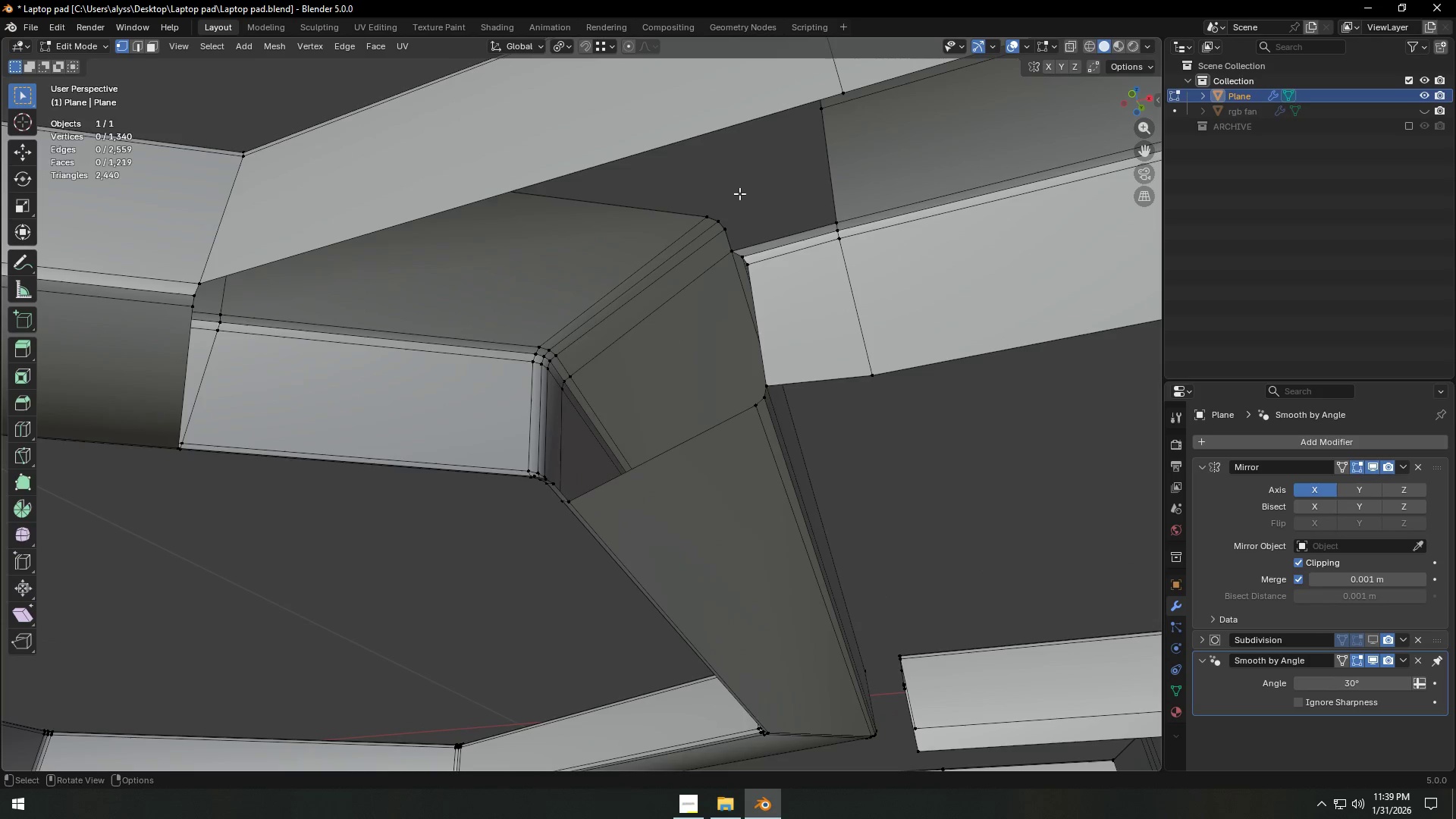 
scroll: coordinate [741, 189], scroll_direction: down, amount: 2.0
 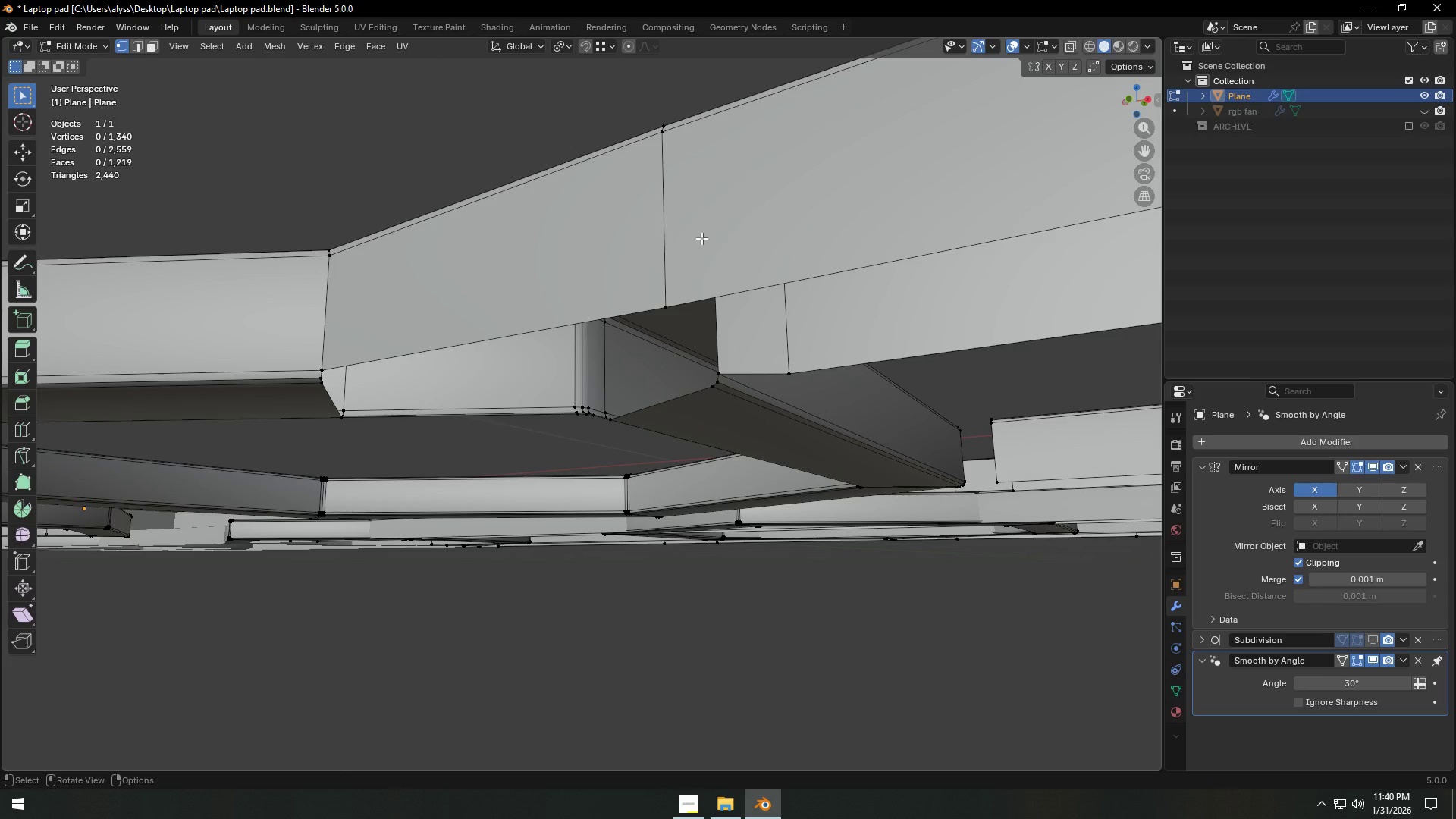 
wait(16.01)
 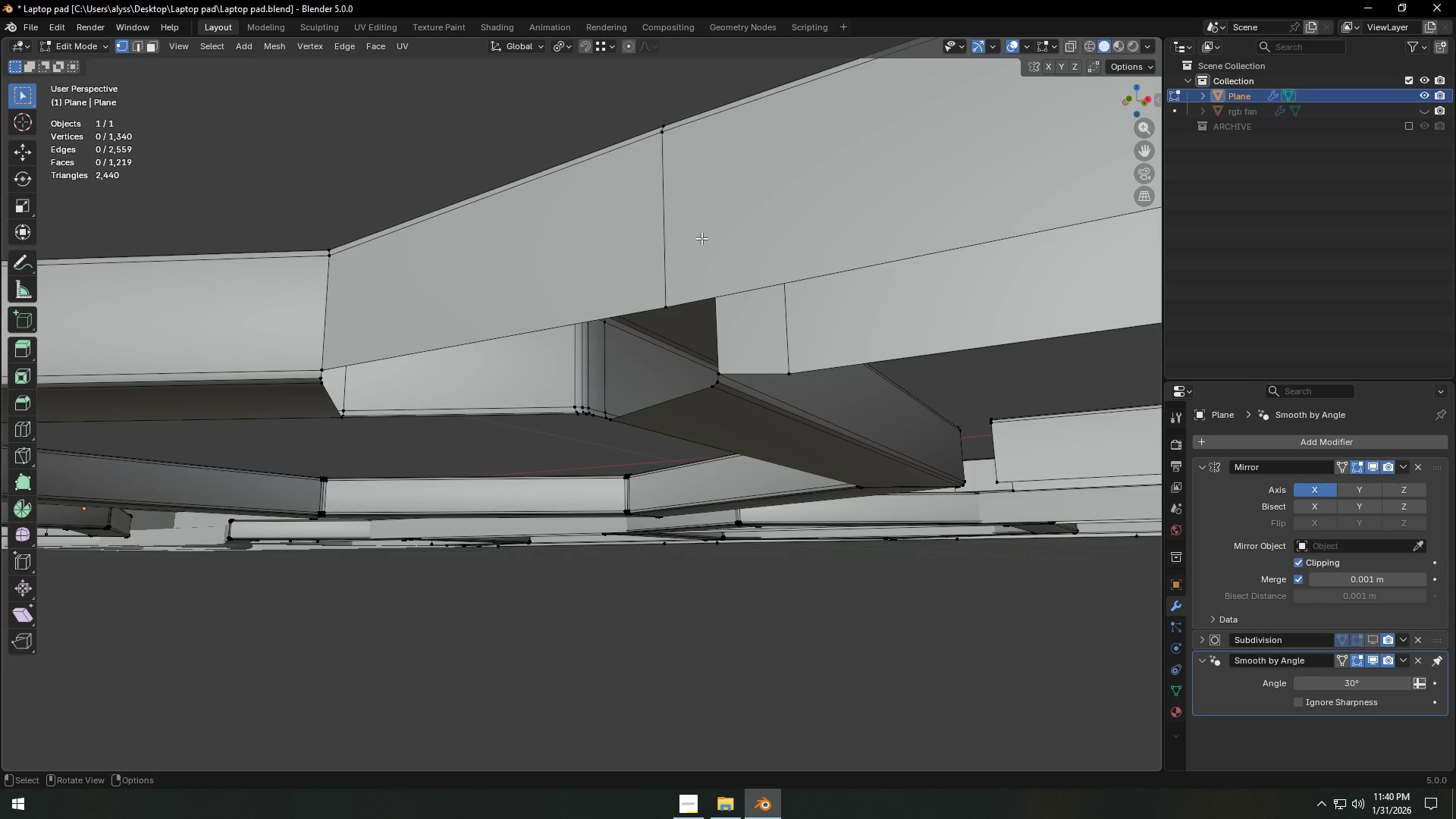 
scroll: coordinate [795, 376], scroll_direction: up, amount: 1.0
 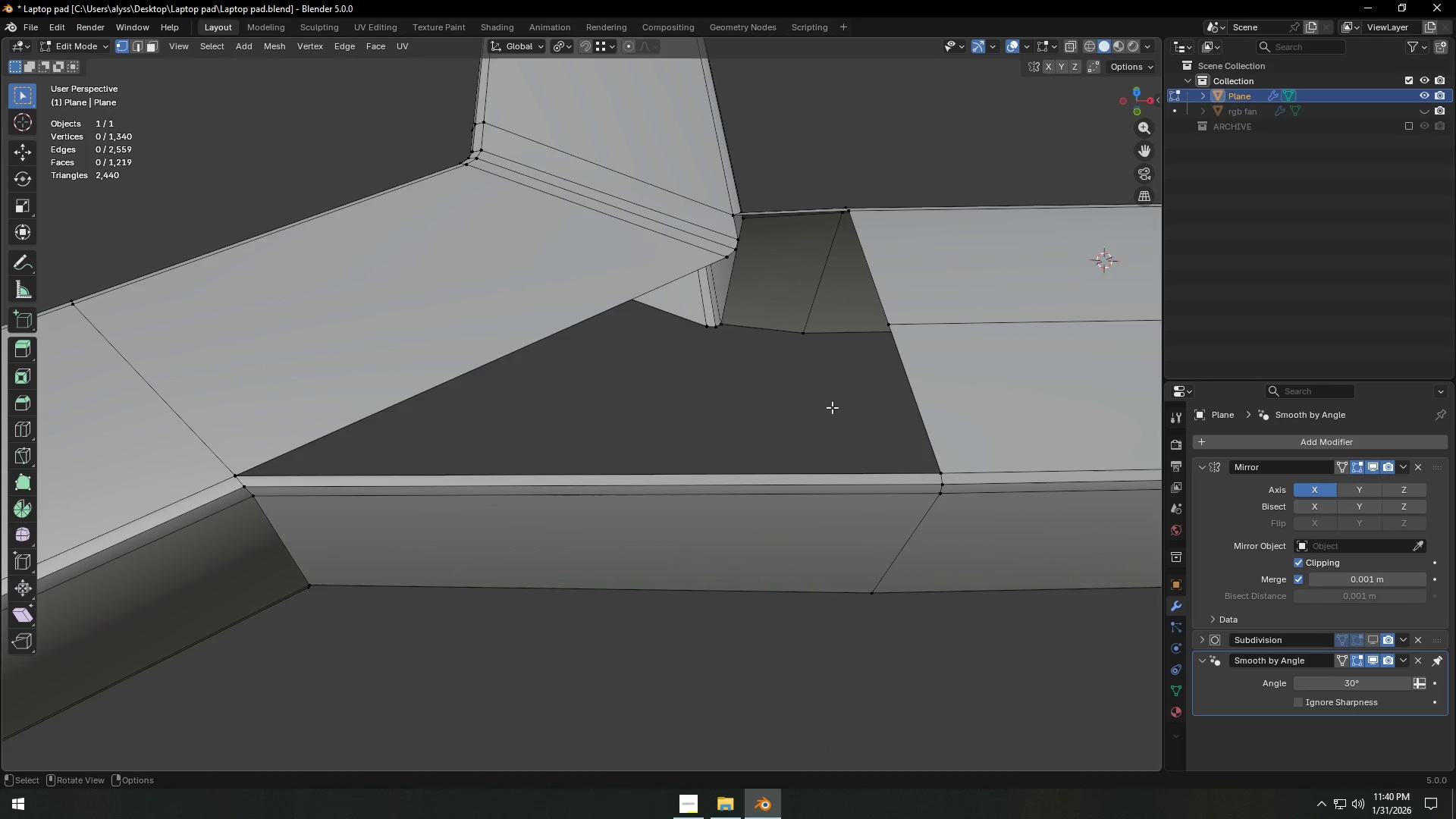 
left_click([694, 440])
 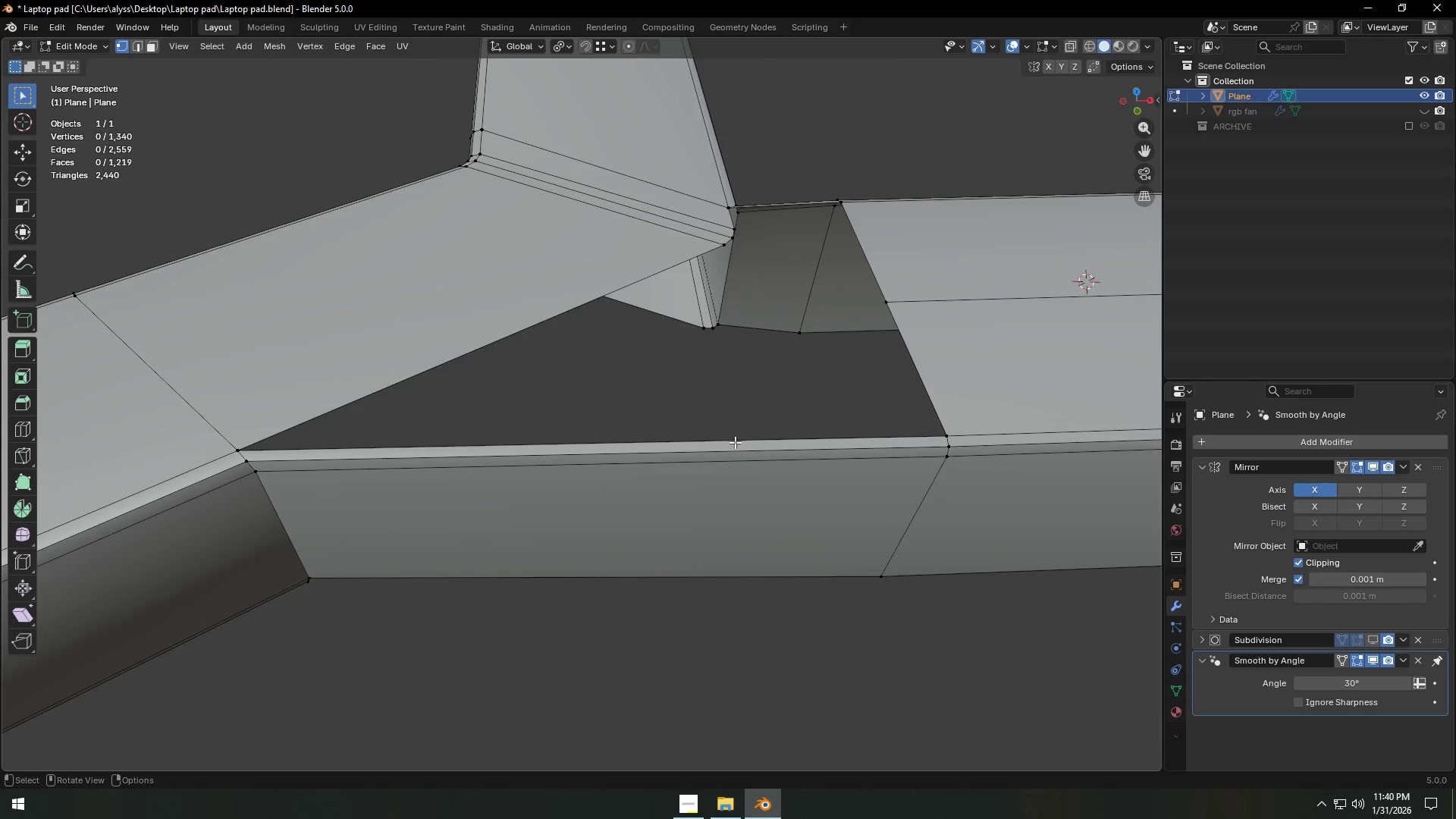 
key(2)
 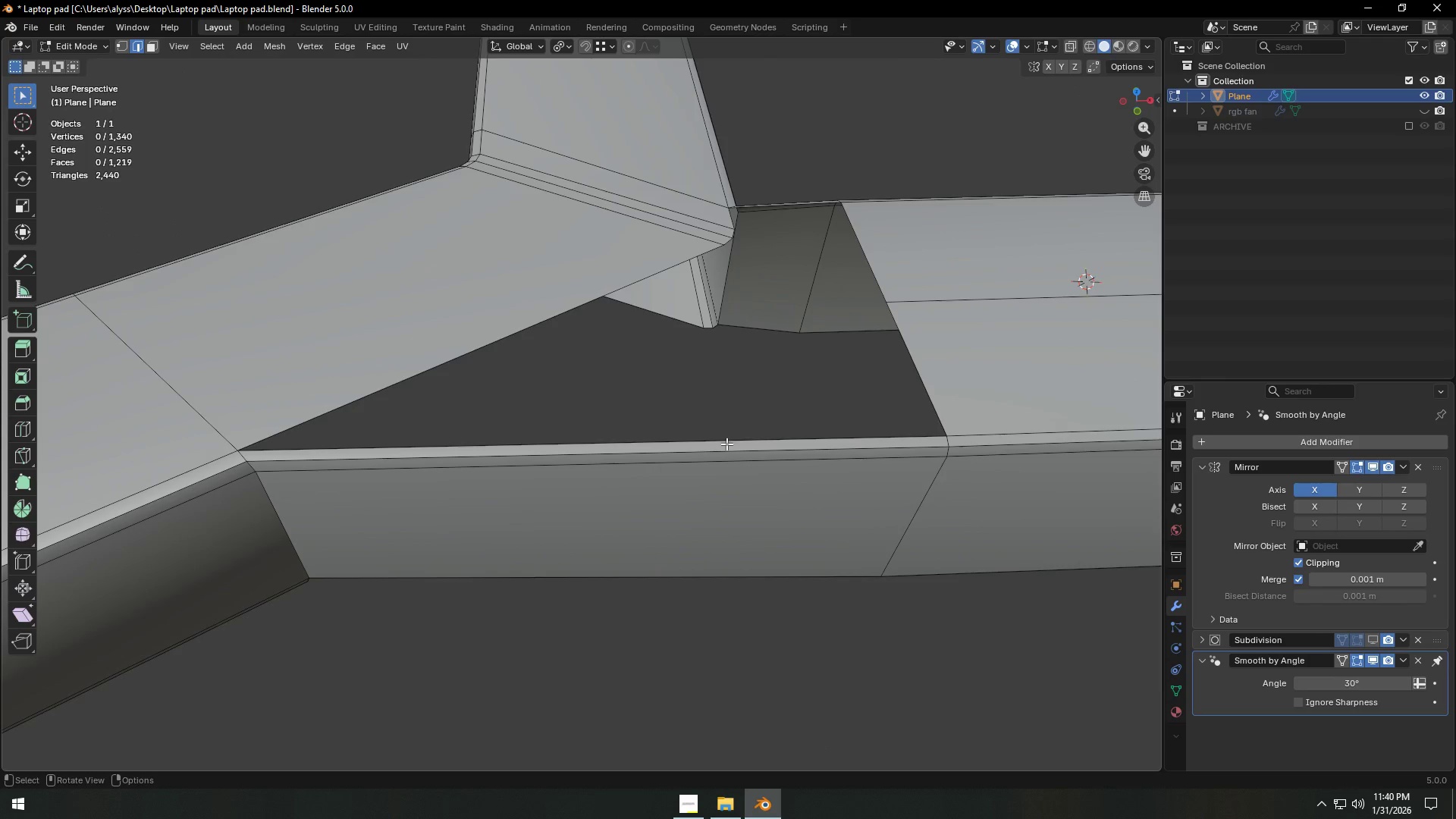 
left_click([726, 444])
 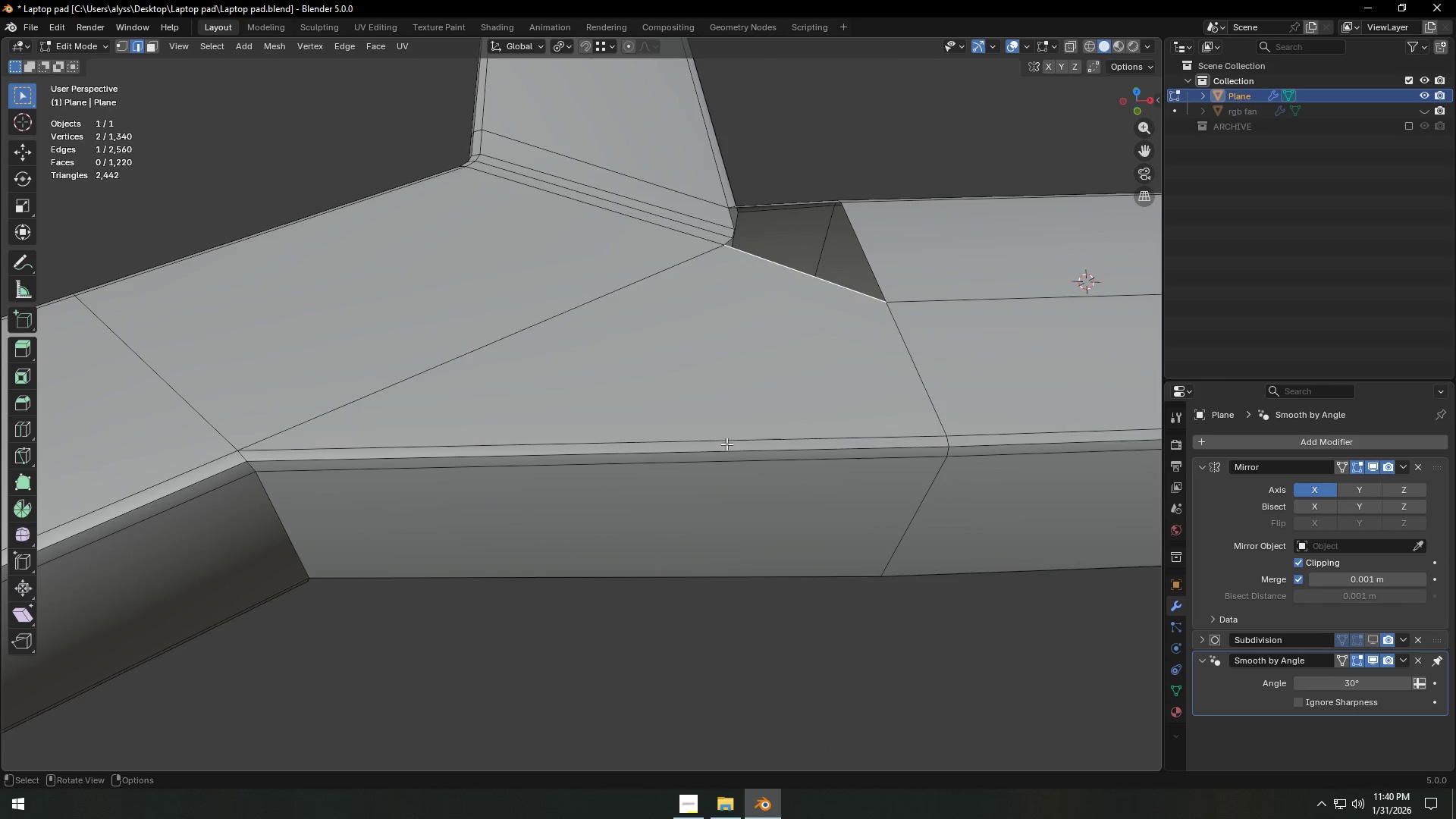 
key(F)
 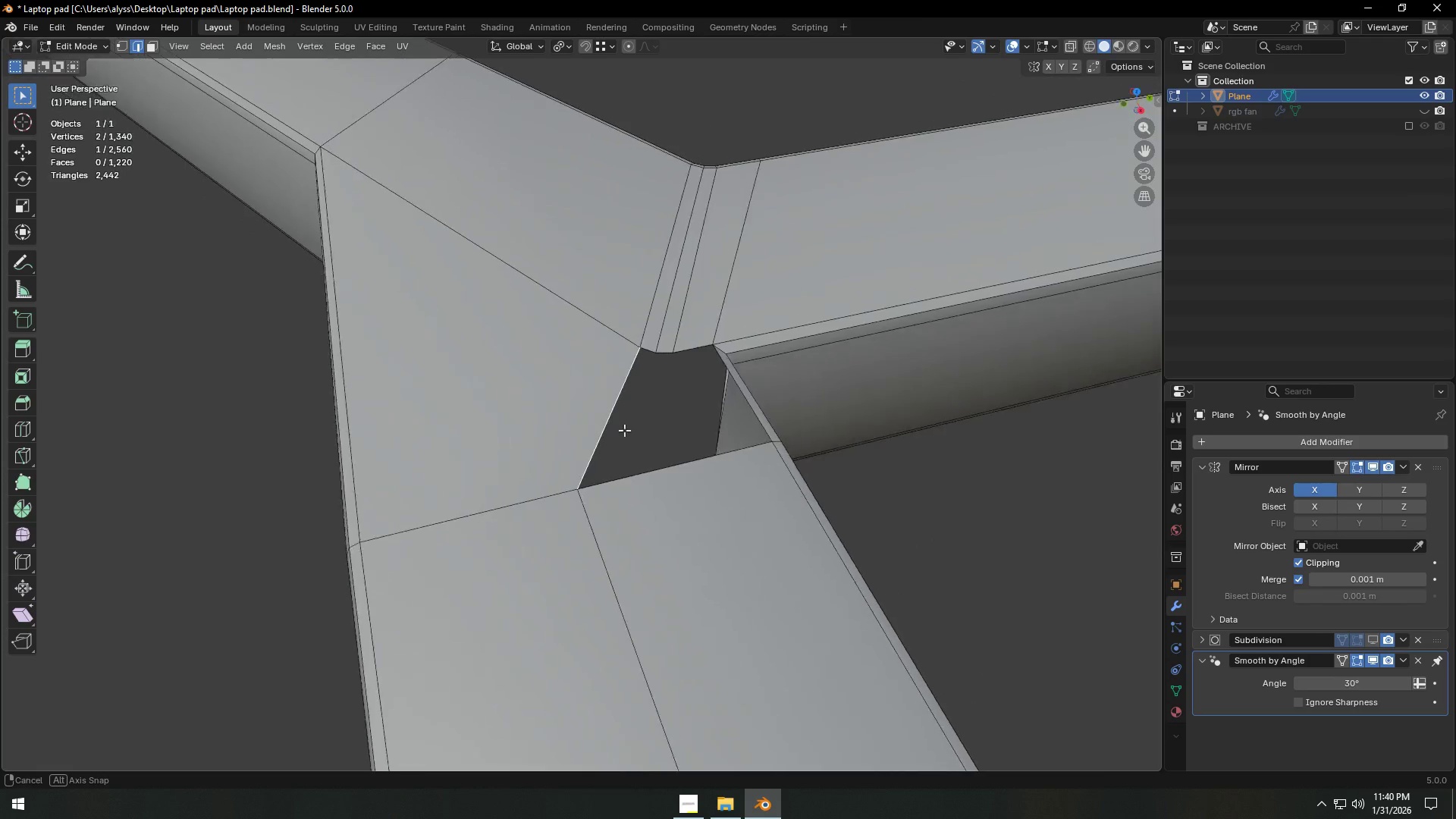 
scroll: coordinate [640, 436], scroll_direction: up, amount: 1.0
 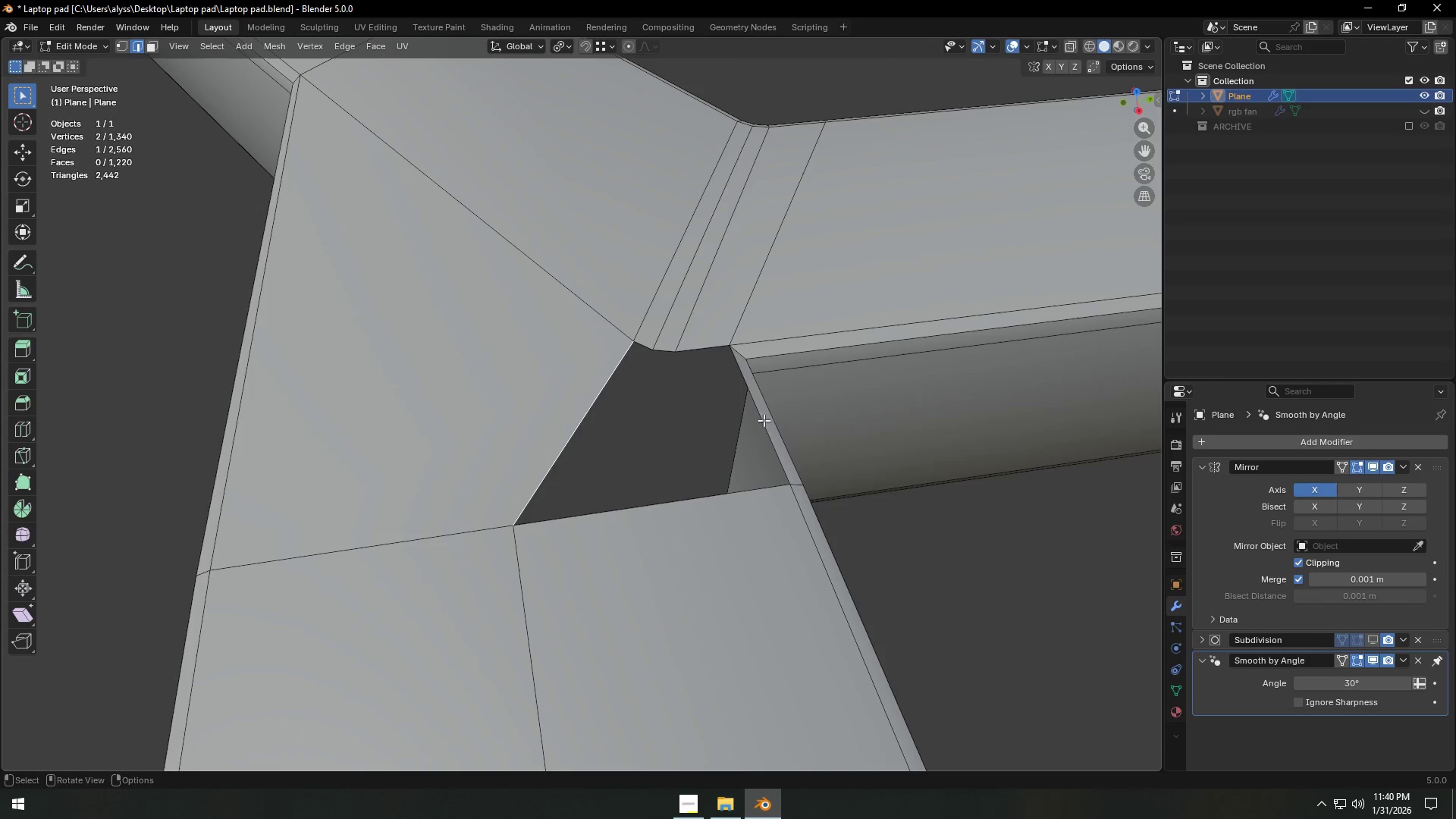 
left_click([767, 419])
 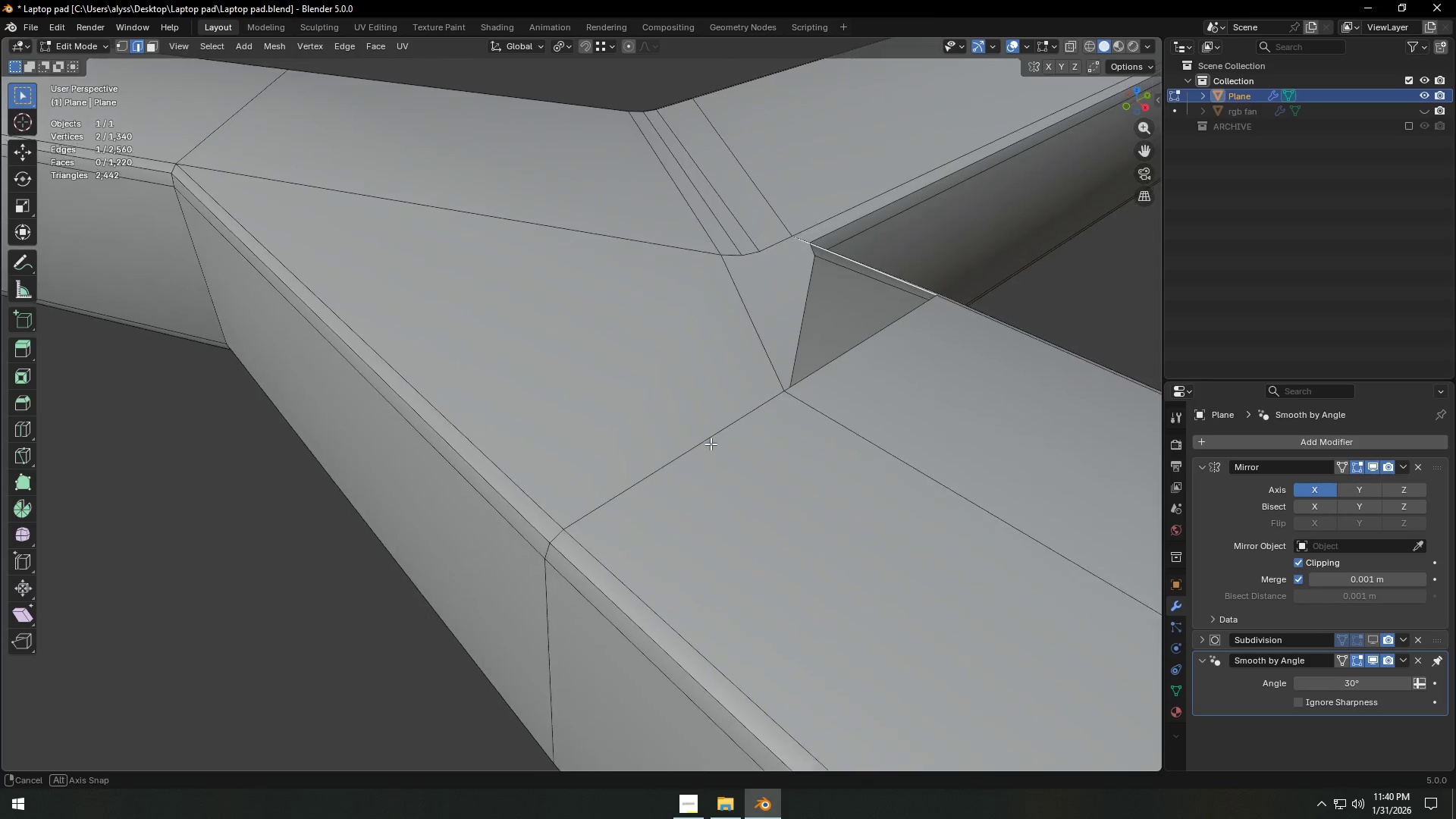 
scroll: coordinate [710, 467], scroll_direction: down, amount: 5.0
 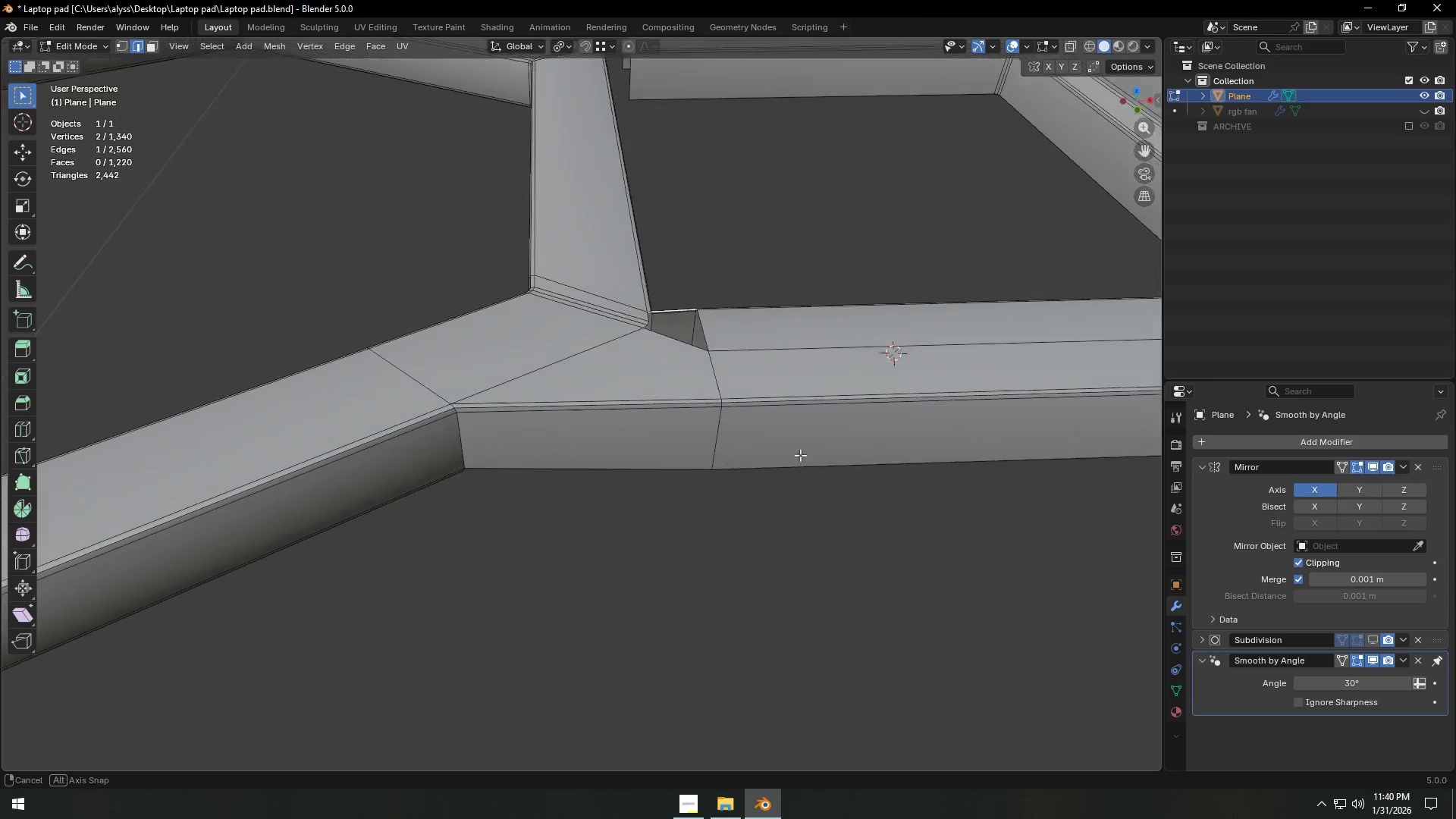 
scroll: coordinate [620, 462], scroll_direction: up, amount: 5.0
 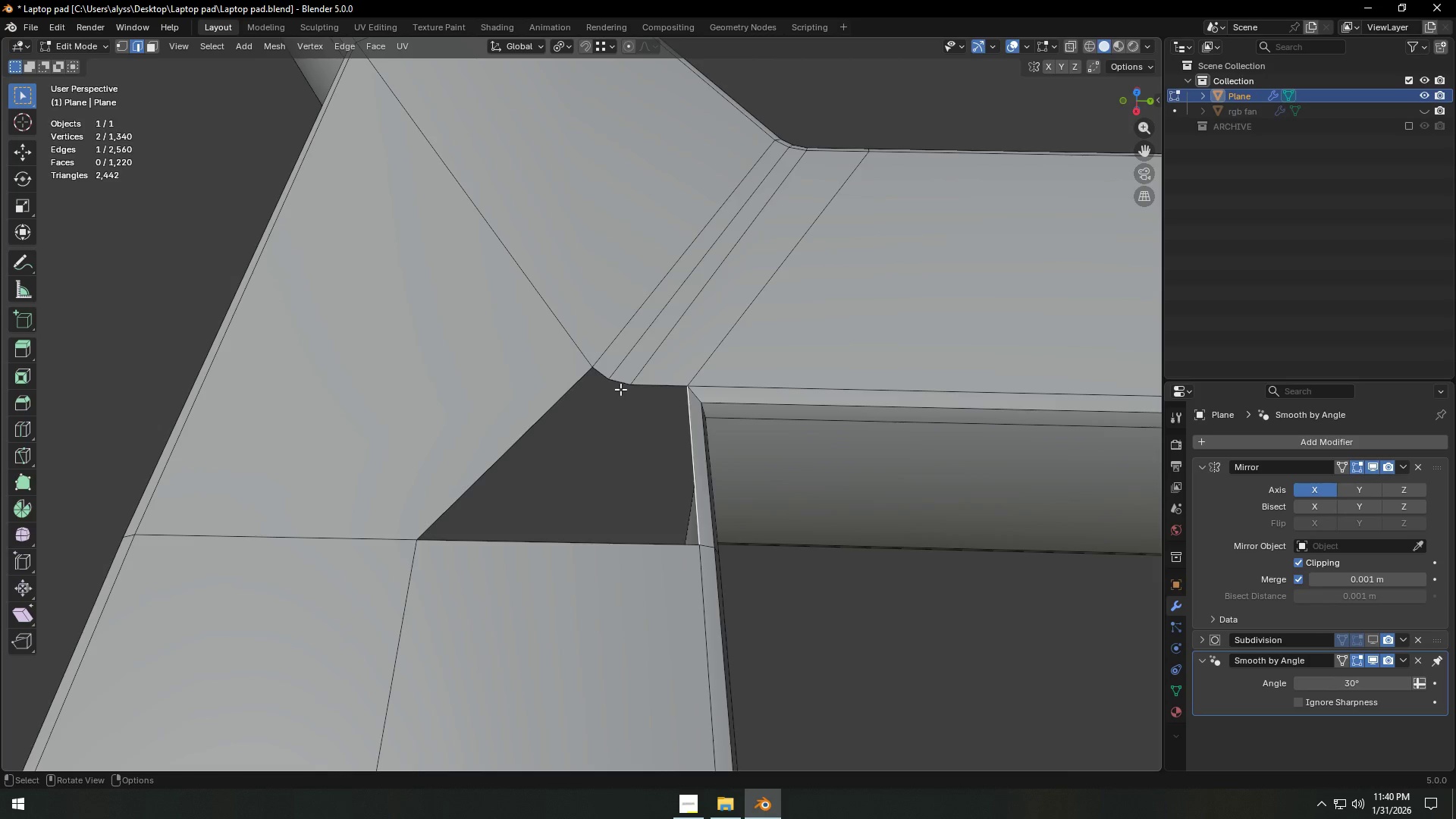 
wait(5.96)
 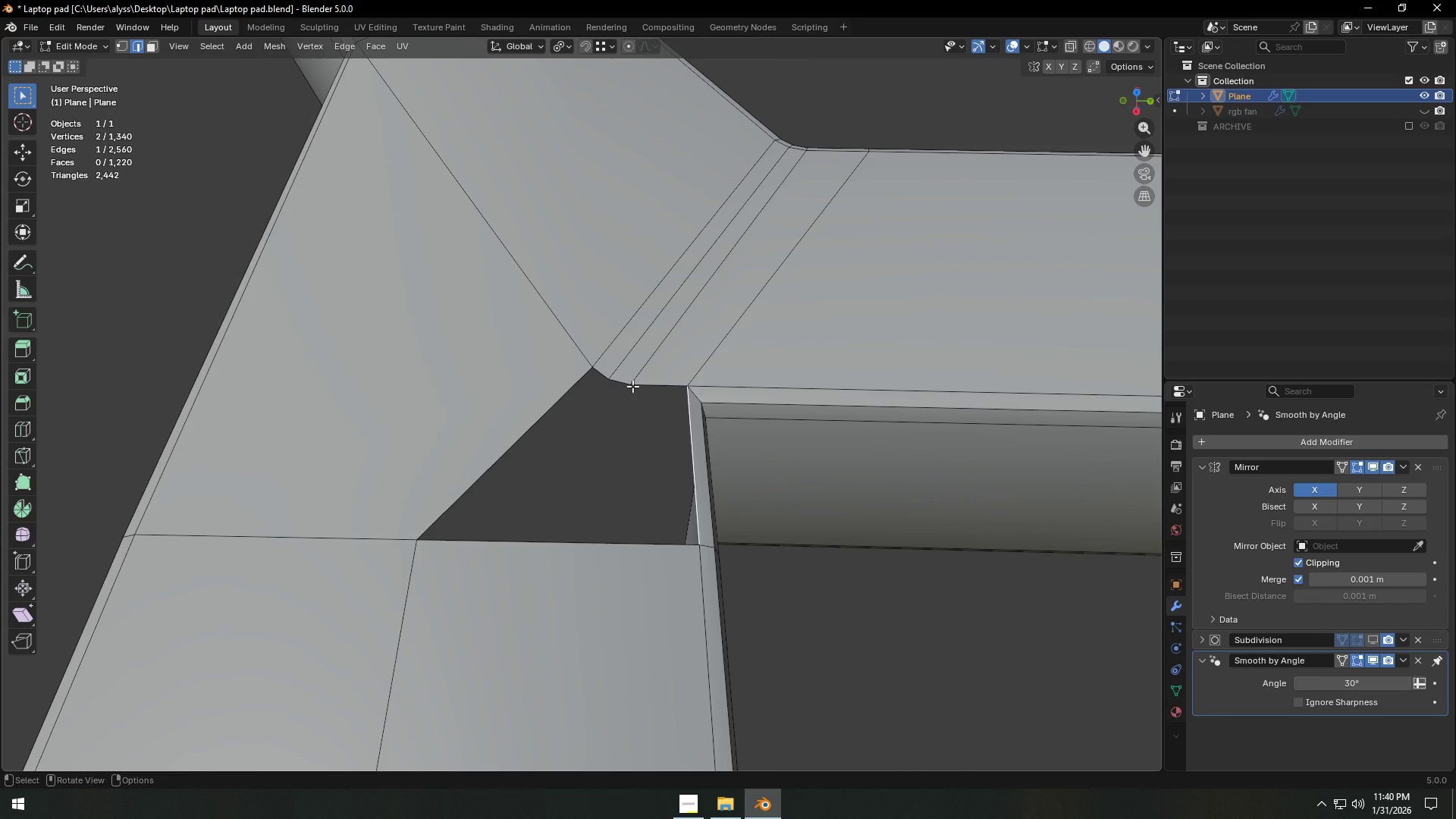 
left_click([557, 397])
 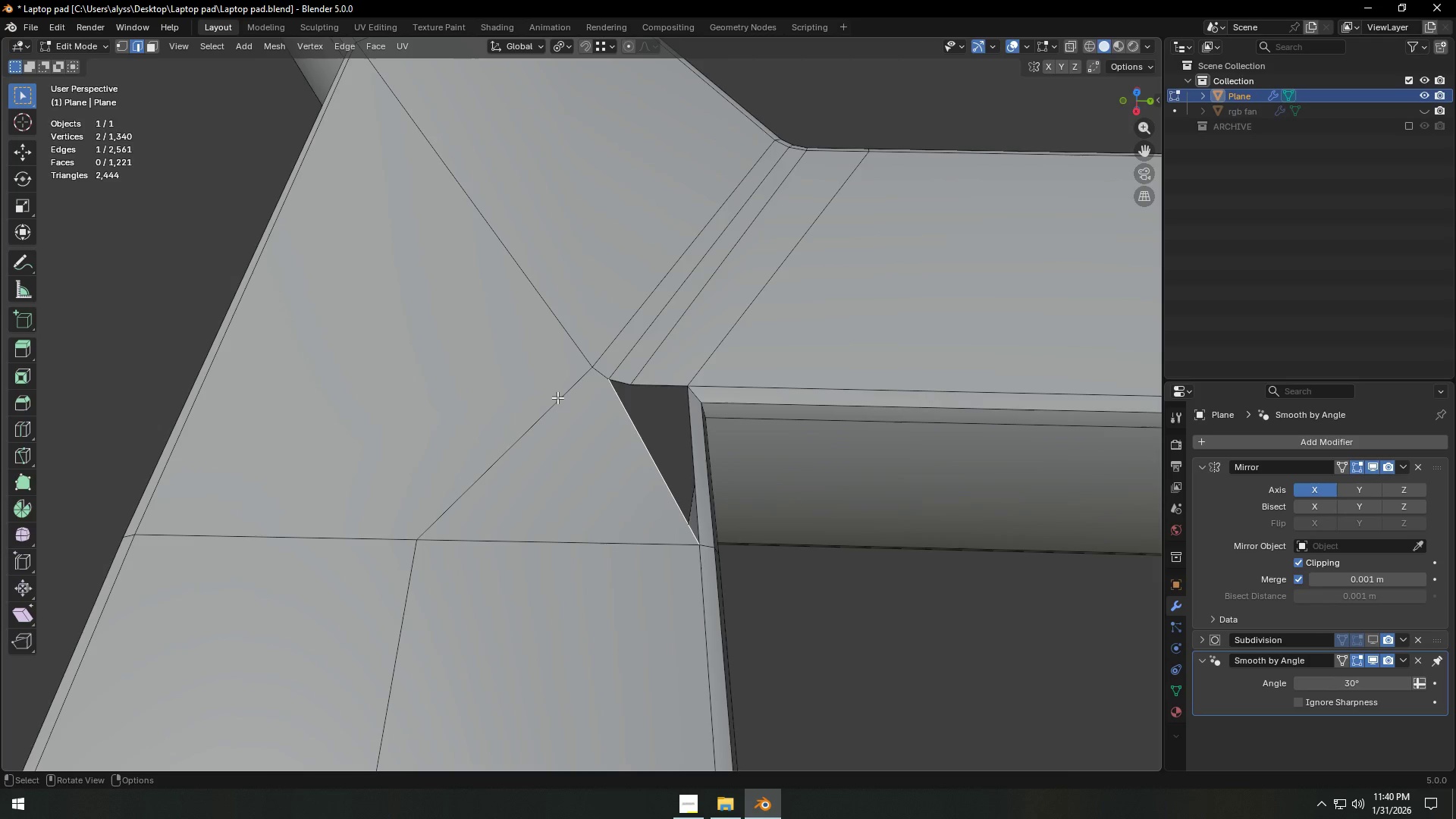 
key(F)
 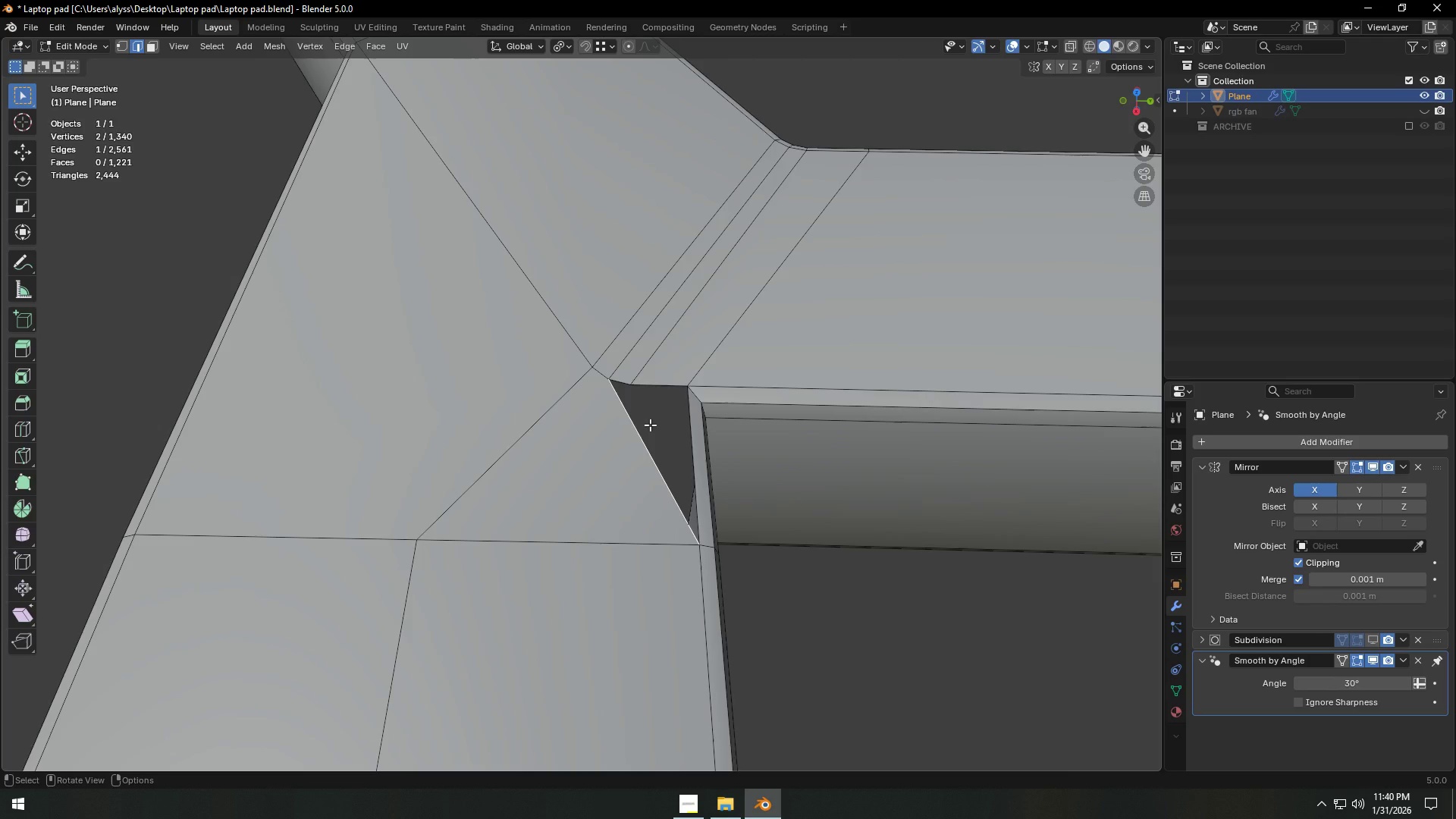 
key(F)
 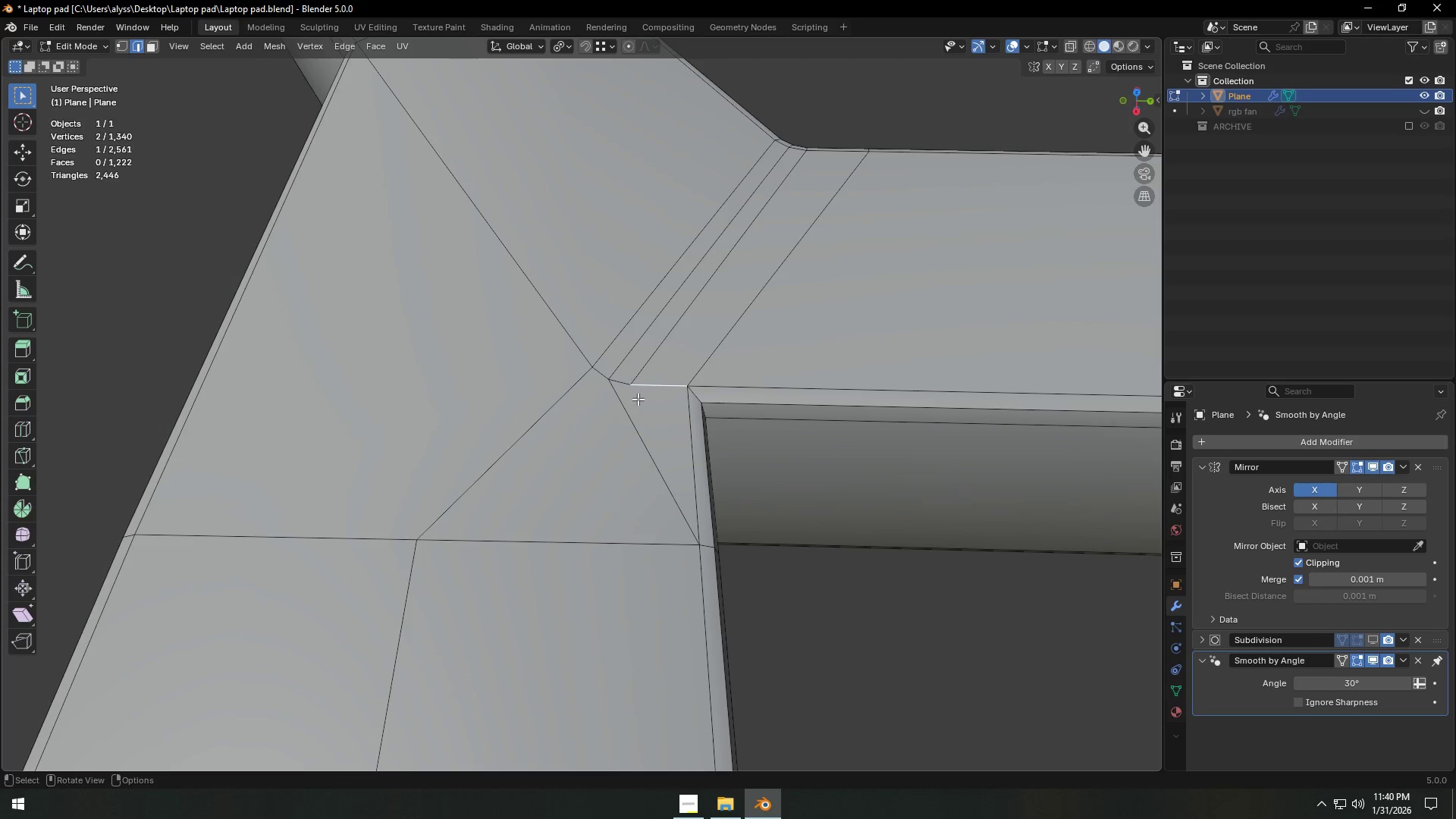 
type(f1)
 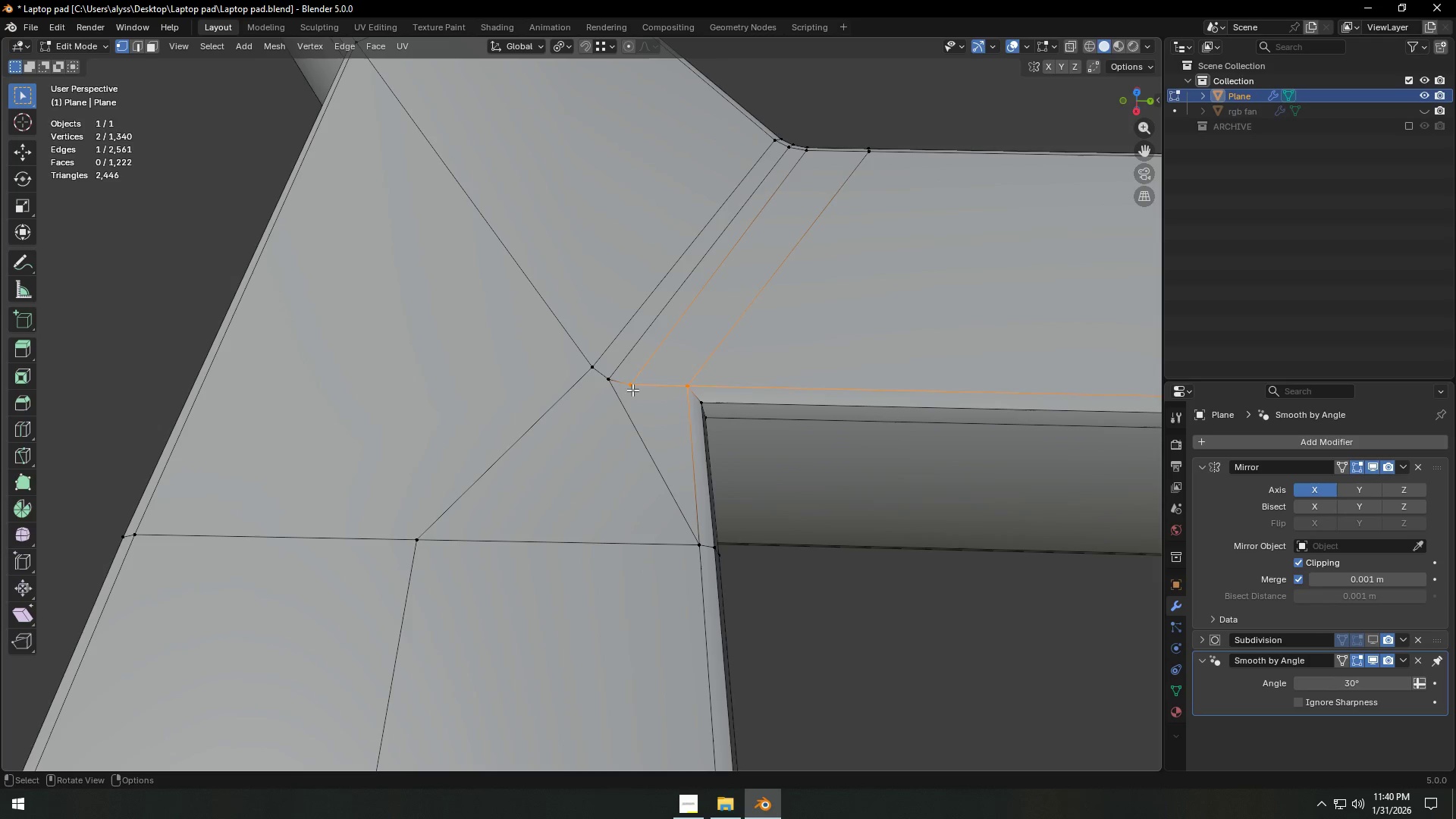 
left_click([632, 388])
 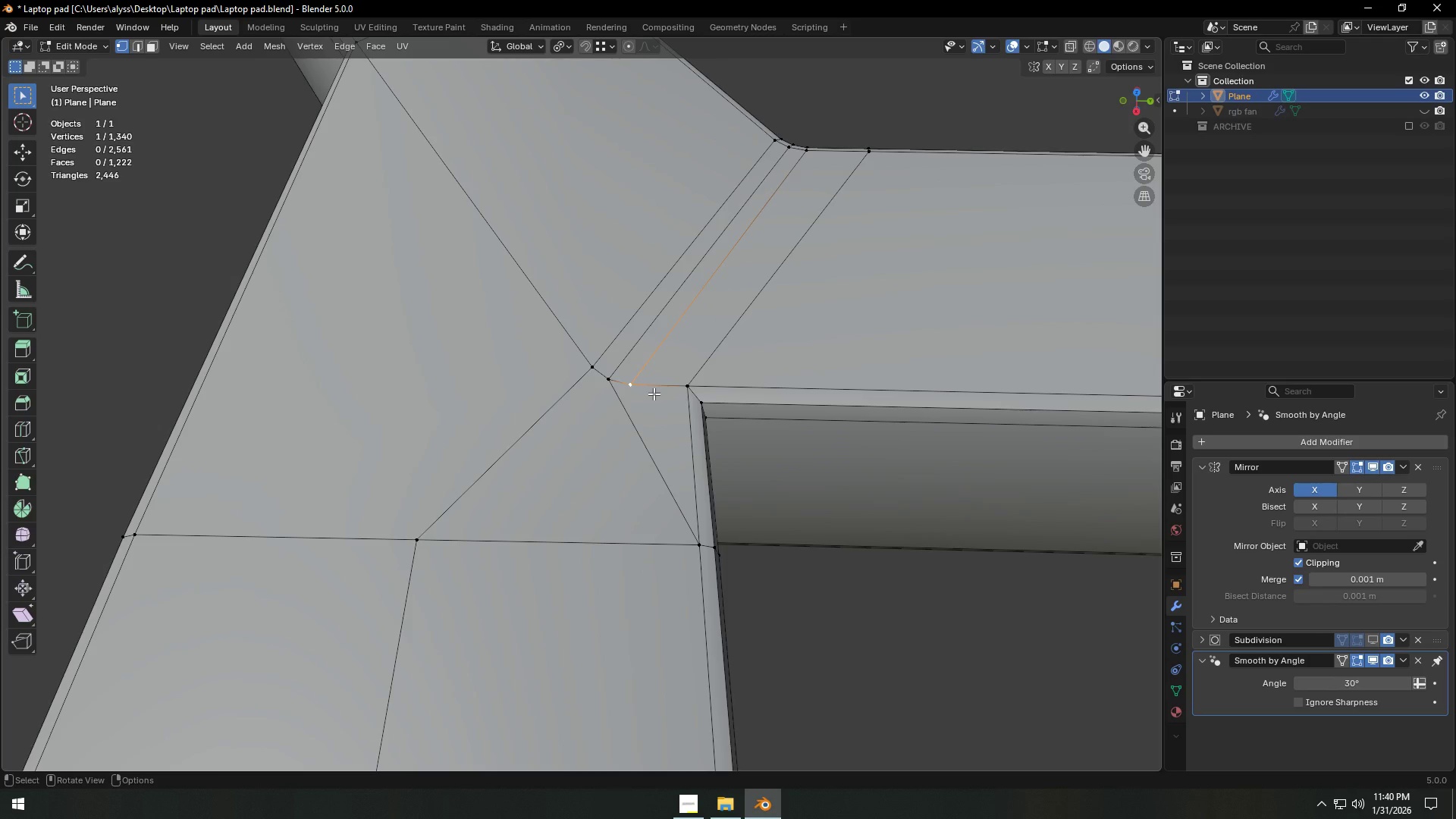 
type(gg)
 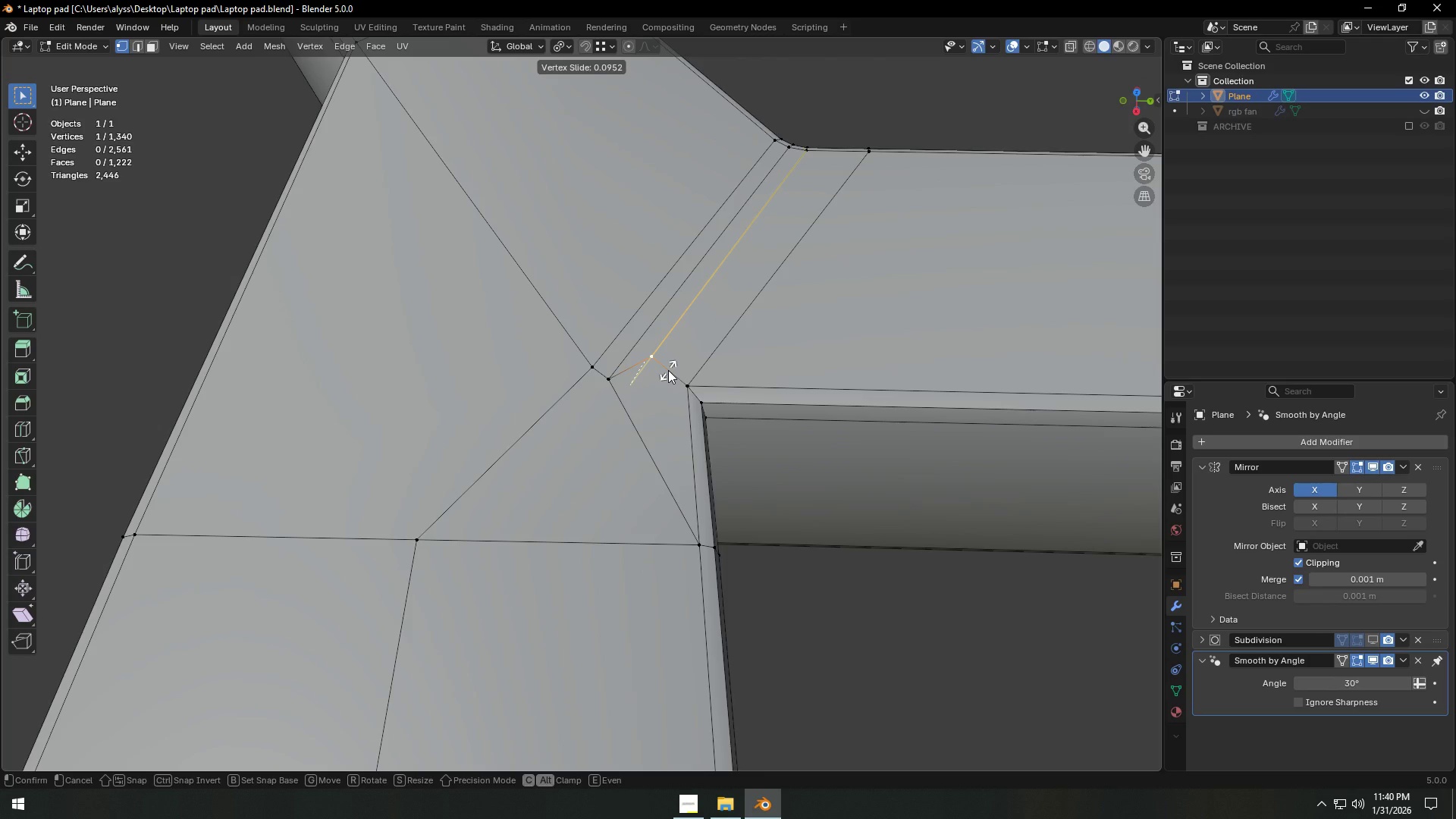 
left_click([668, 370])
 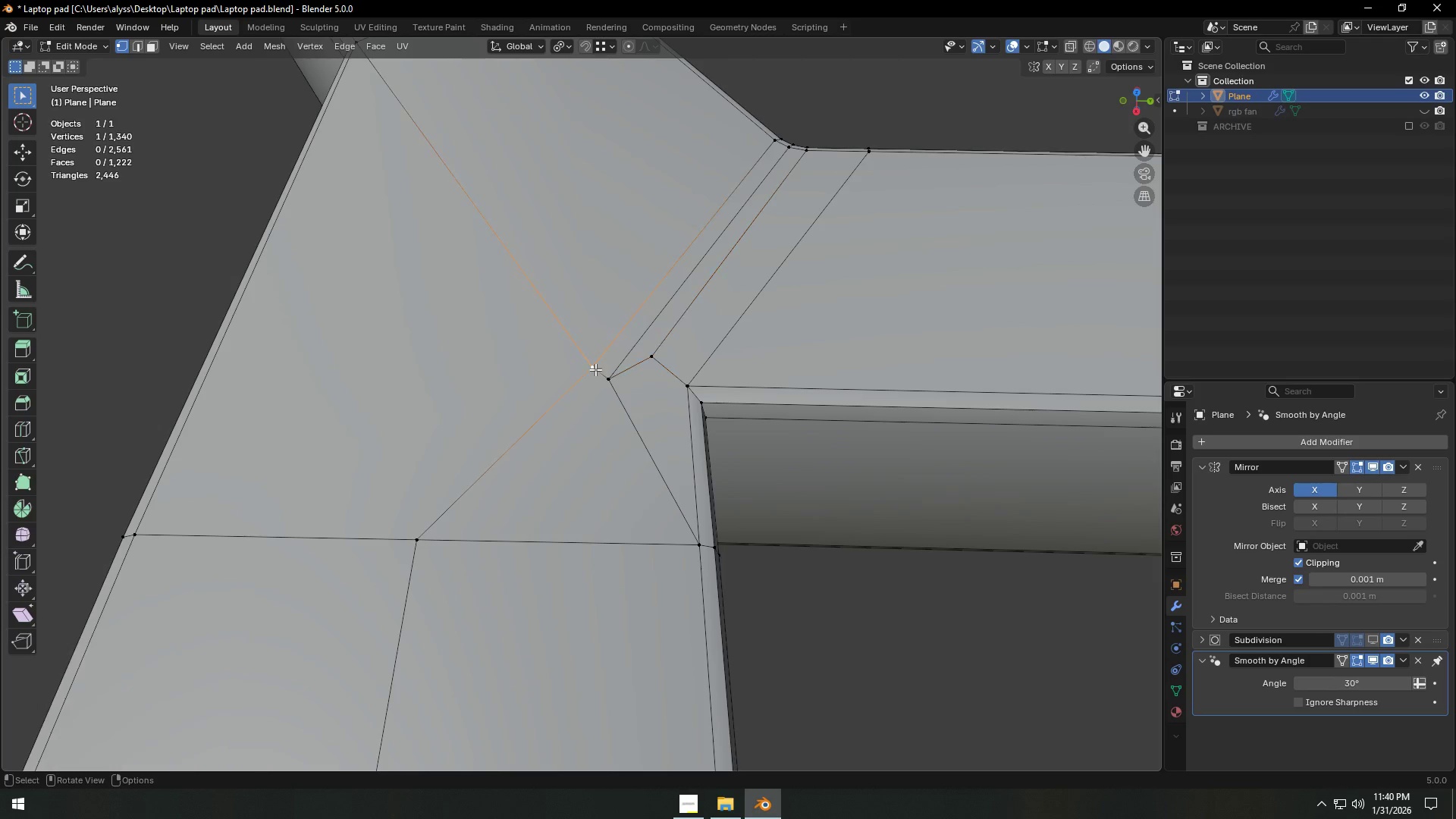 
type(gg)
 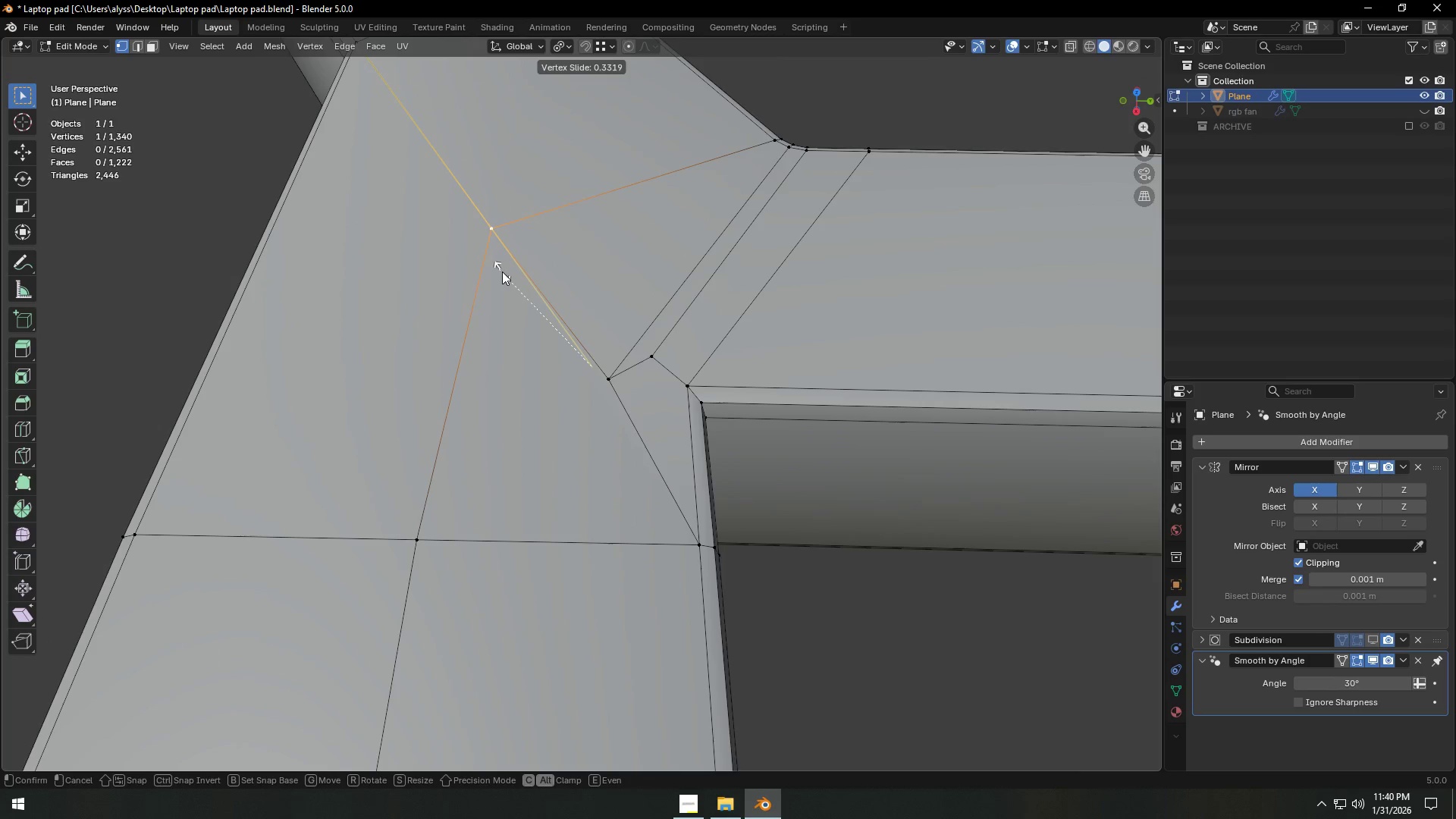 
left_click([502, 271])
 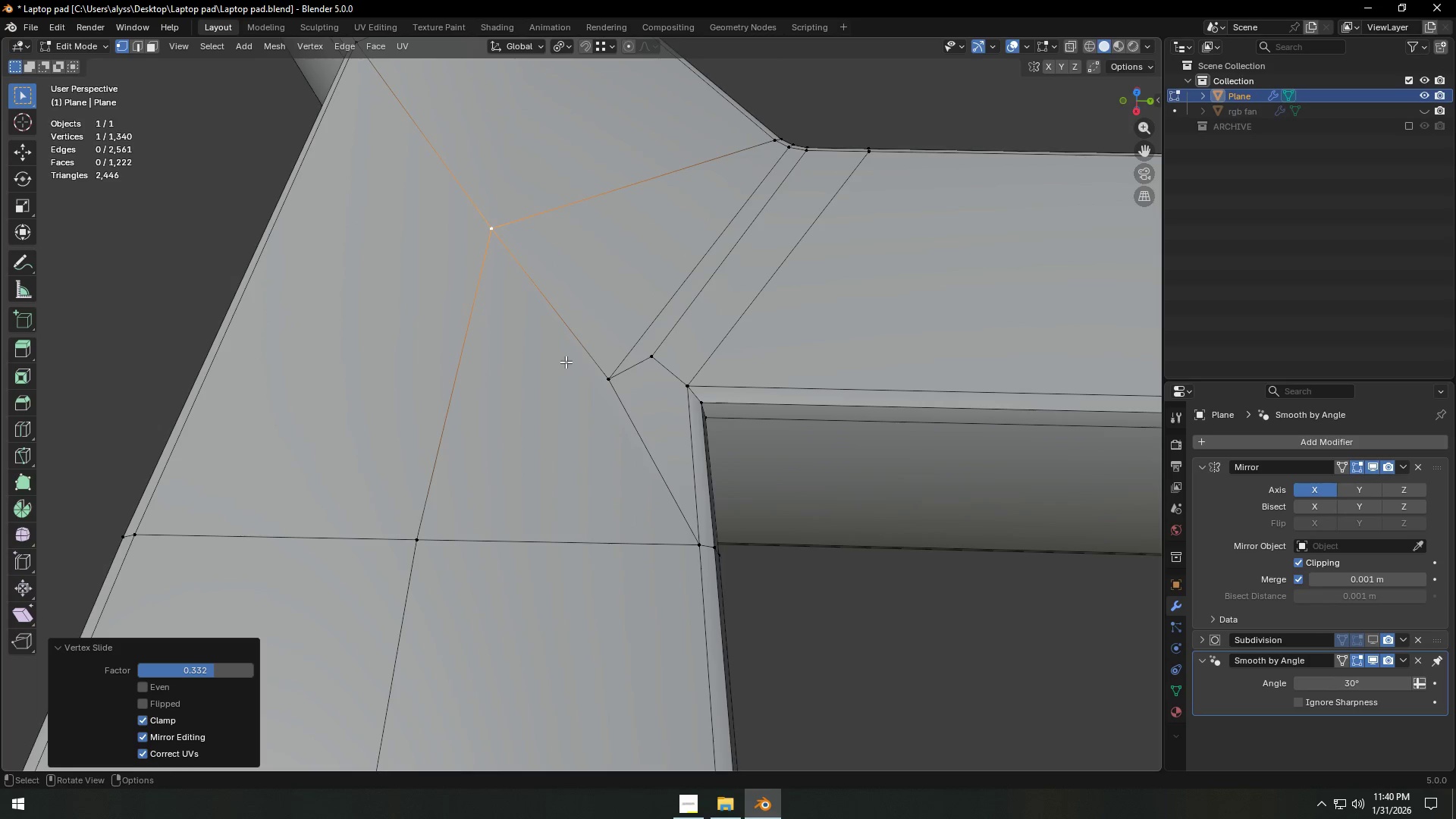 
left_click([598, 379])
 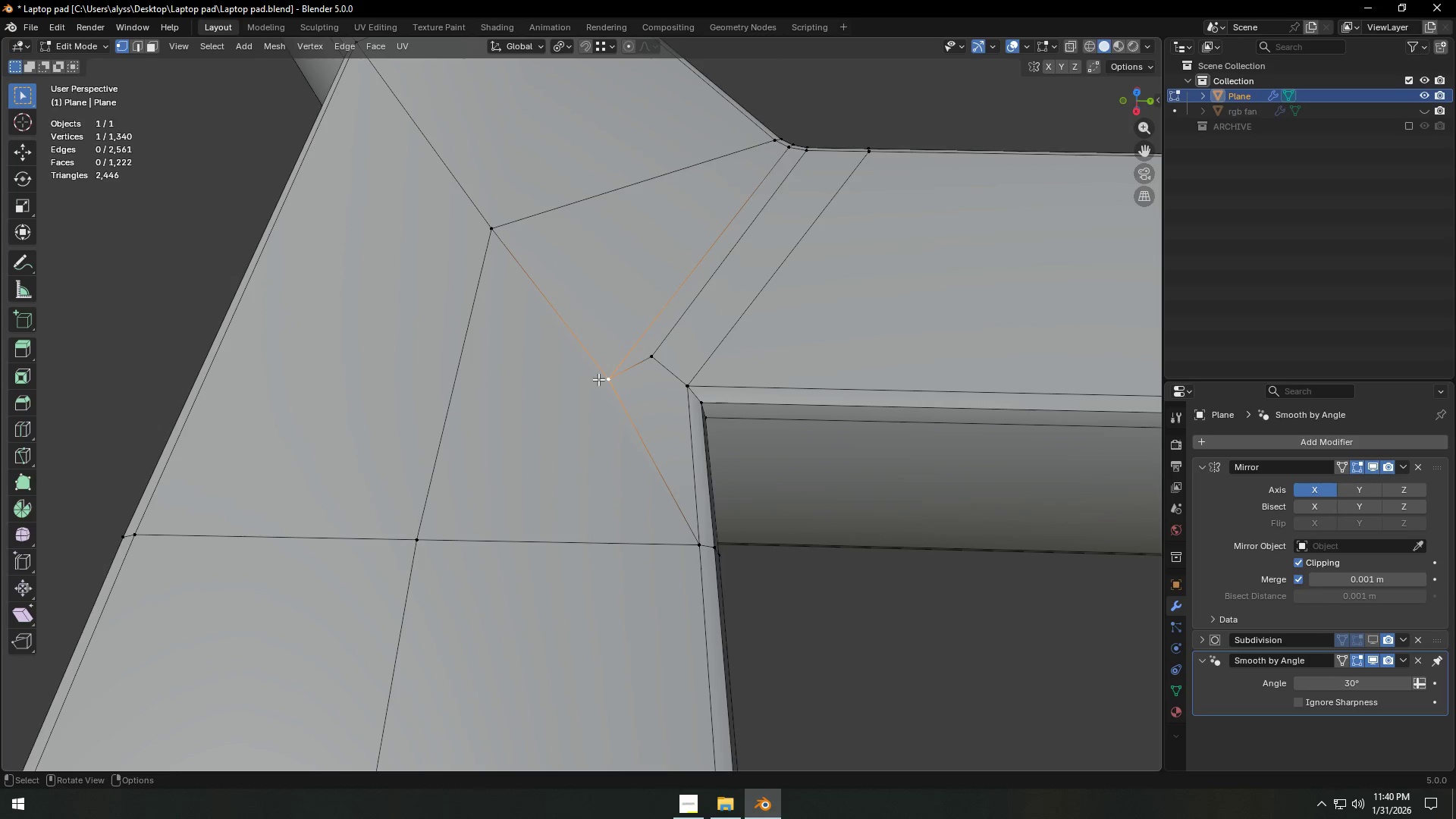 
type(gg)
 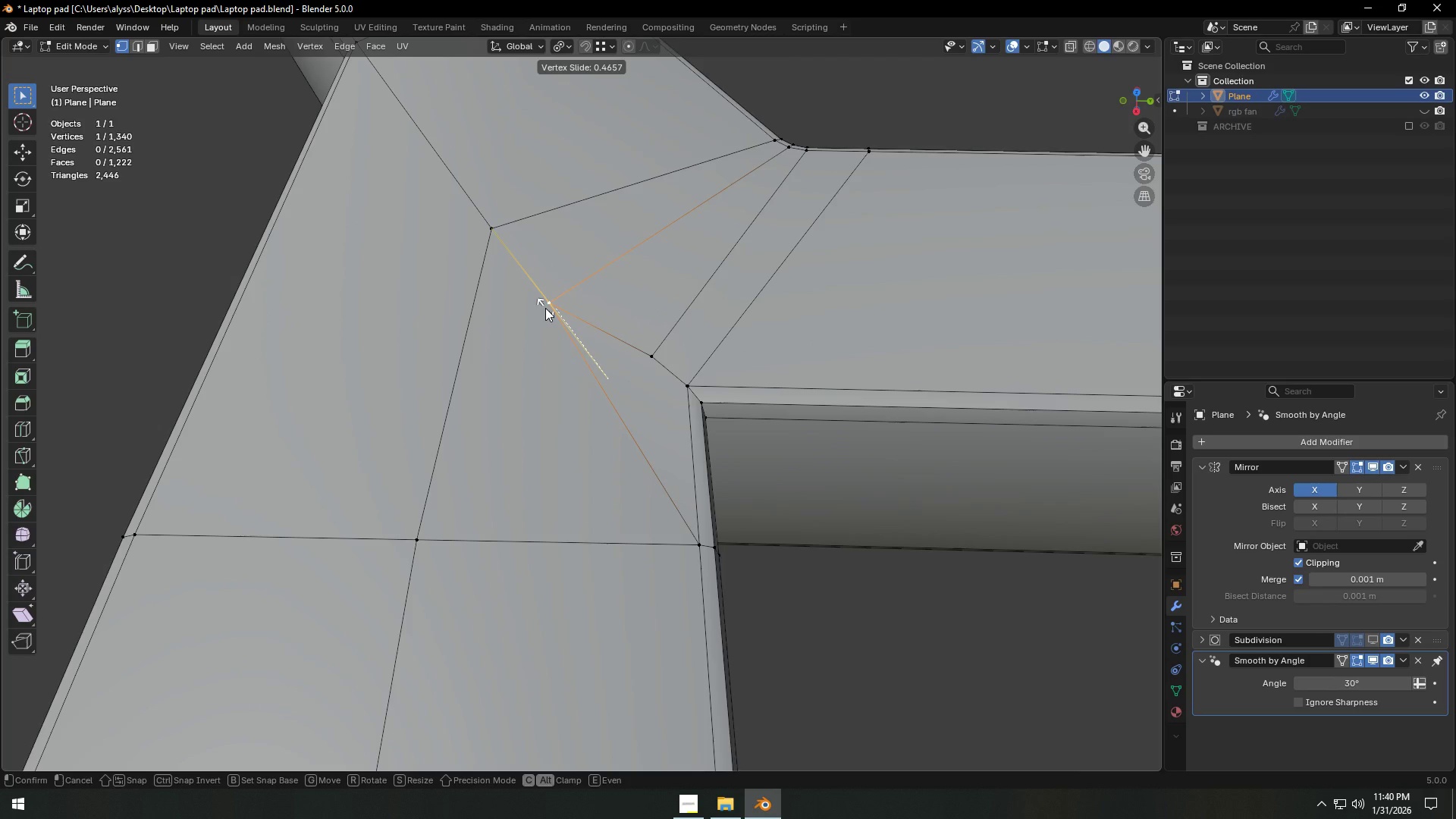 
left_click([545, 308])
 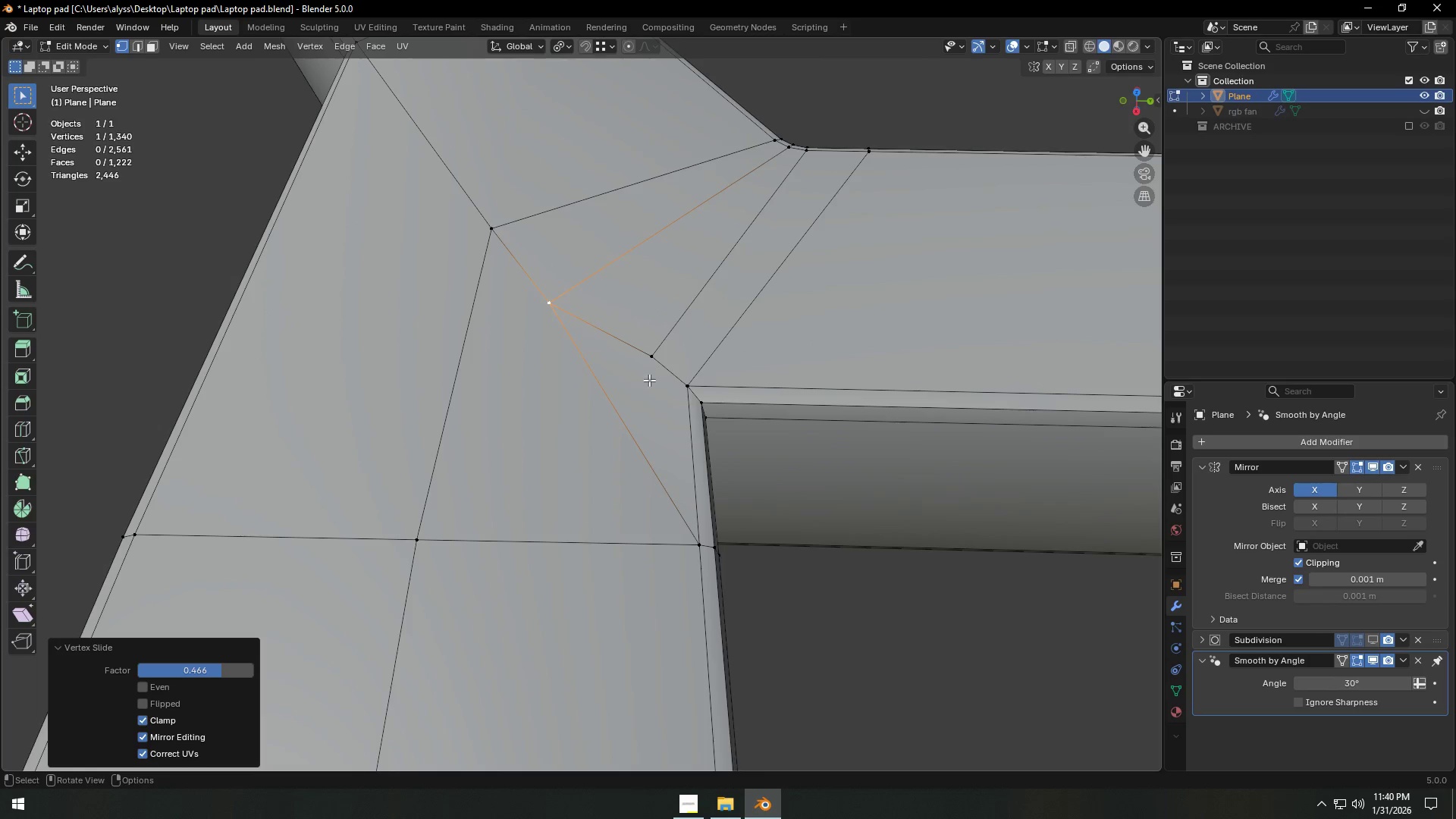 
left_click([654, 361])
 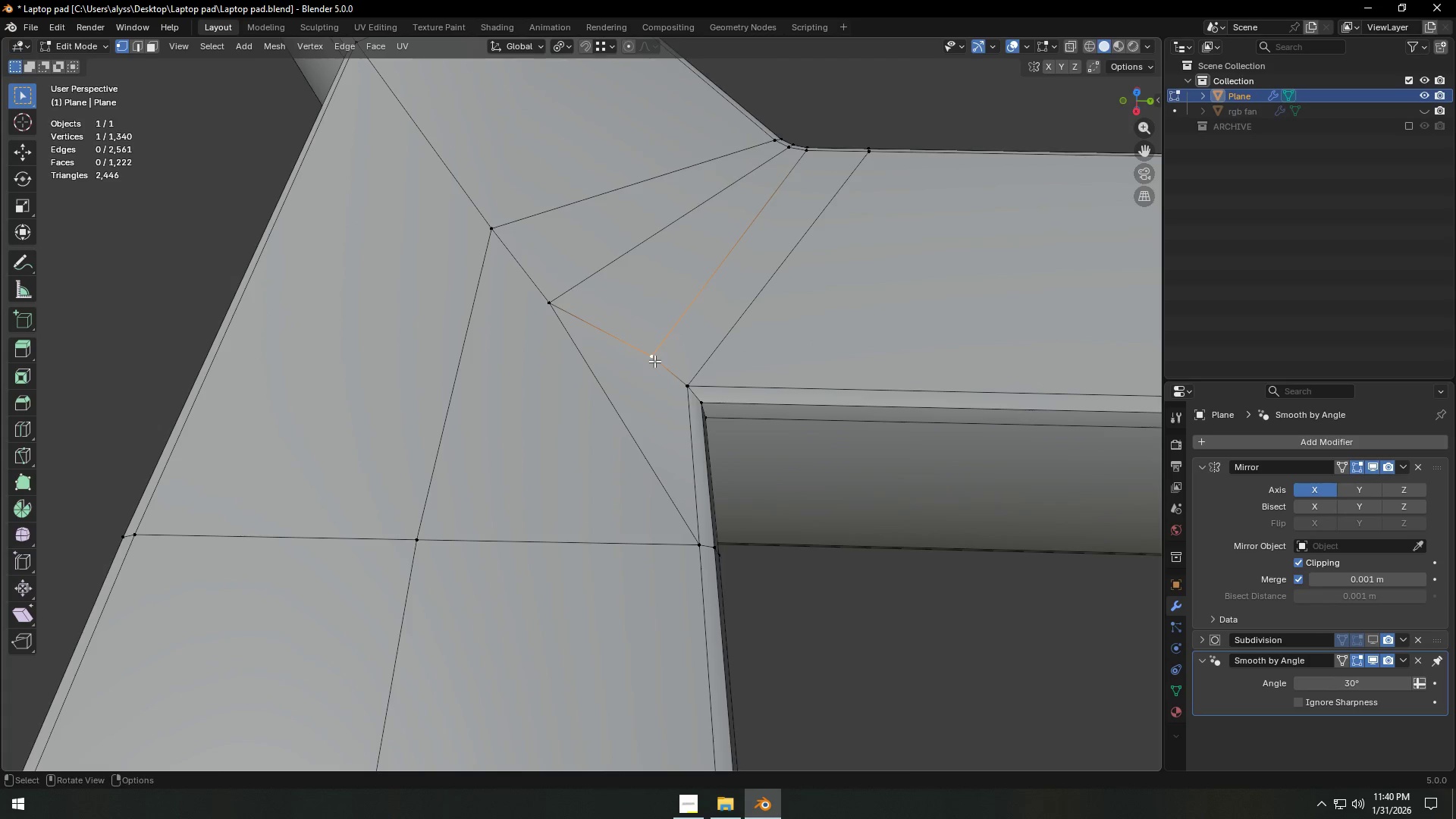 
type(gg)
 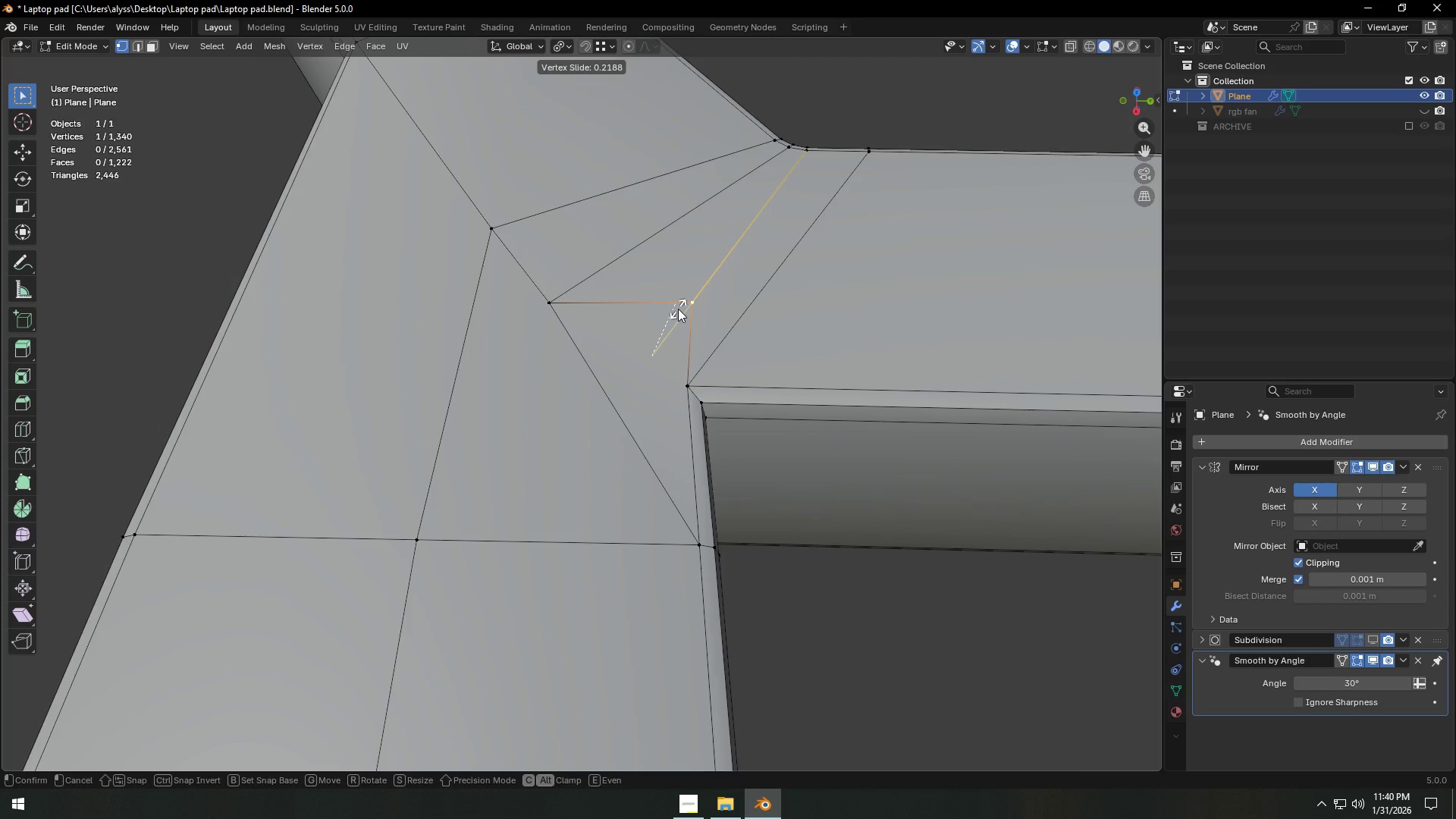 
left_click([678, 309])
 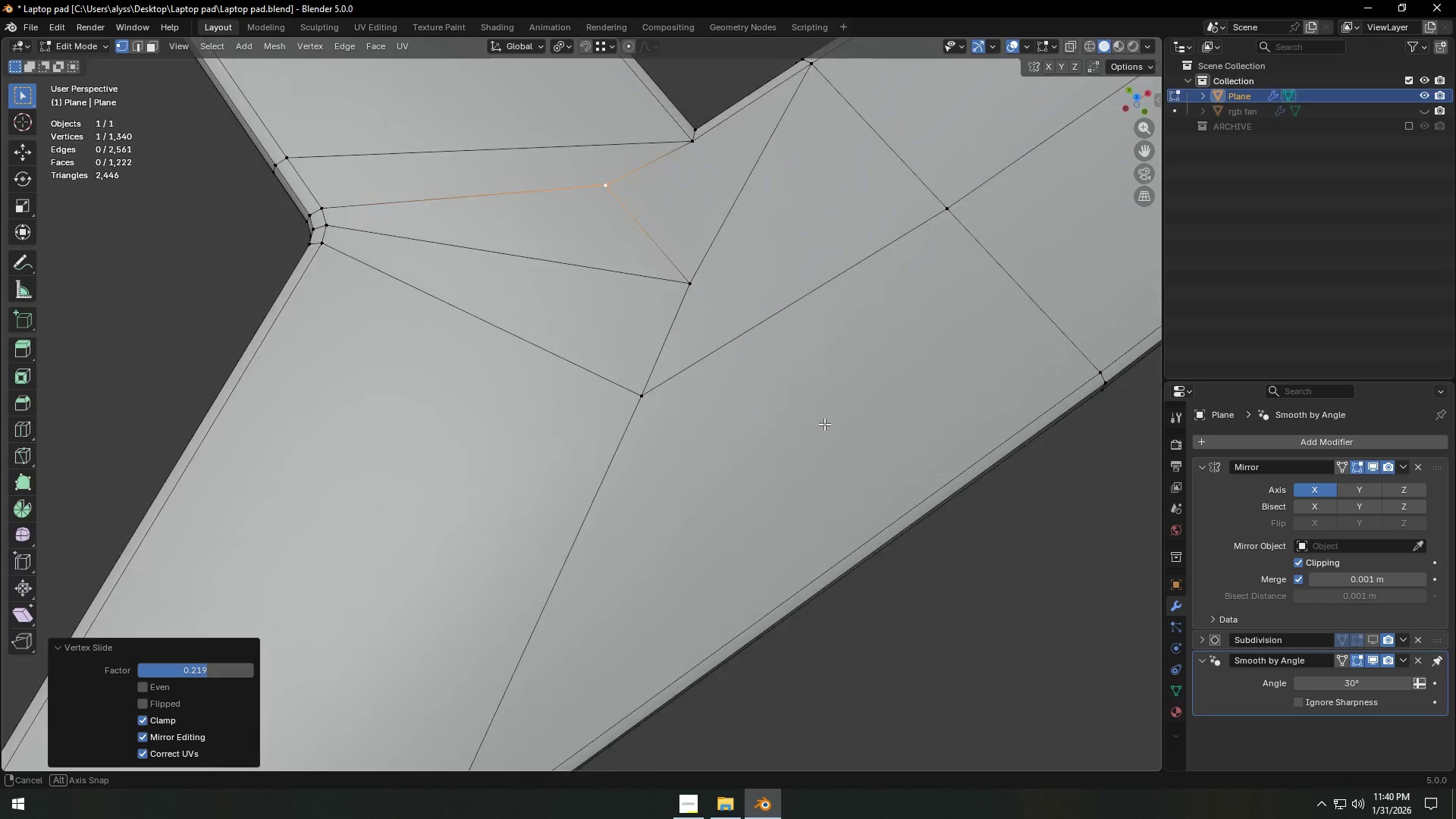 
hold_key(key=ShiftLeft, duration=0.47)
 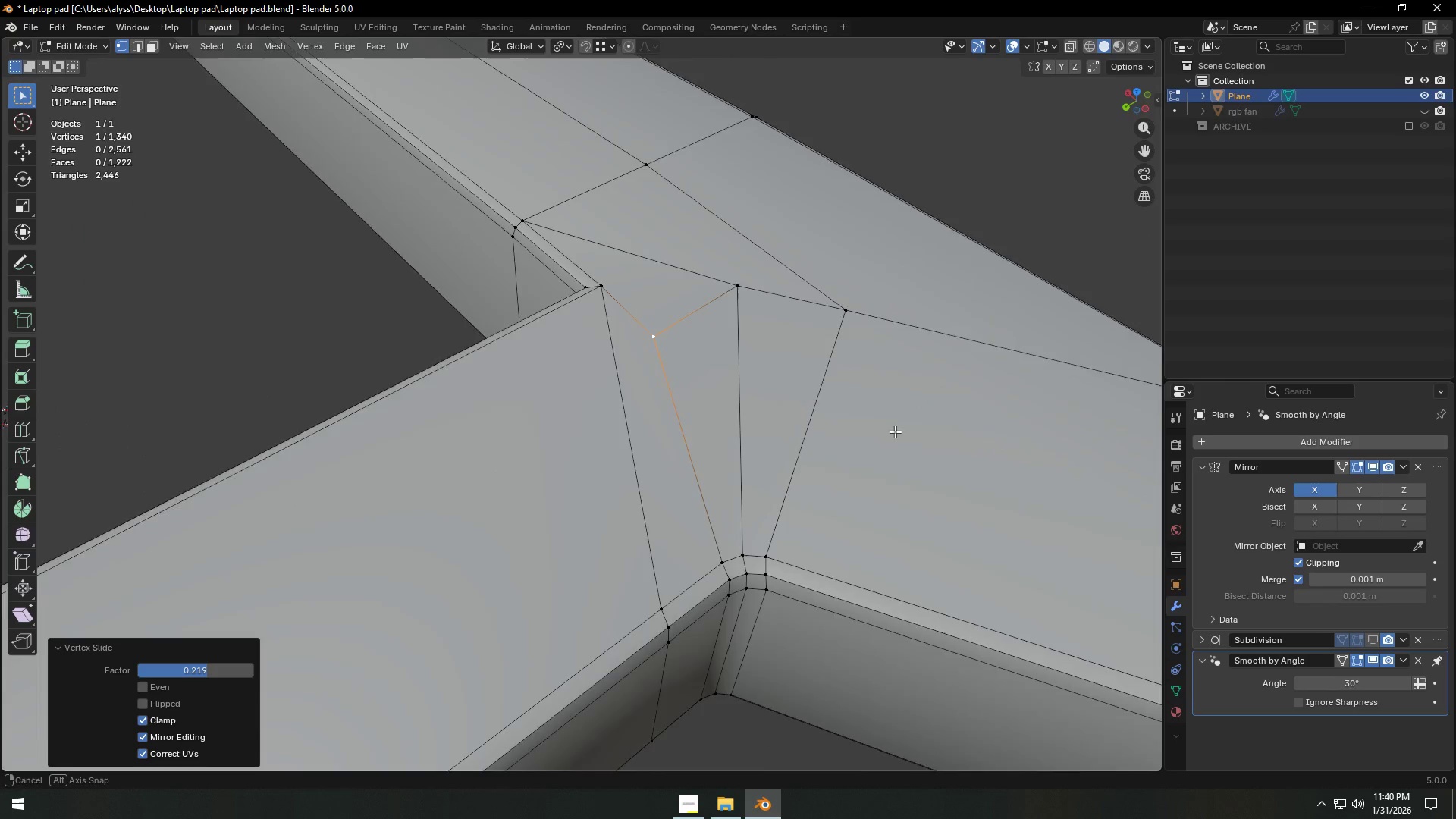 
scroll: coordinate [781, 440], scroll_direction: up, amount: 1.0
 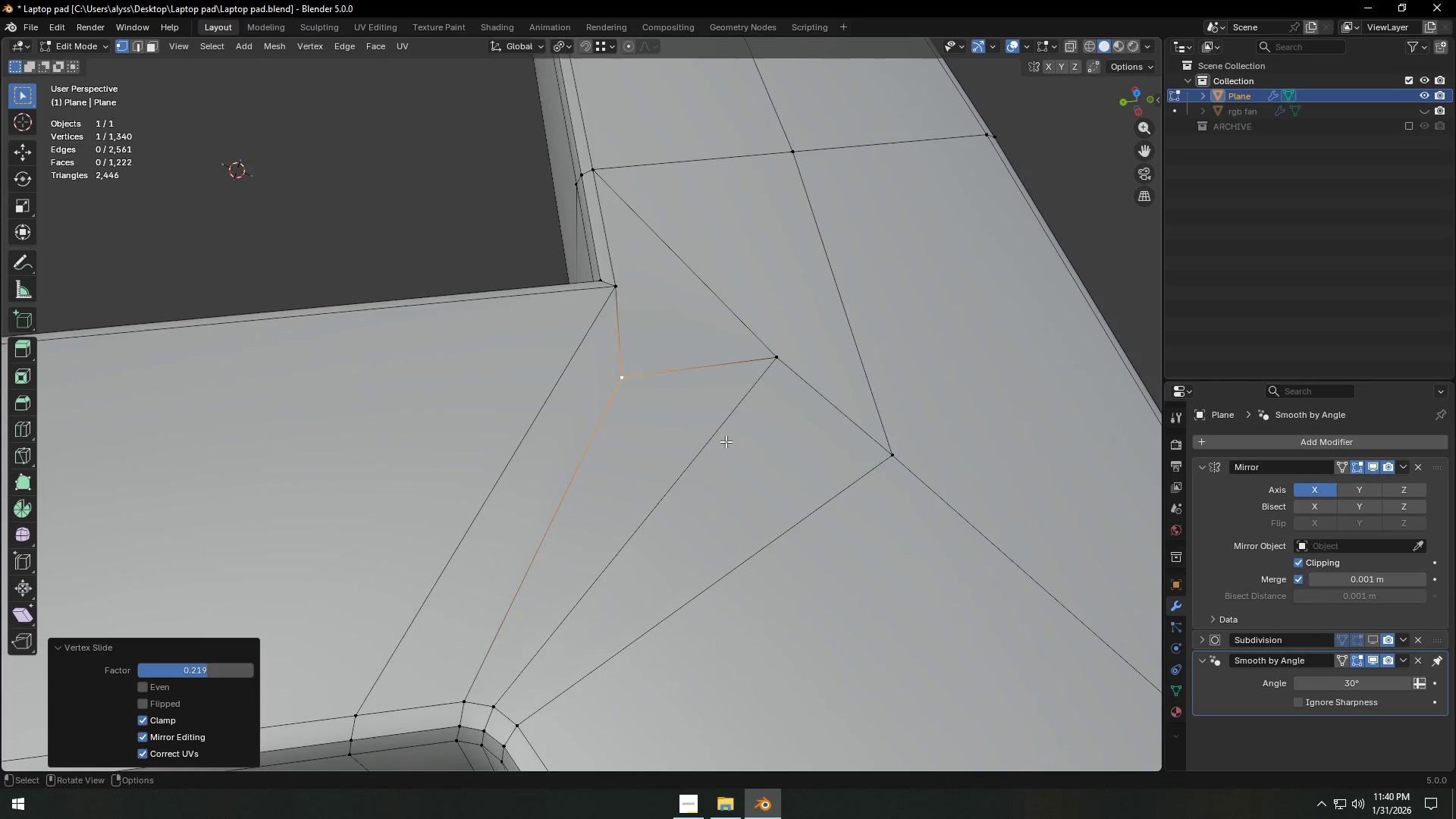 
scroll: coordinate [726, 441], scroll_direction: down, amount: 2.0
 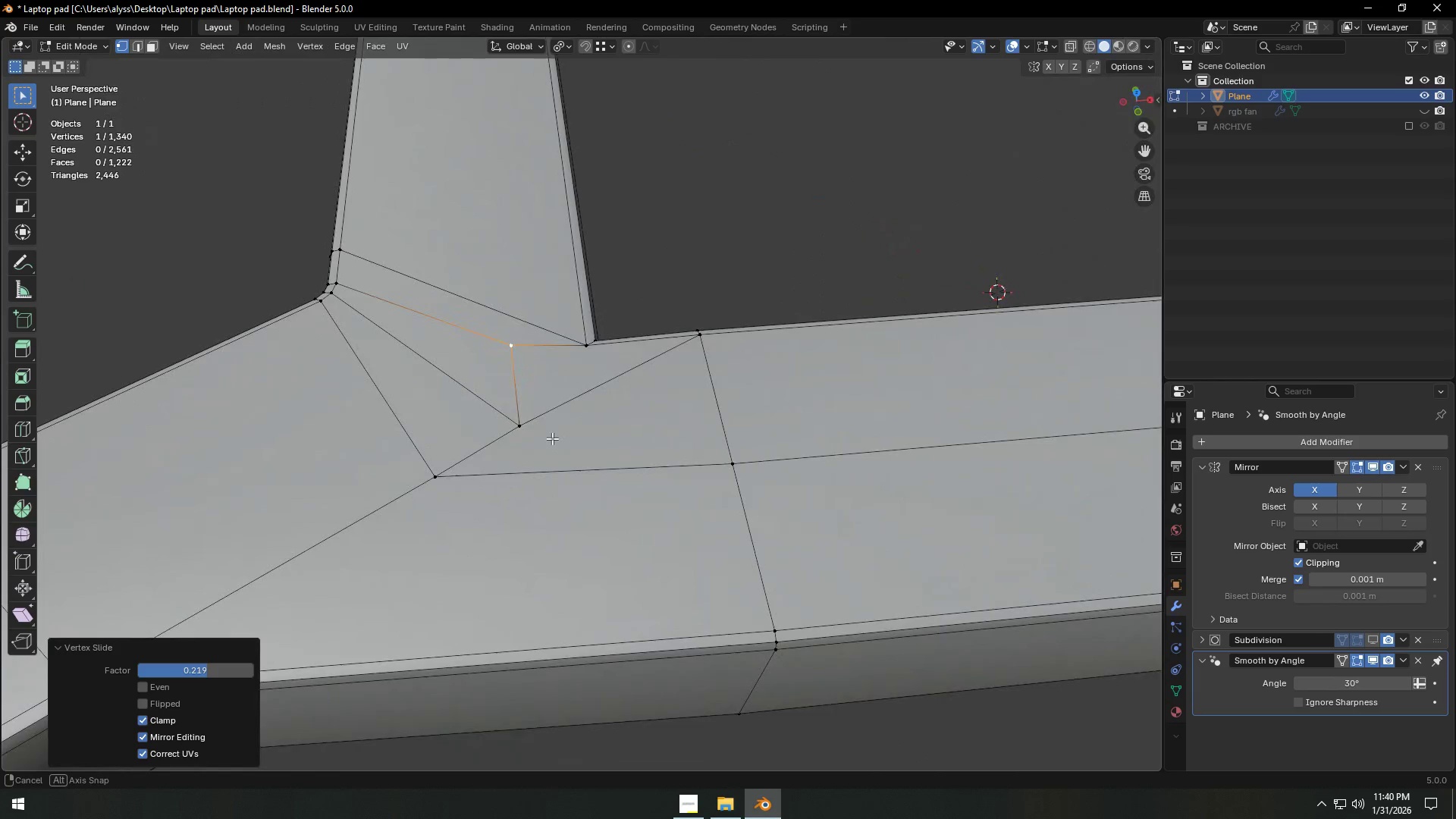 
key(Control+Z)
 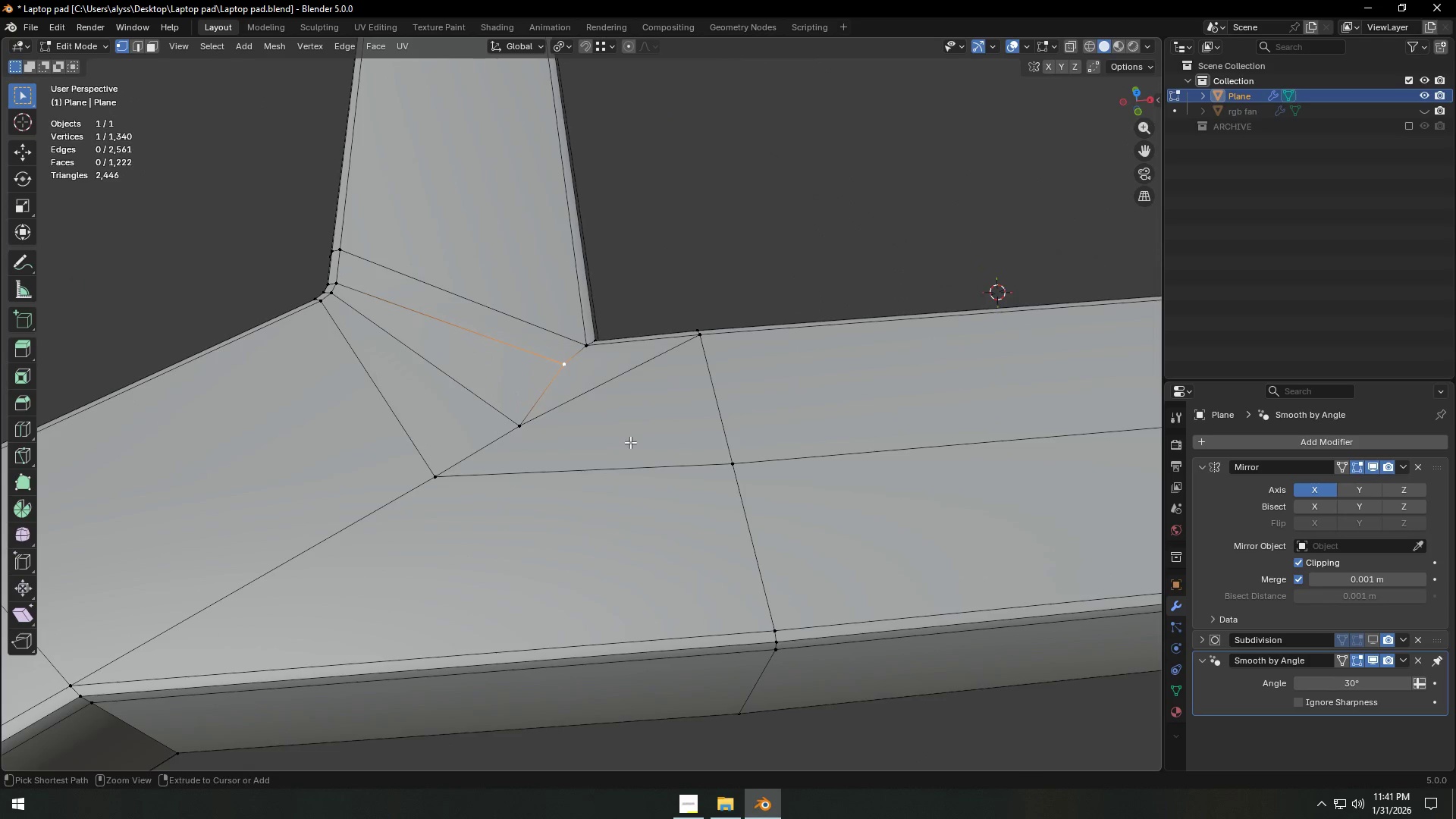 
key(Control+Z)
 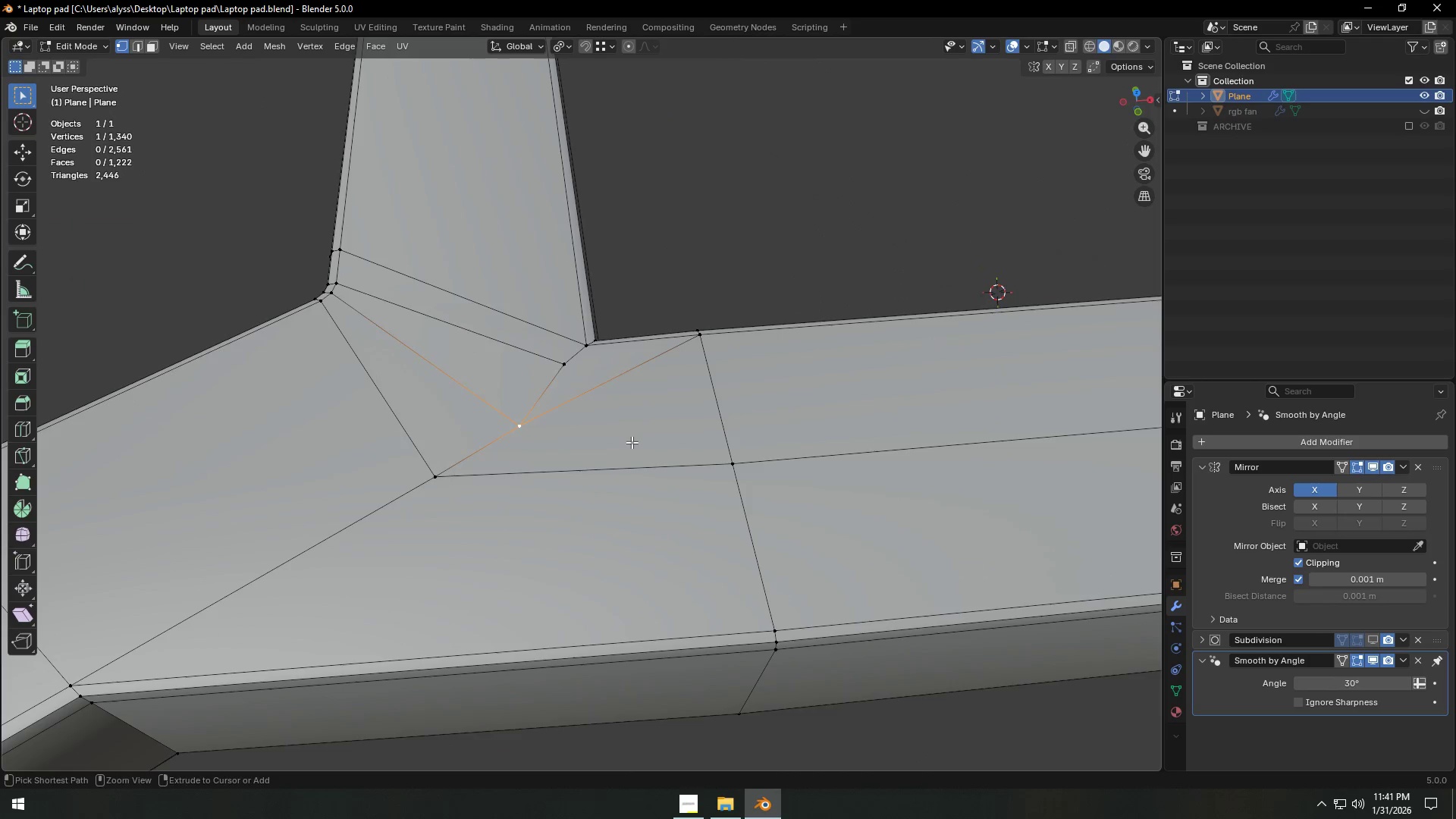 
key(Control+Z)
 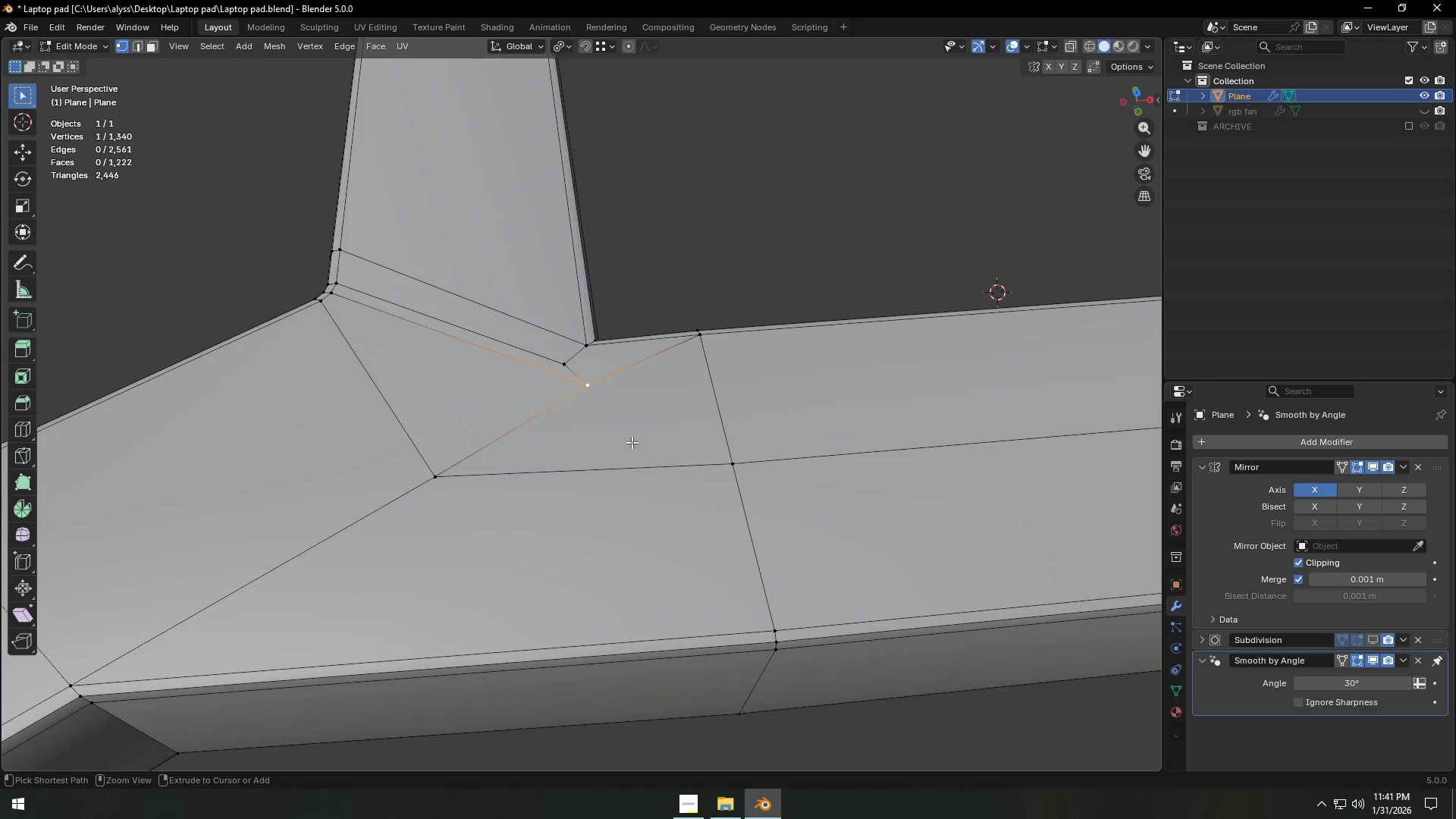 
key(Control+Z)
 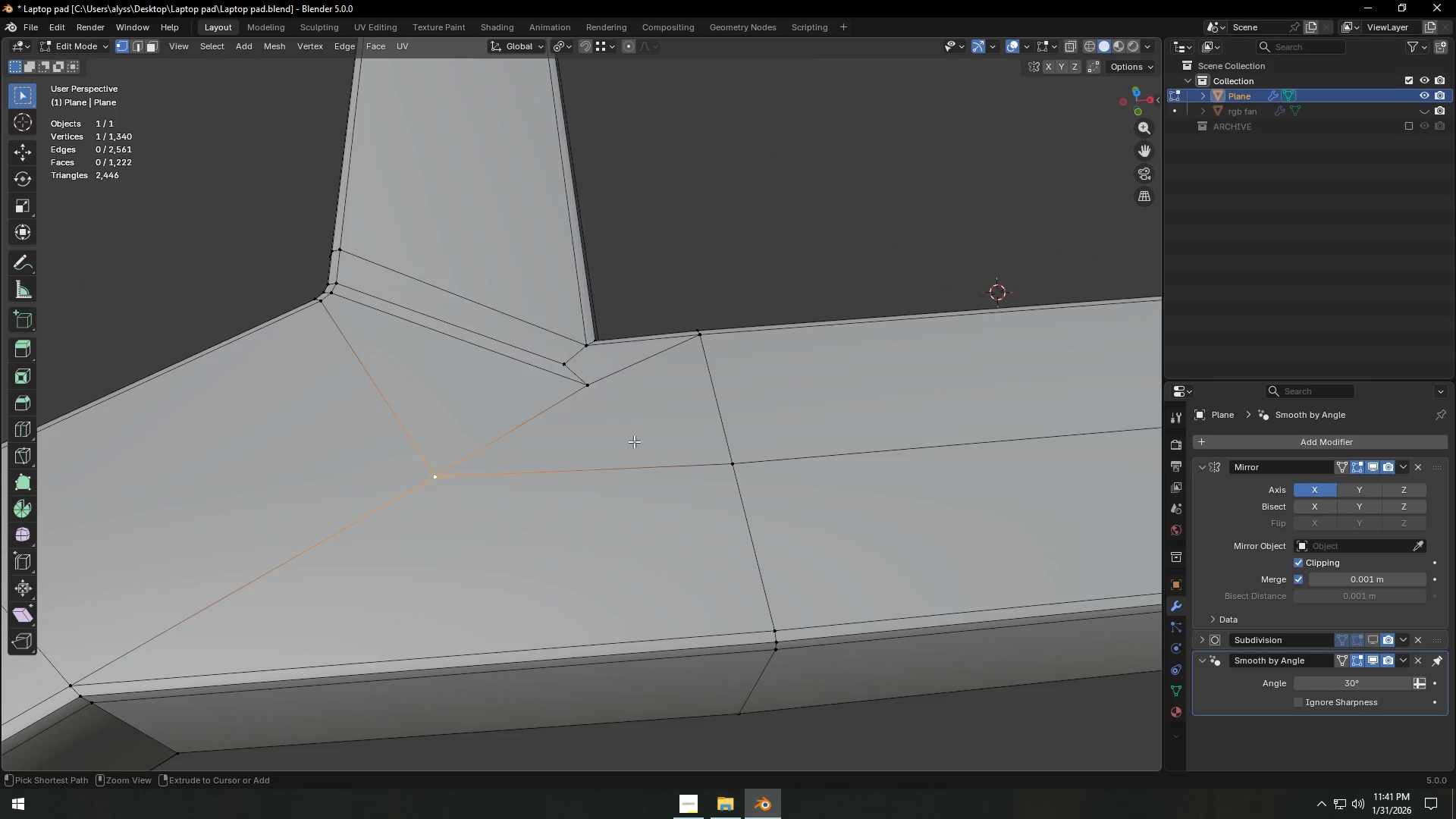 
key(Control+Z)
 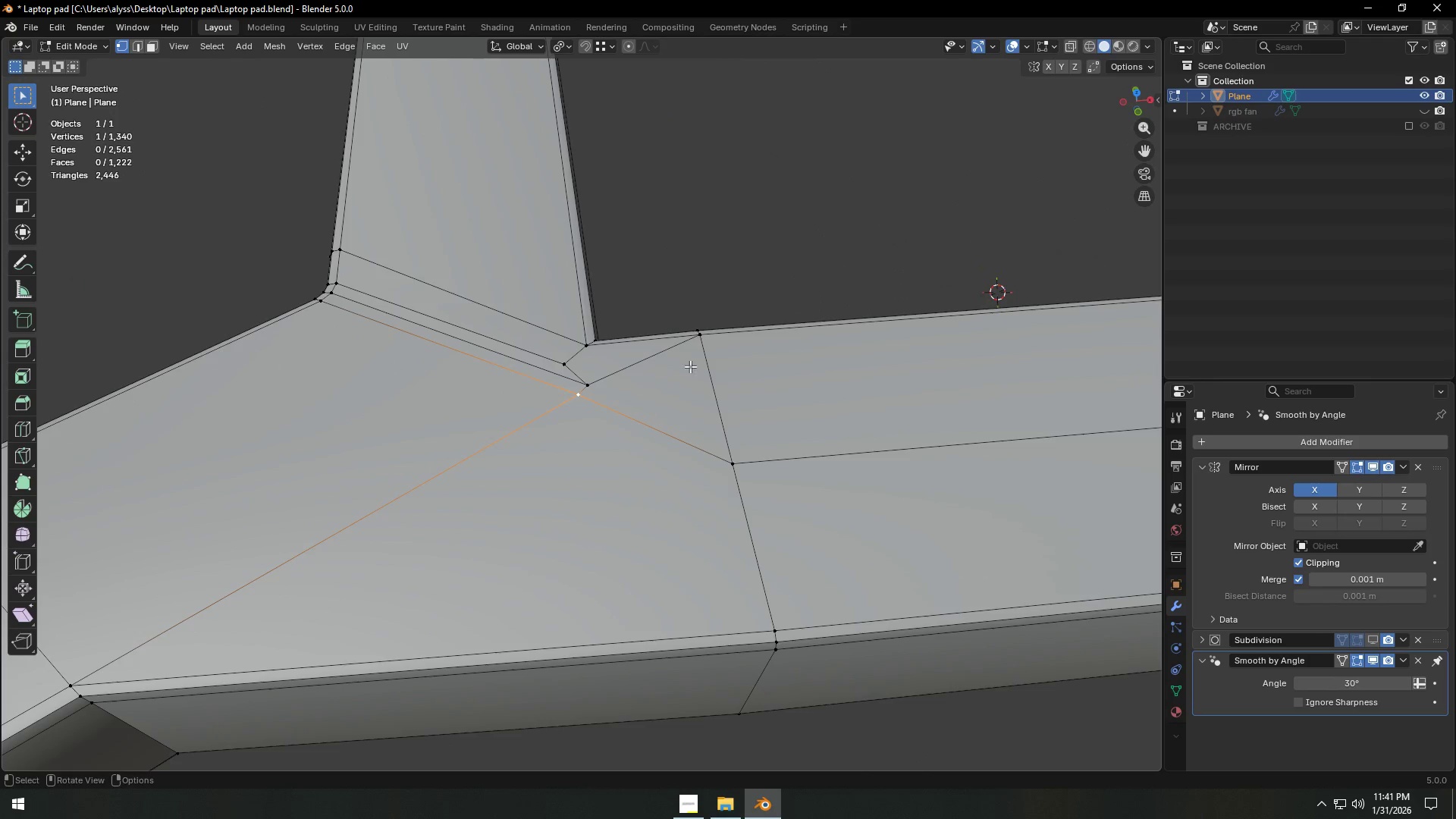 
left_click([775, 208])
 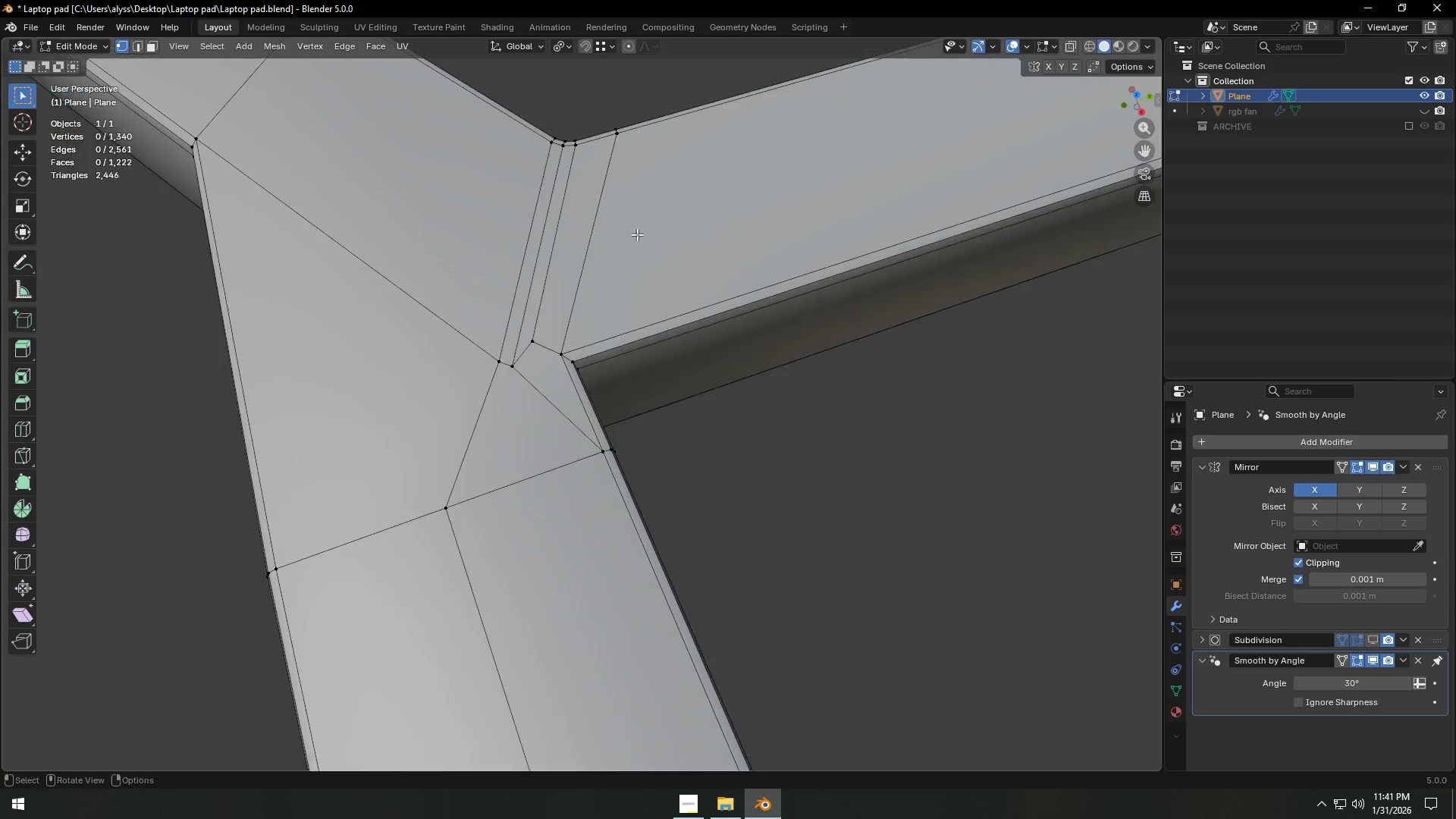 
scroll: coordinate [528, 326], scroll_direction: up, amount: 2.0
 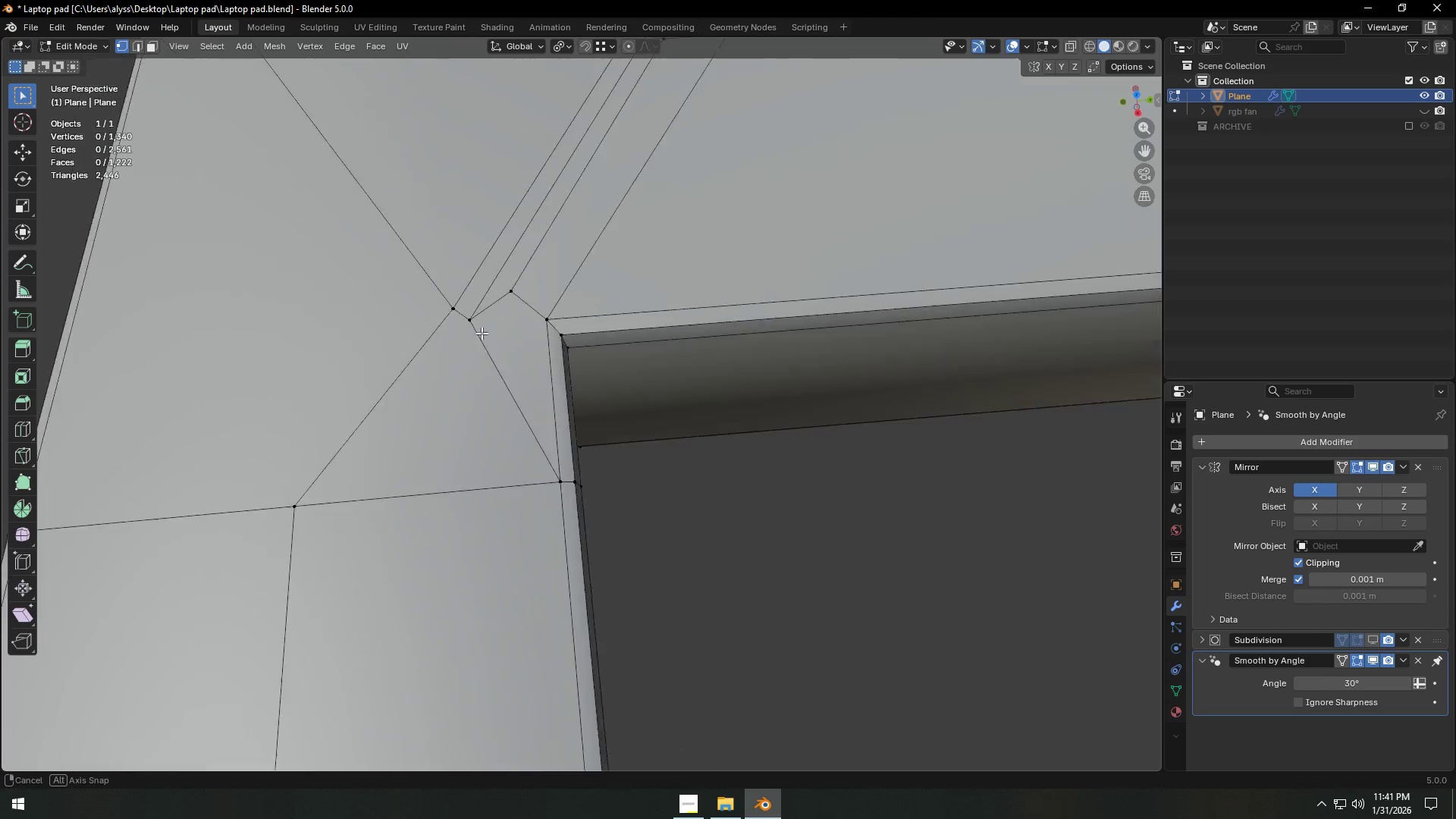 
hold_key(key=ShiftLeft, duration=0.31)
 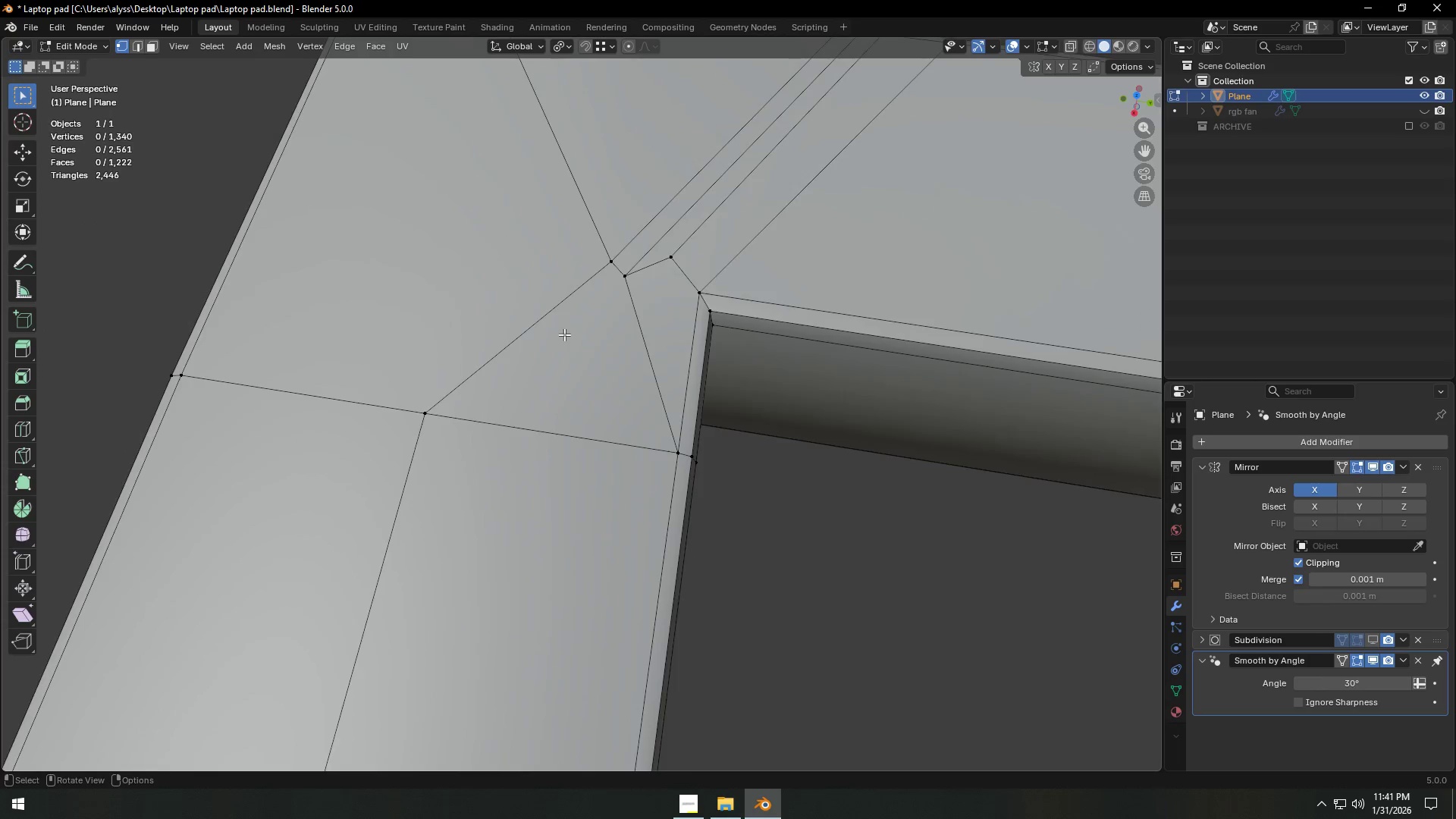 
scroll: coordinate [564, 334], scroll_direction: up, amount: 1.0
 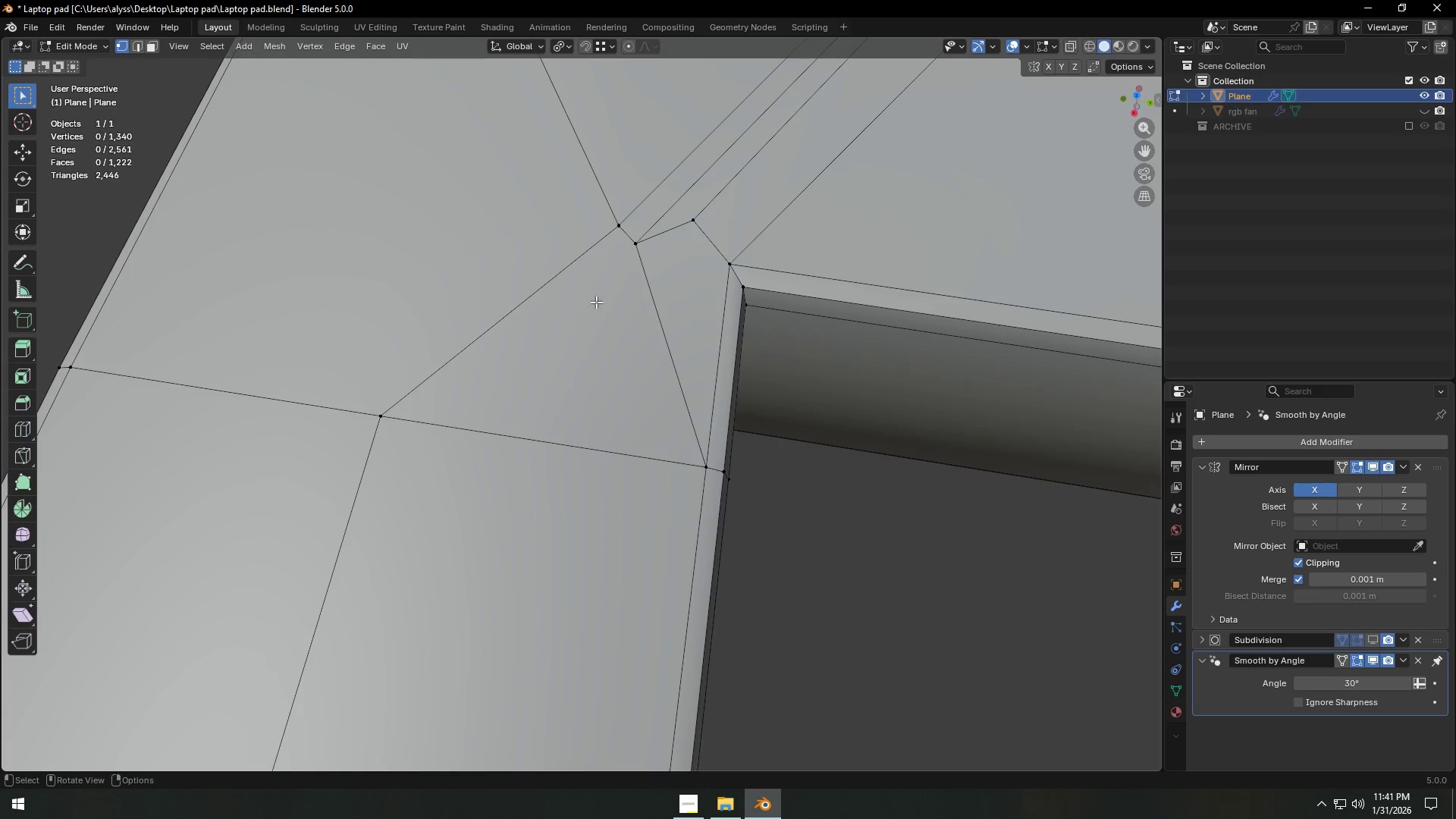 
hold_key(key=ShiftLeft, duration=0.55)
 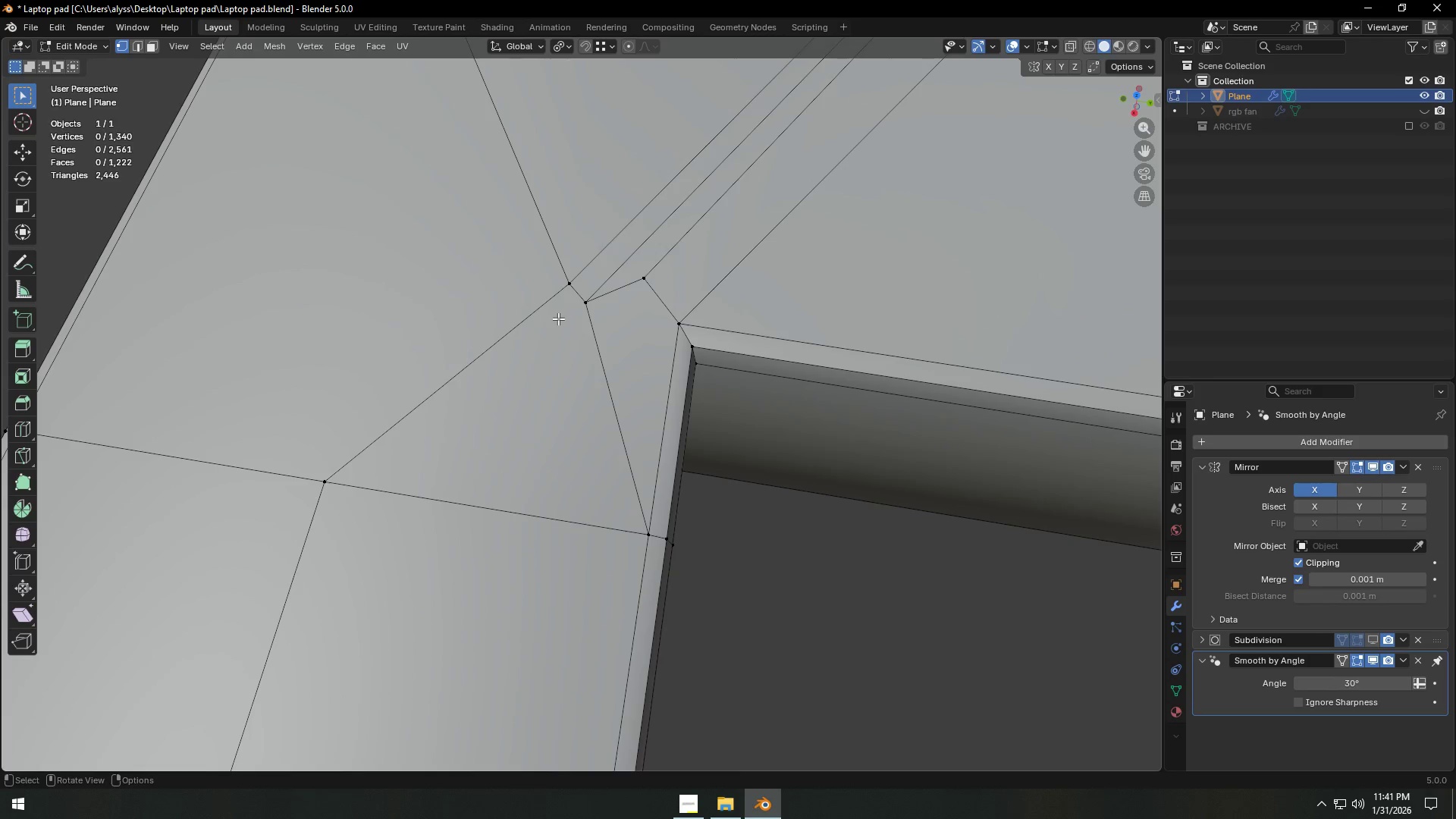 
wait(8.0)
 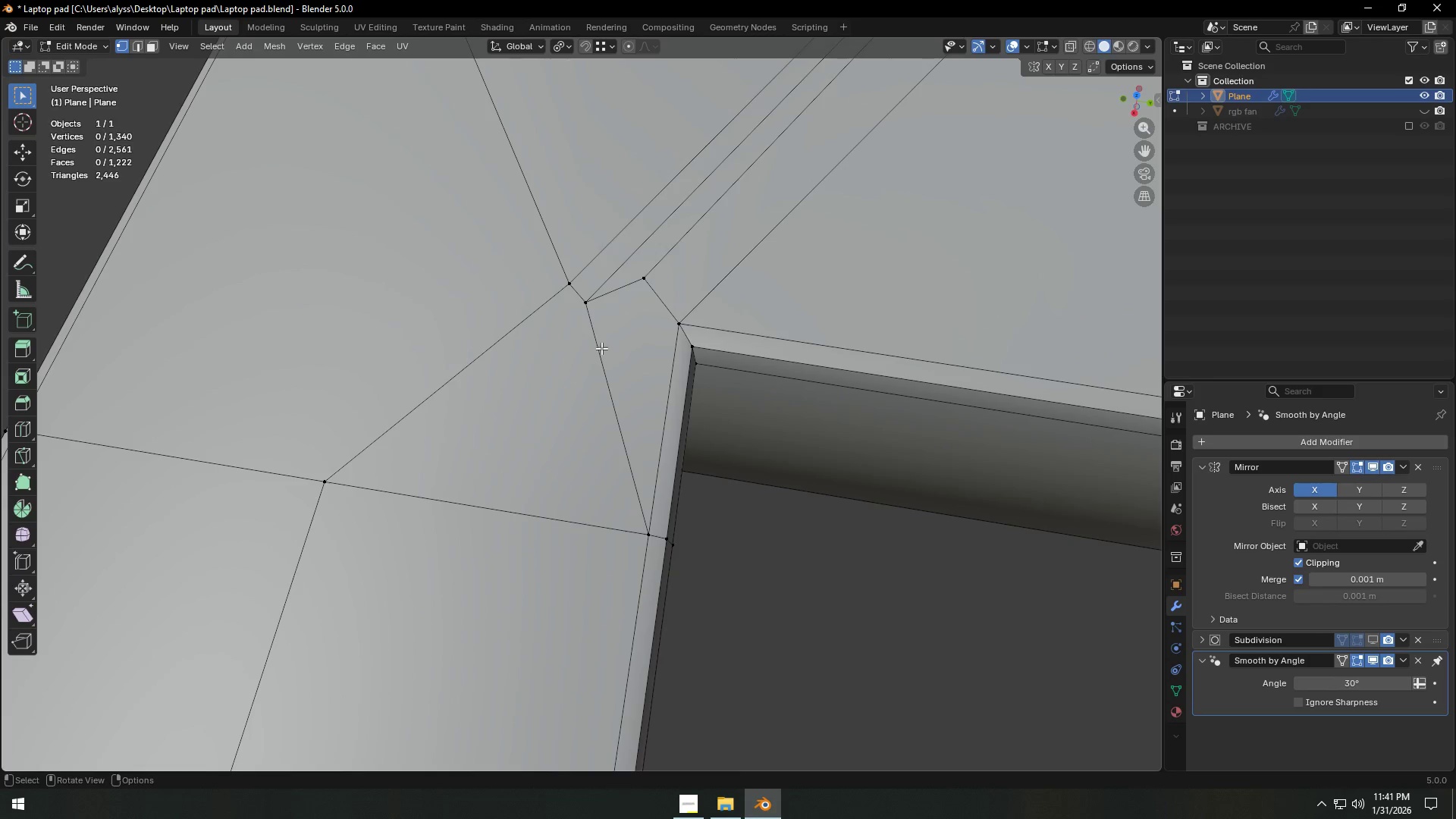 
hold_key(key=ControlLeft, duration=0.48)
 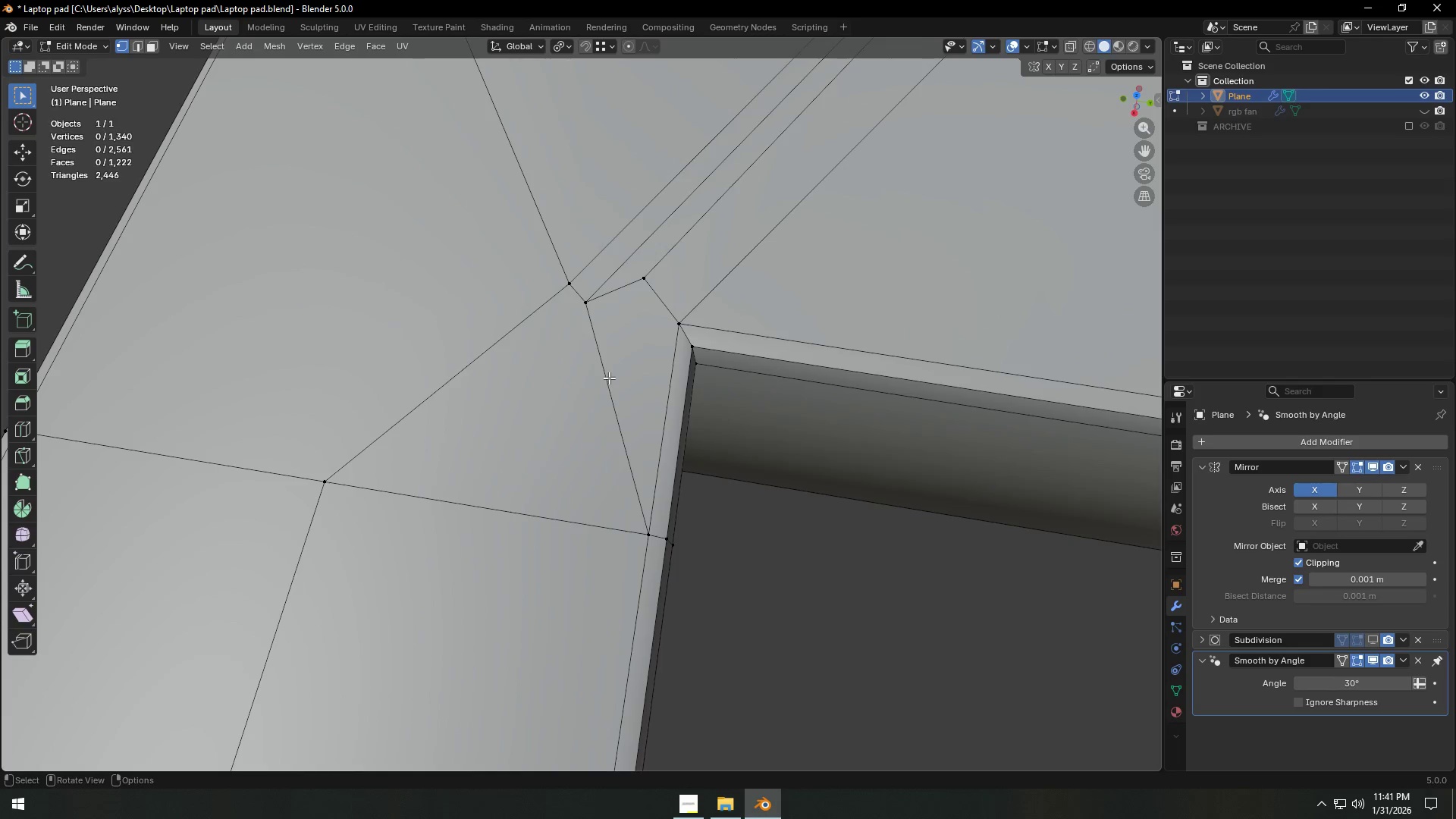 
key(2)
 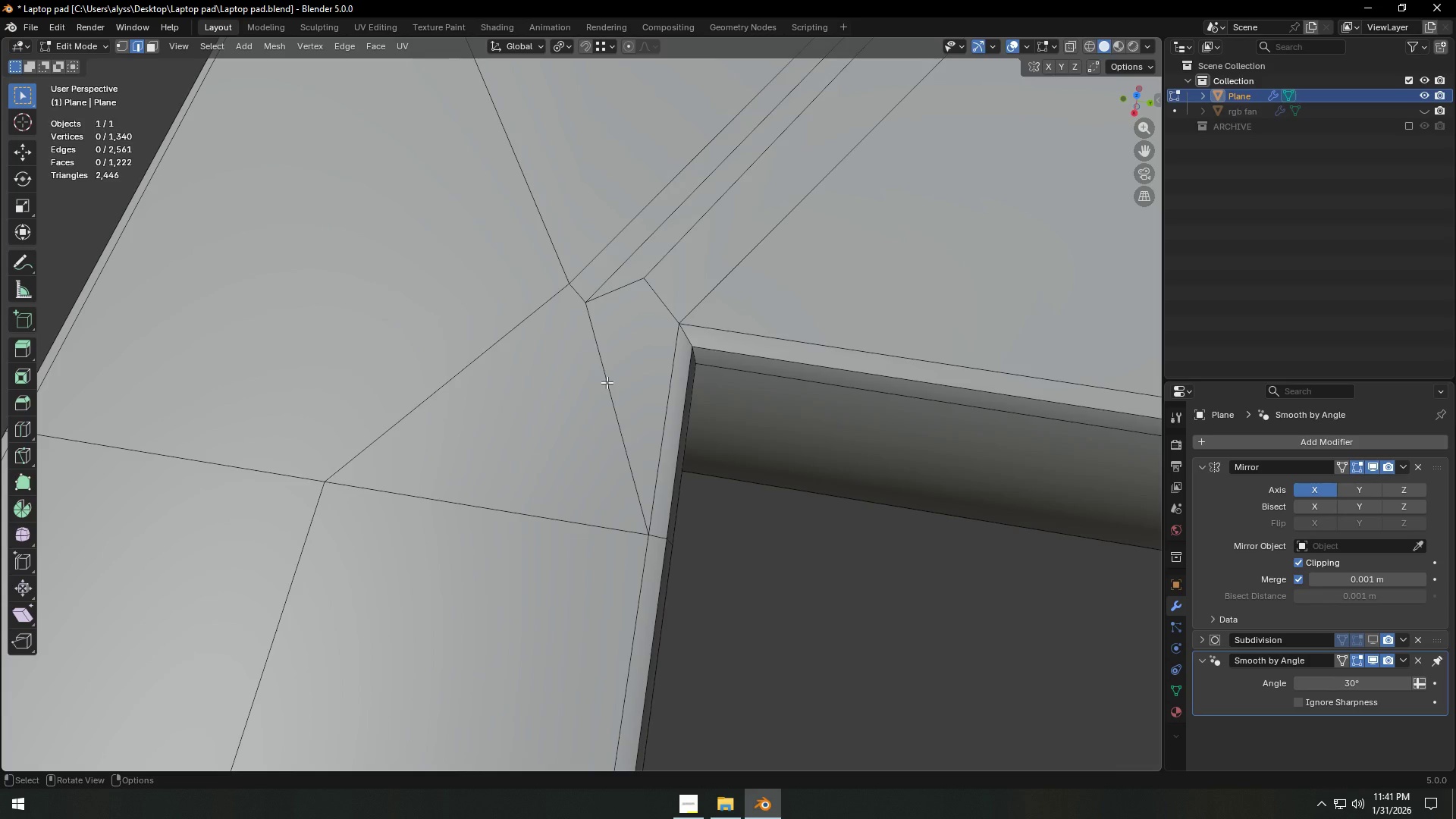 
left_click([607, 382])
 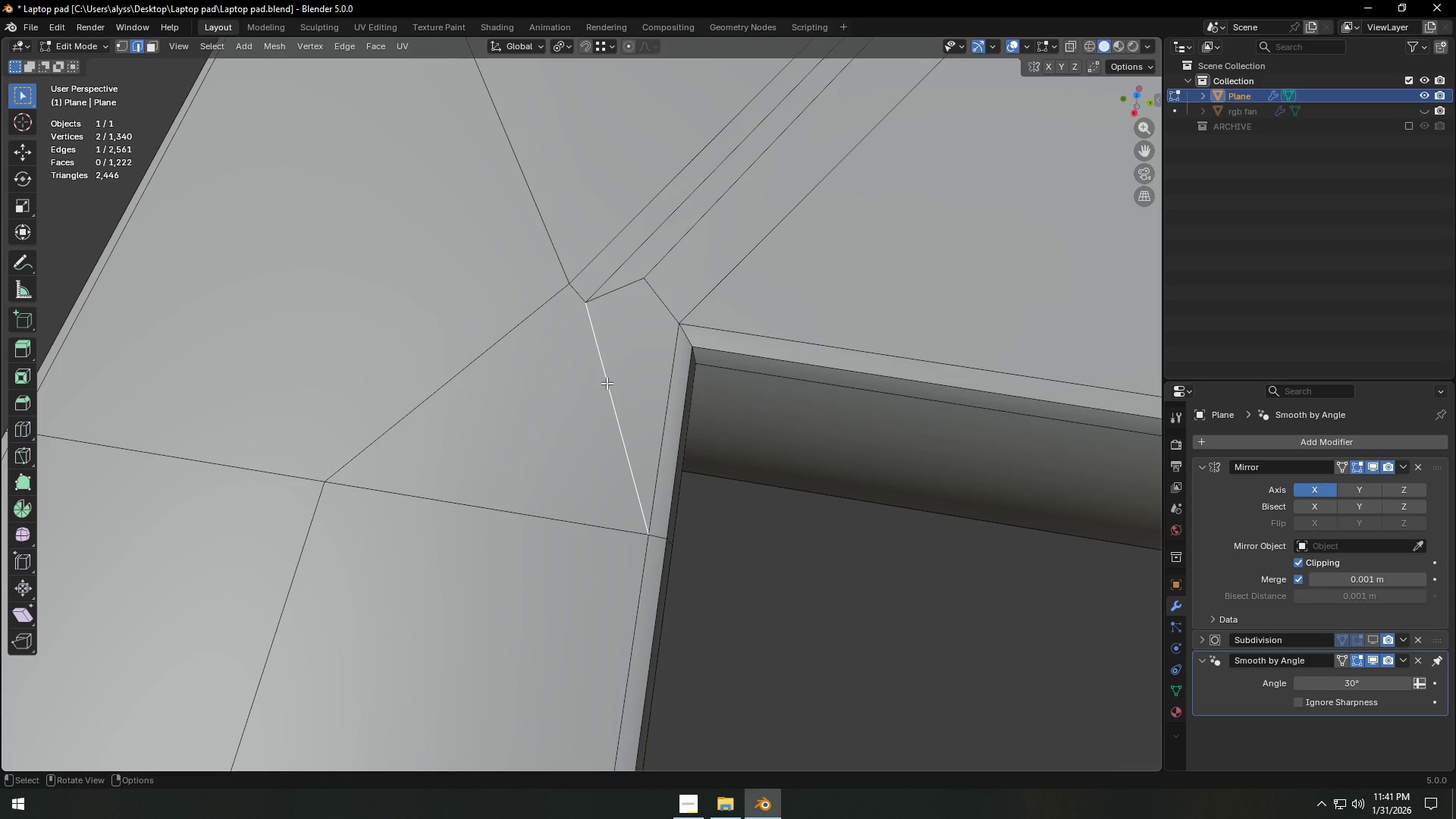 
key(X)
 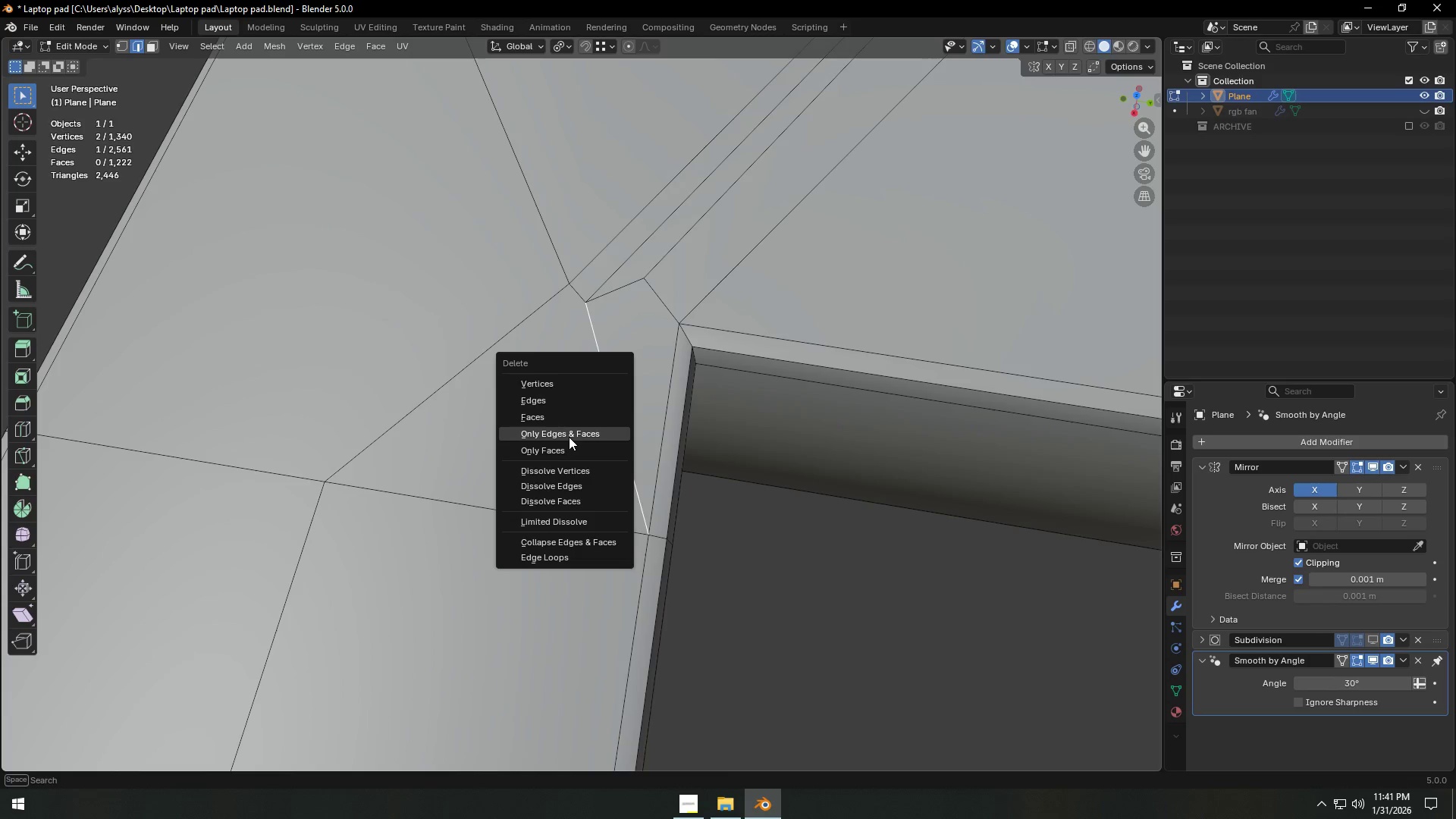 
left_click([569, 437])
 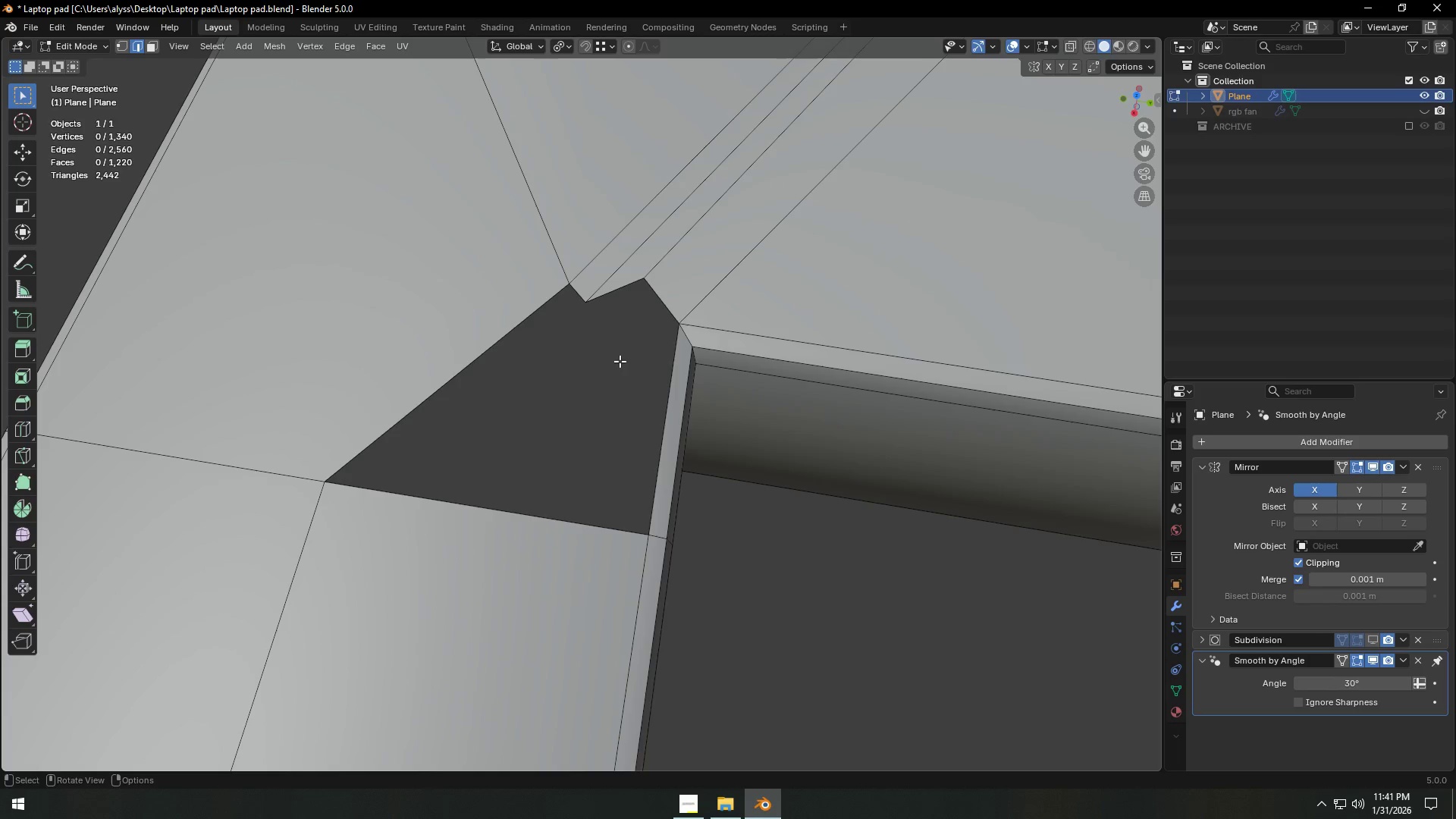 
key(1)
 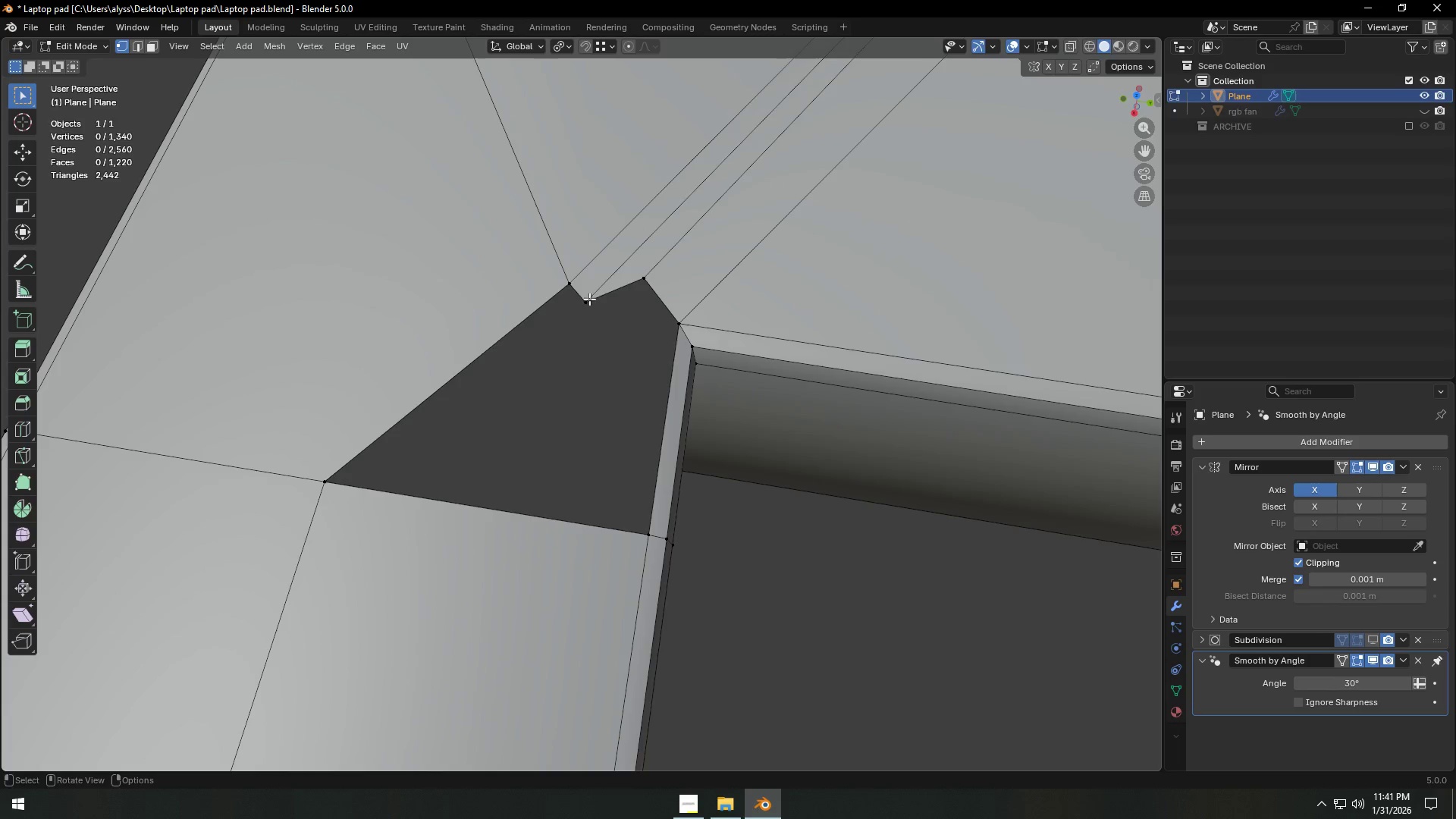 
left_click([589, 298])
 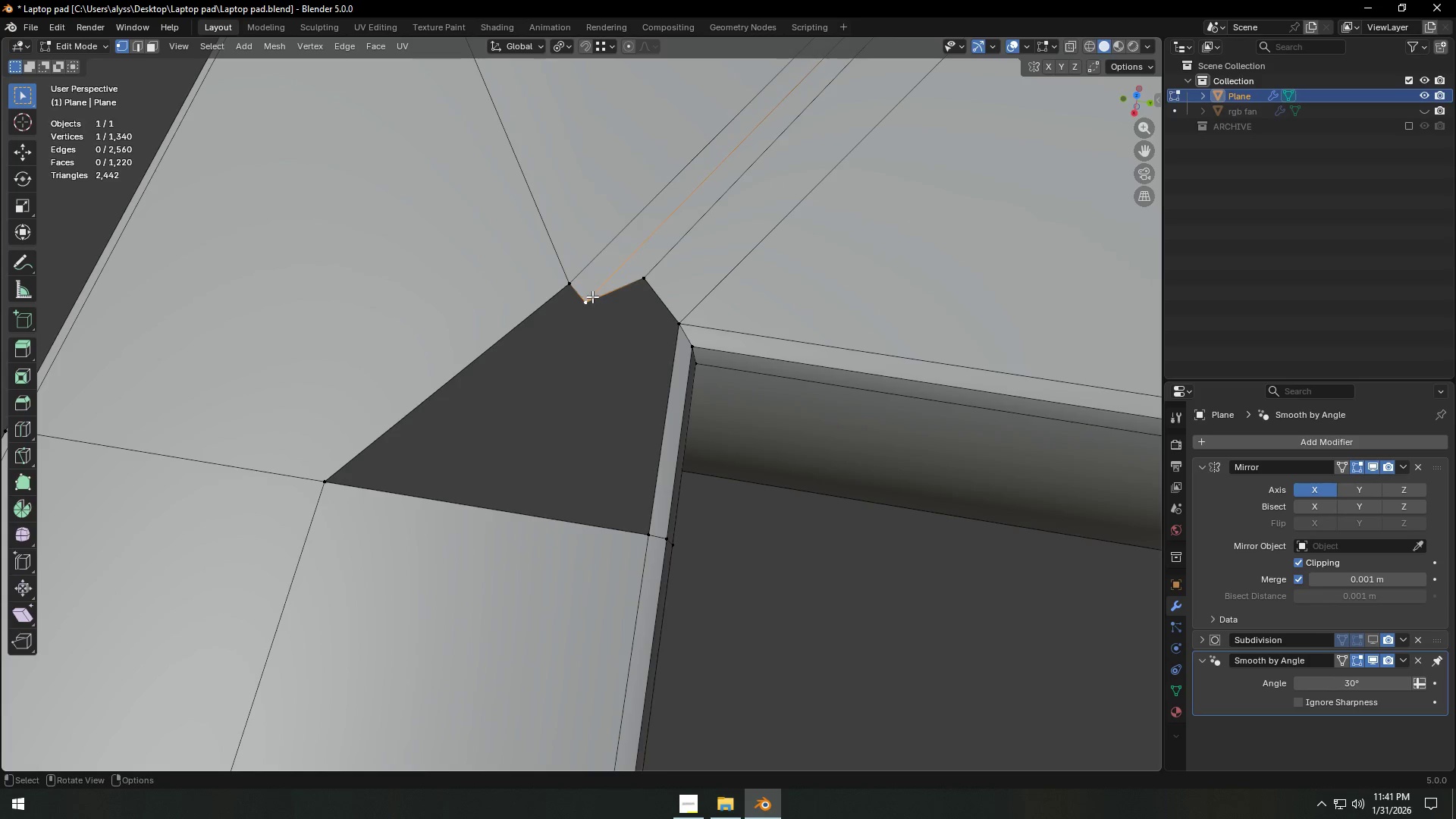 
type(gg)
 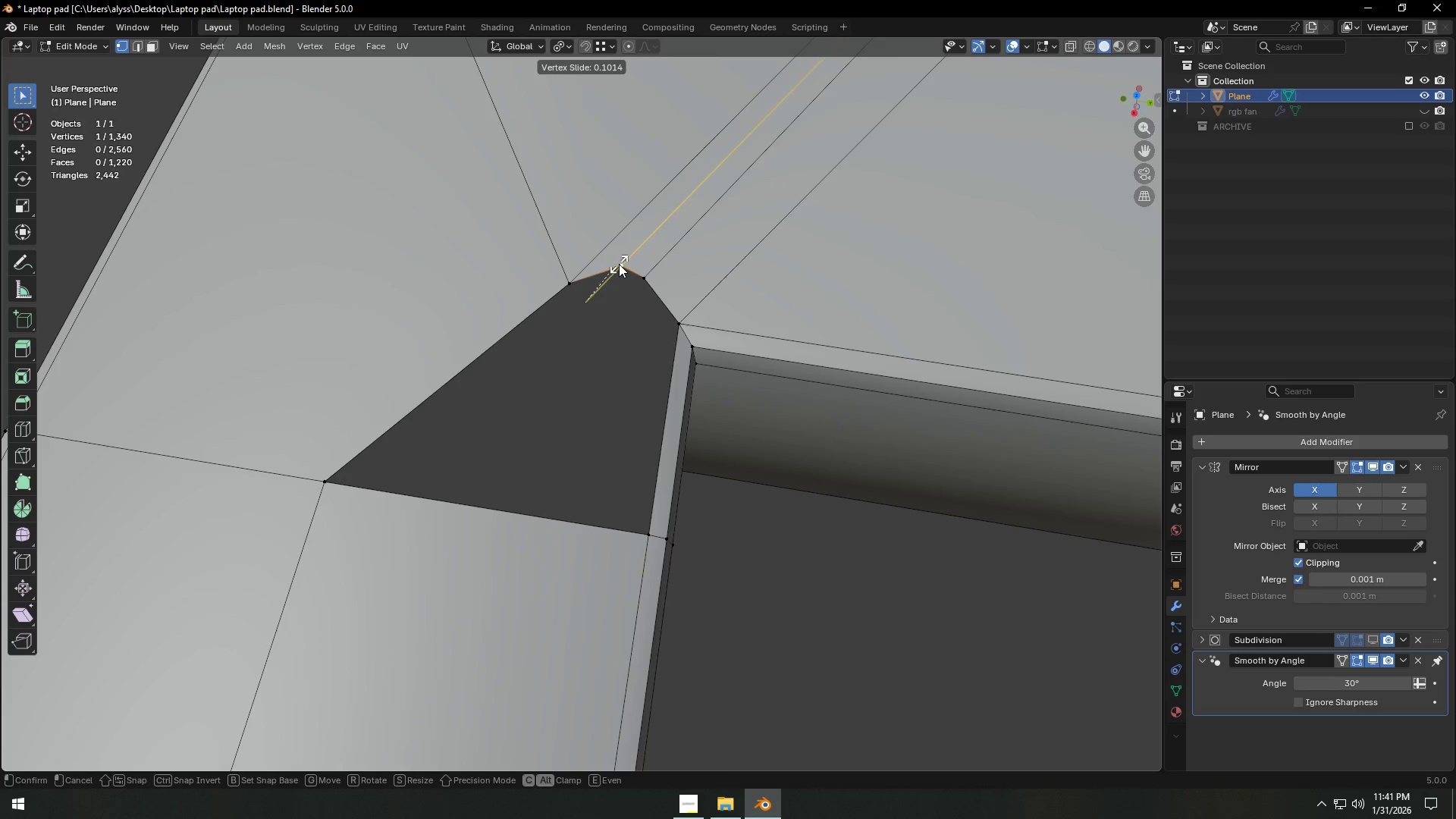 
left_click([619, 264])
 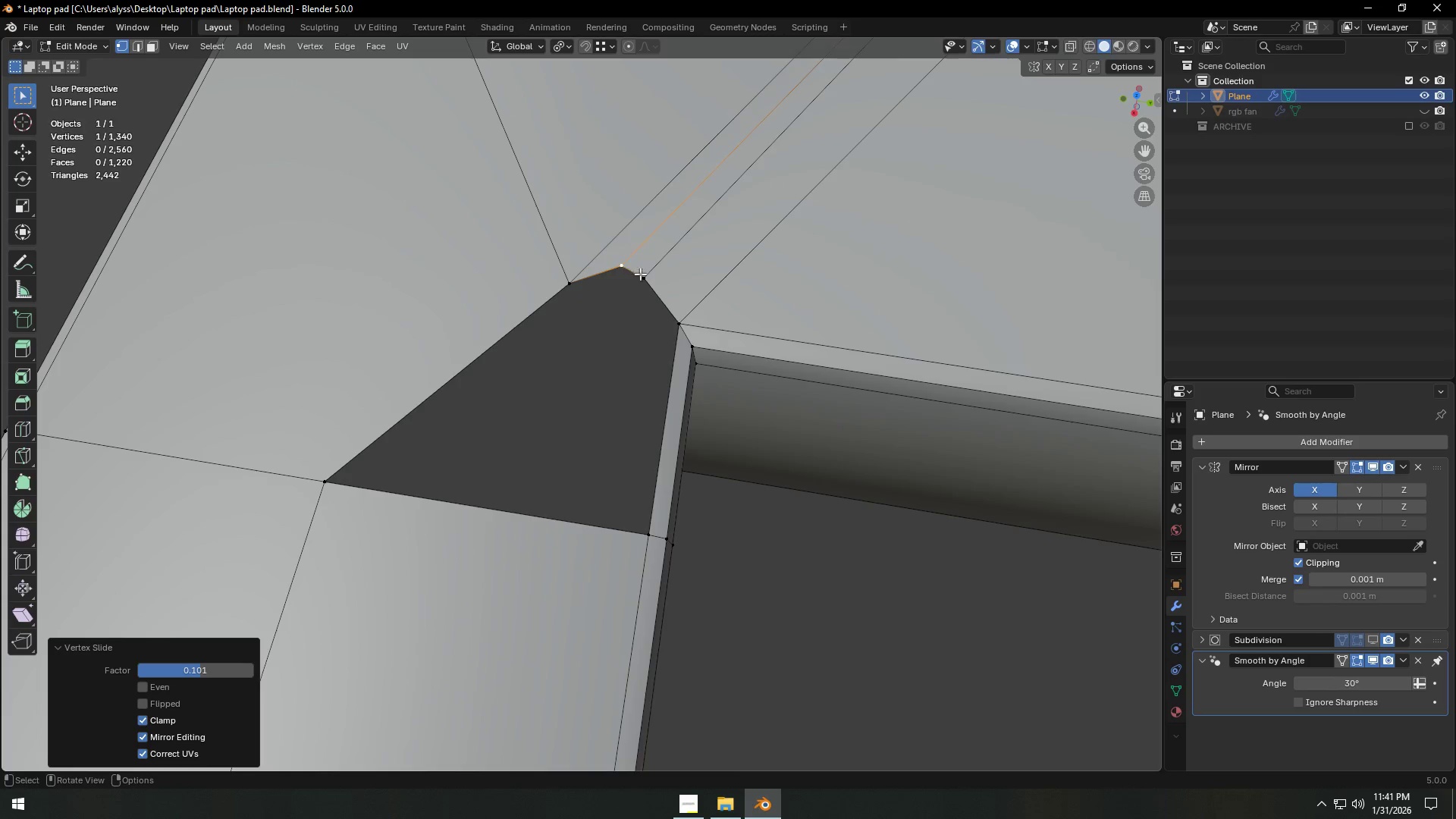 
double_click([642, 275])
 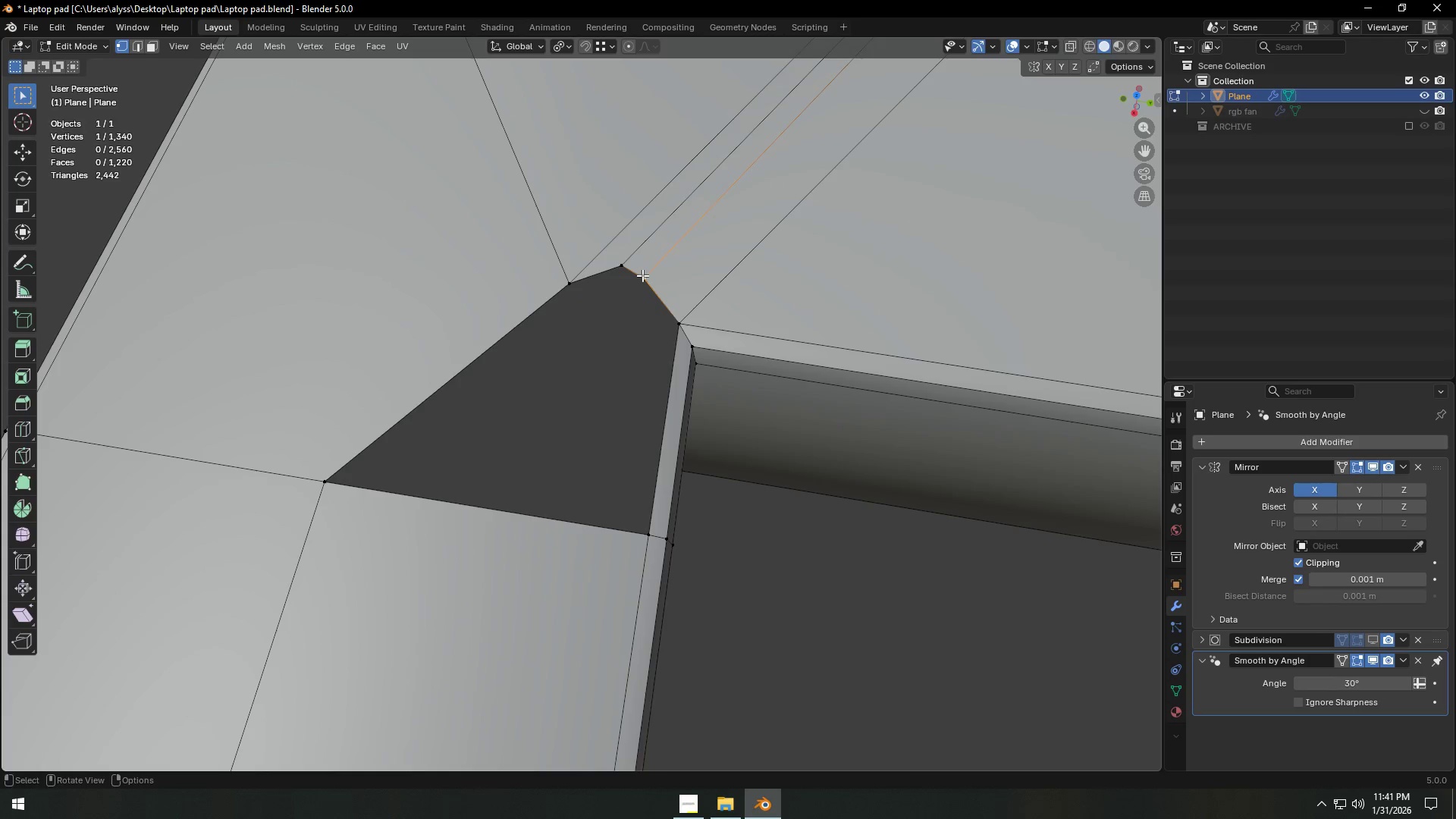 
type(gg)
 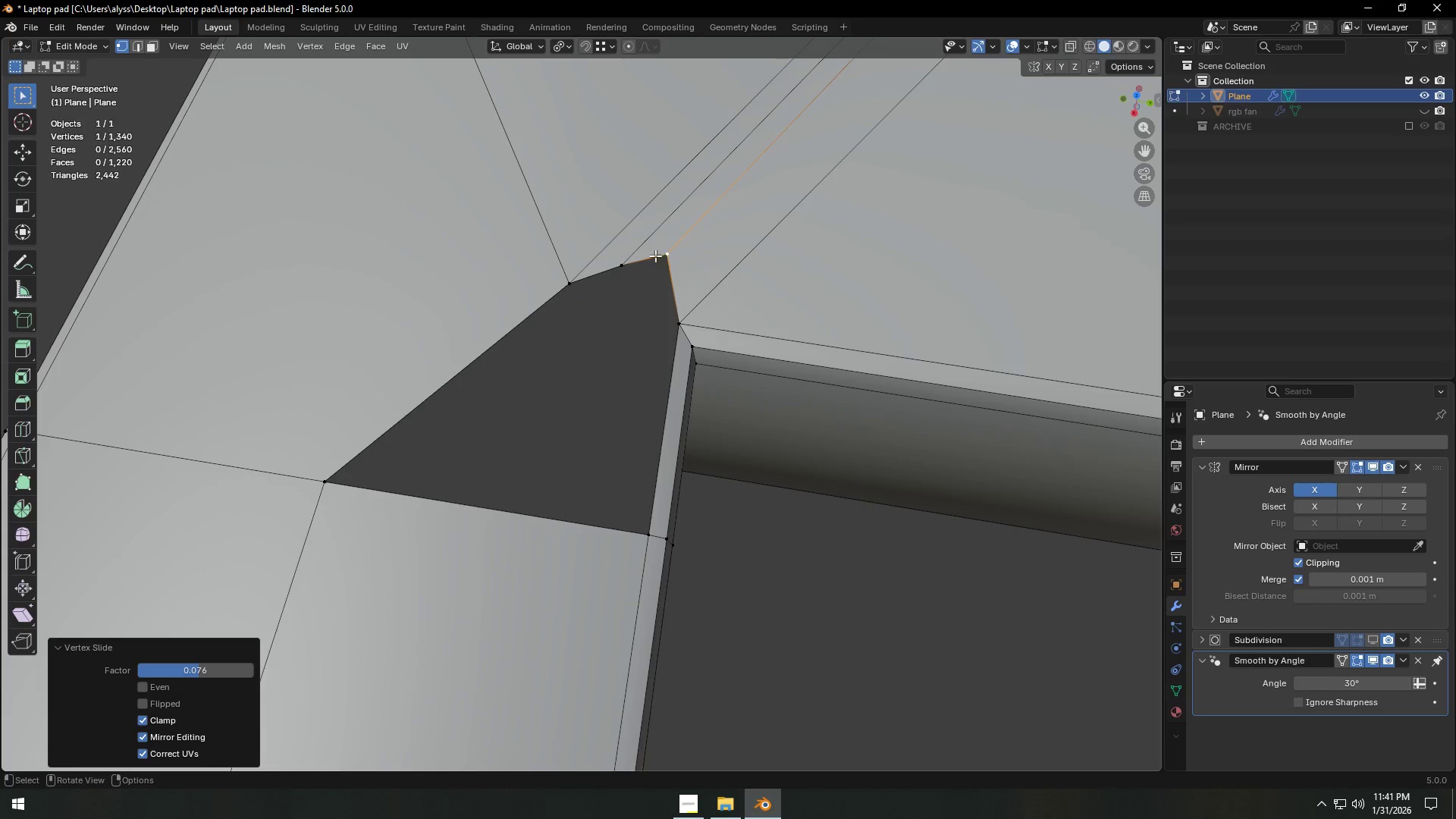 
double_click([626, 261])
 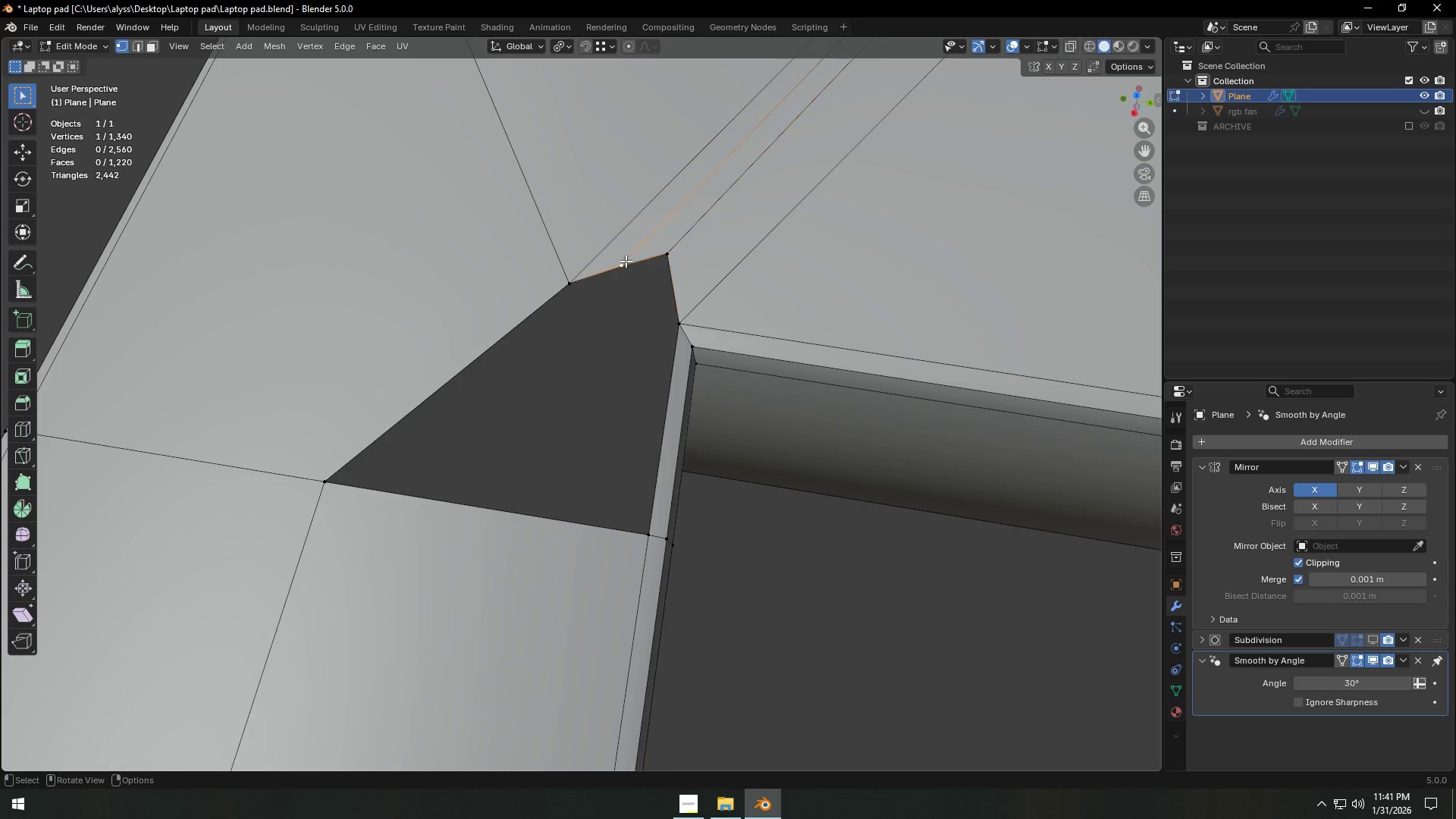 
type(gg)
 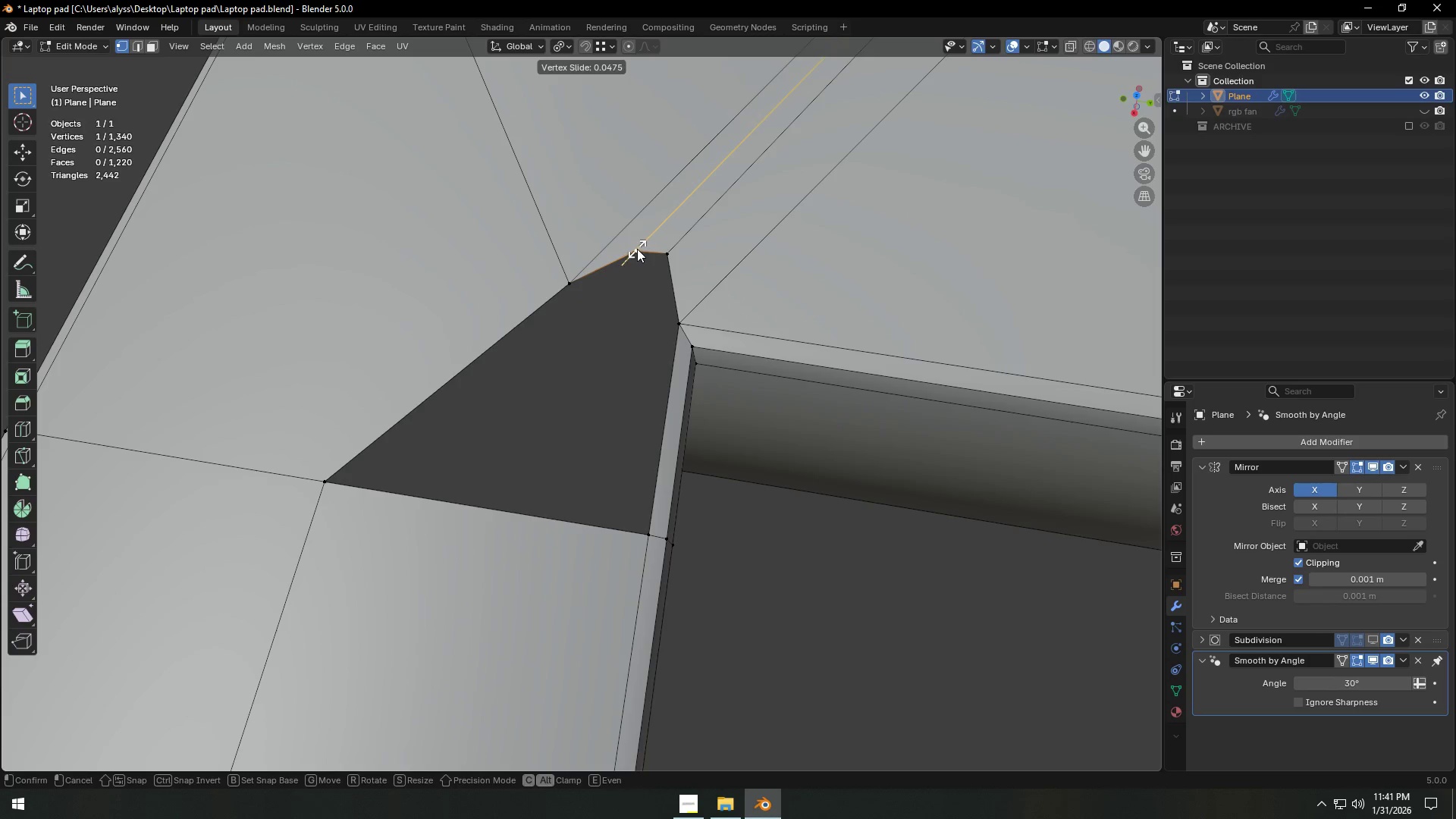 
left_click([637, 249])
 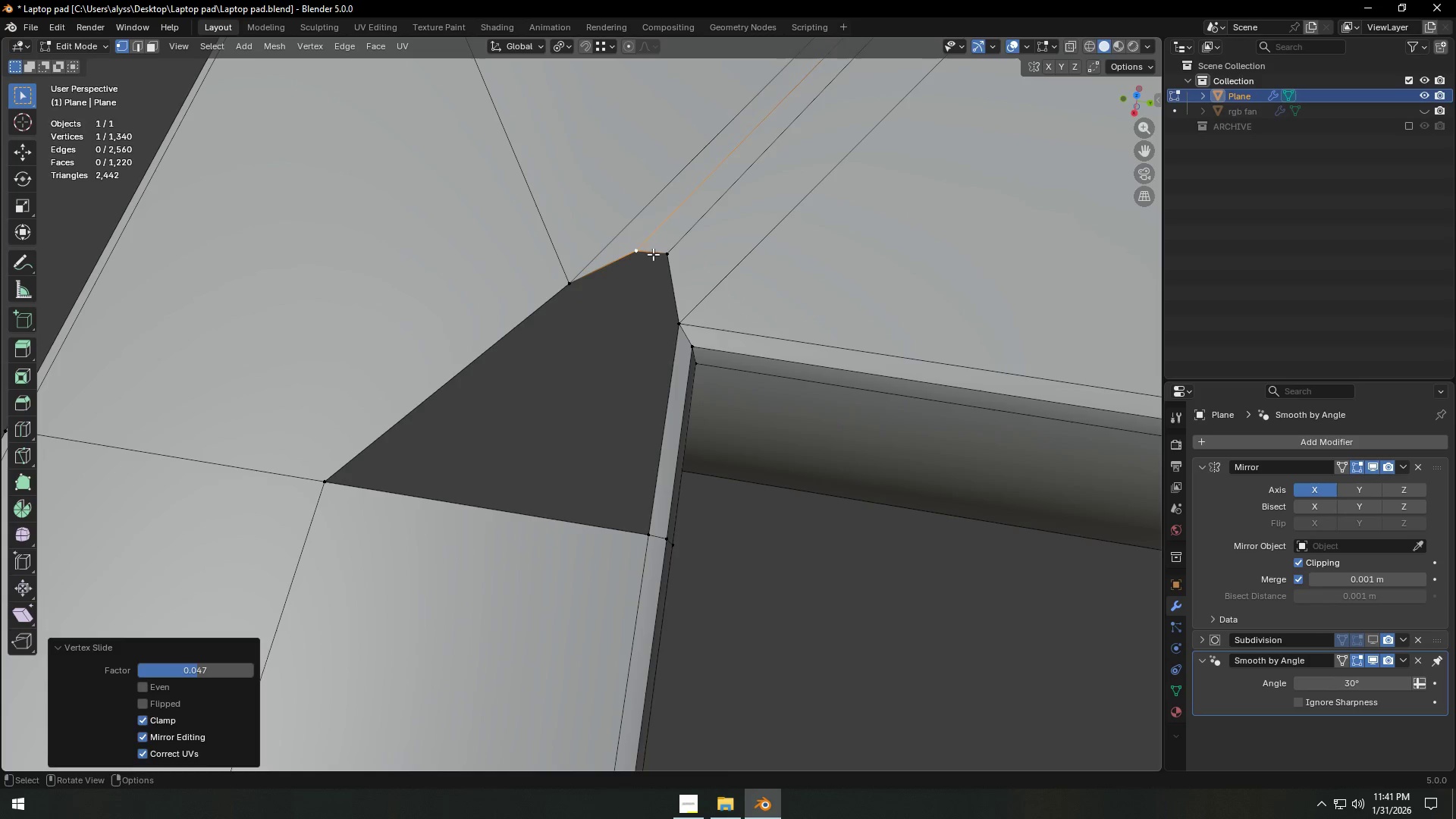 
key(2)
 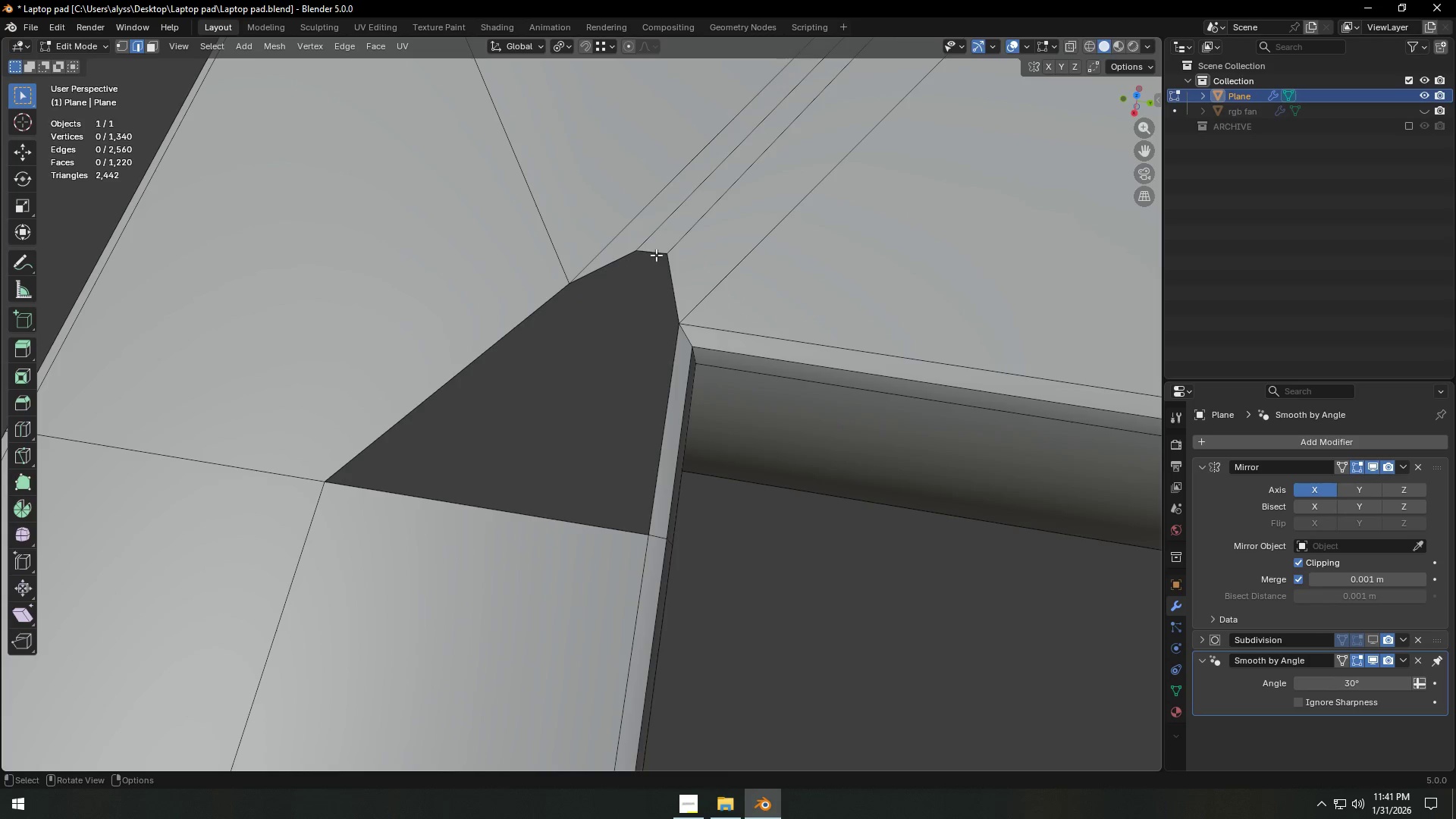 
left_click([656, 255])
 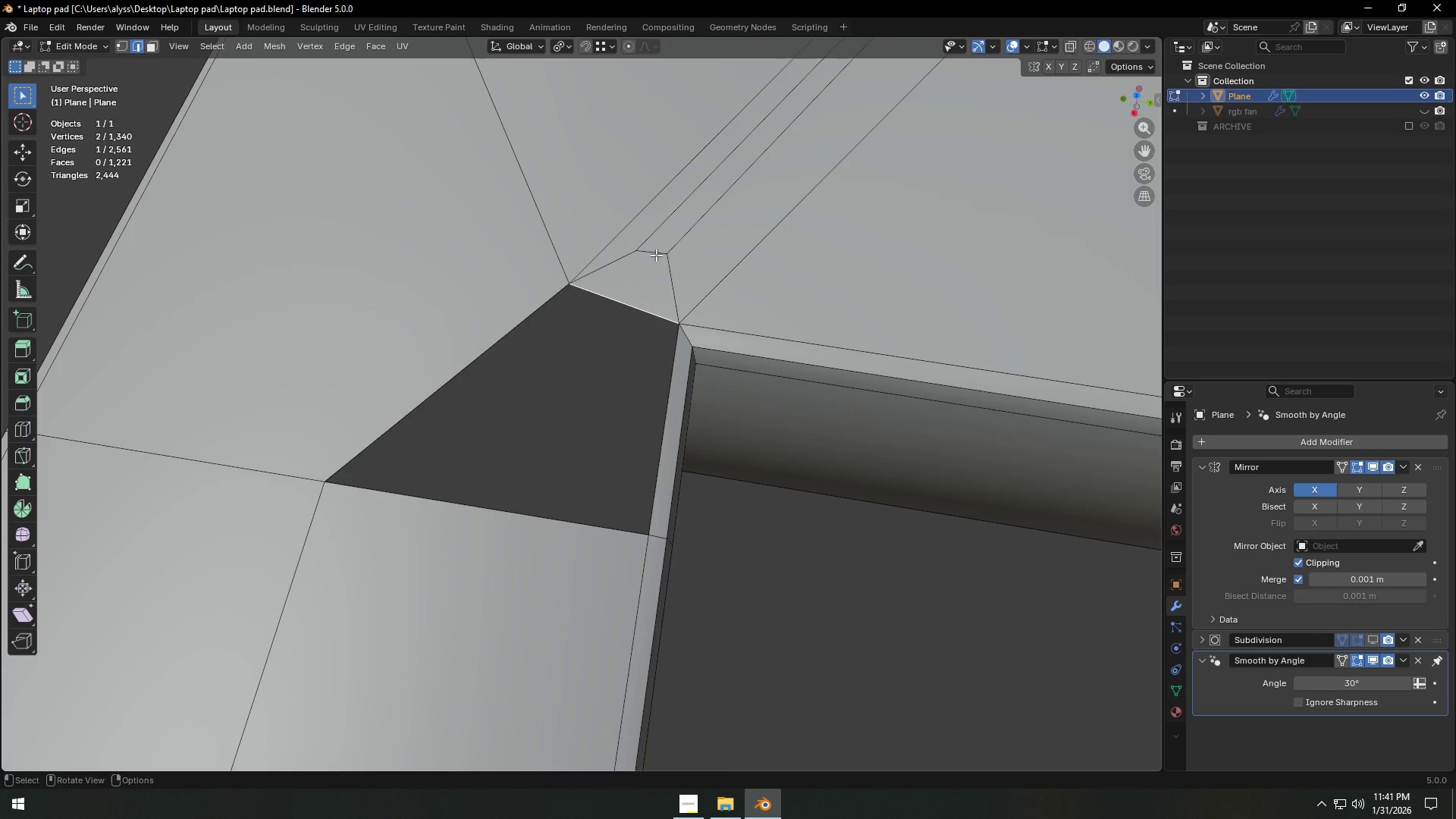 
type(ff)
 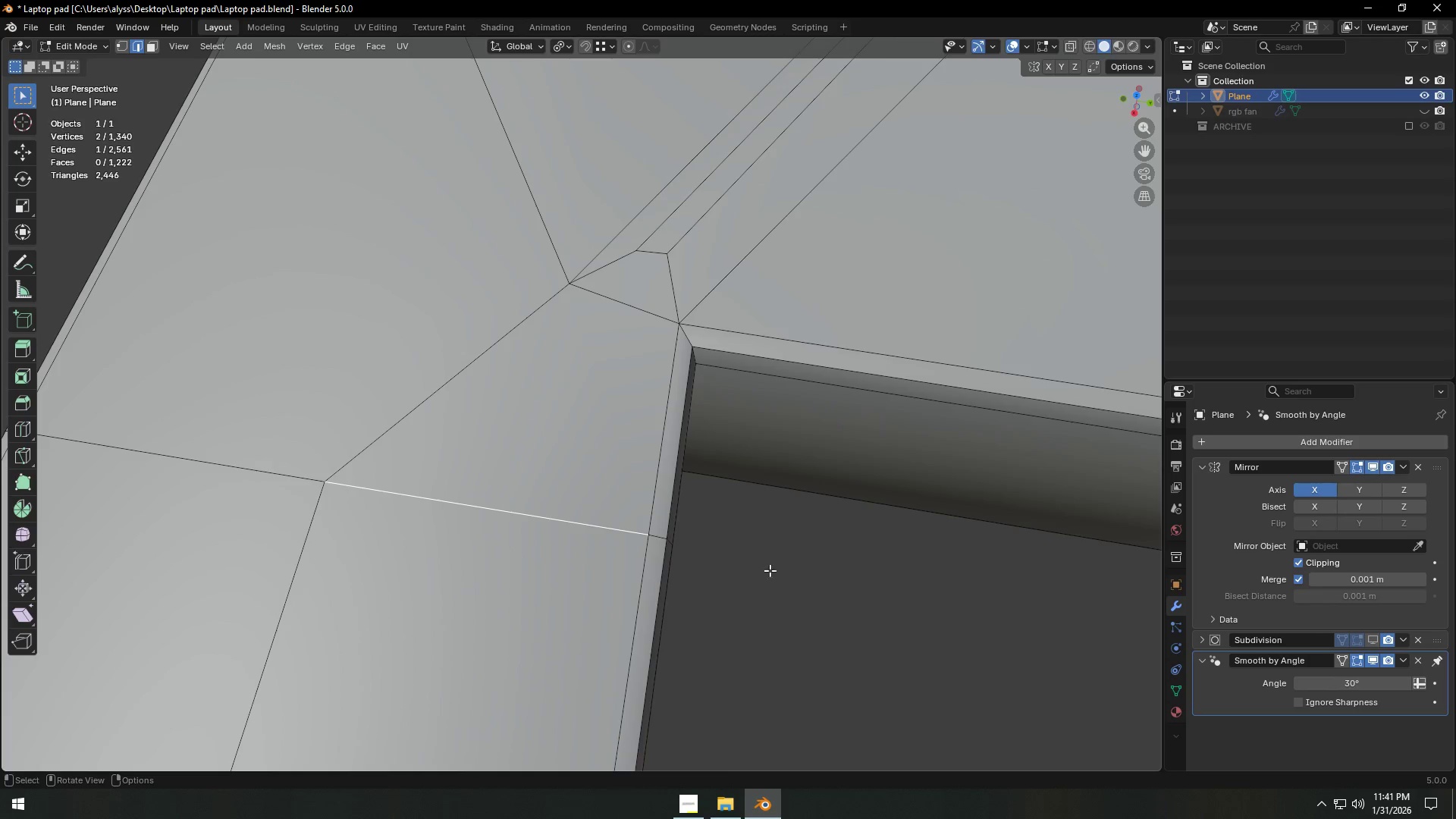 
left_click([801, 642])
 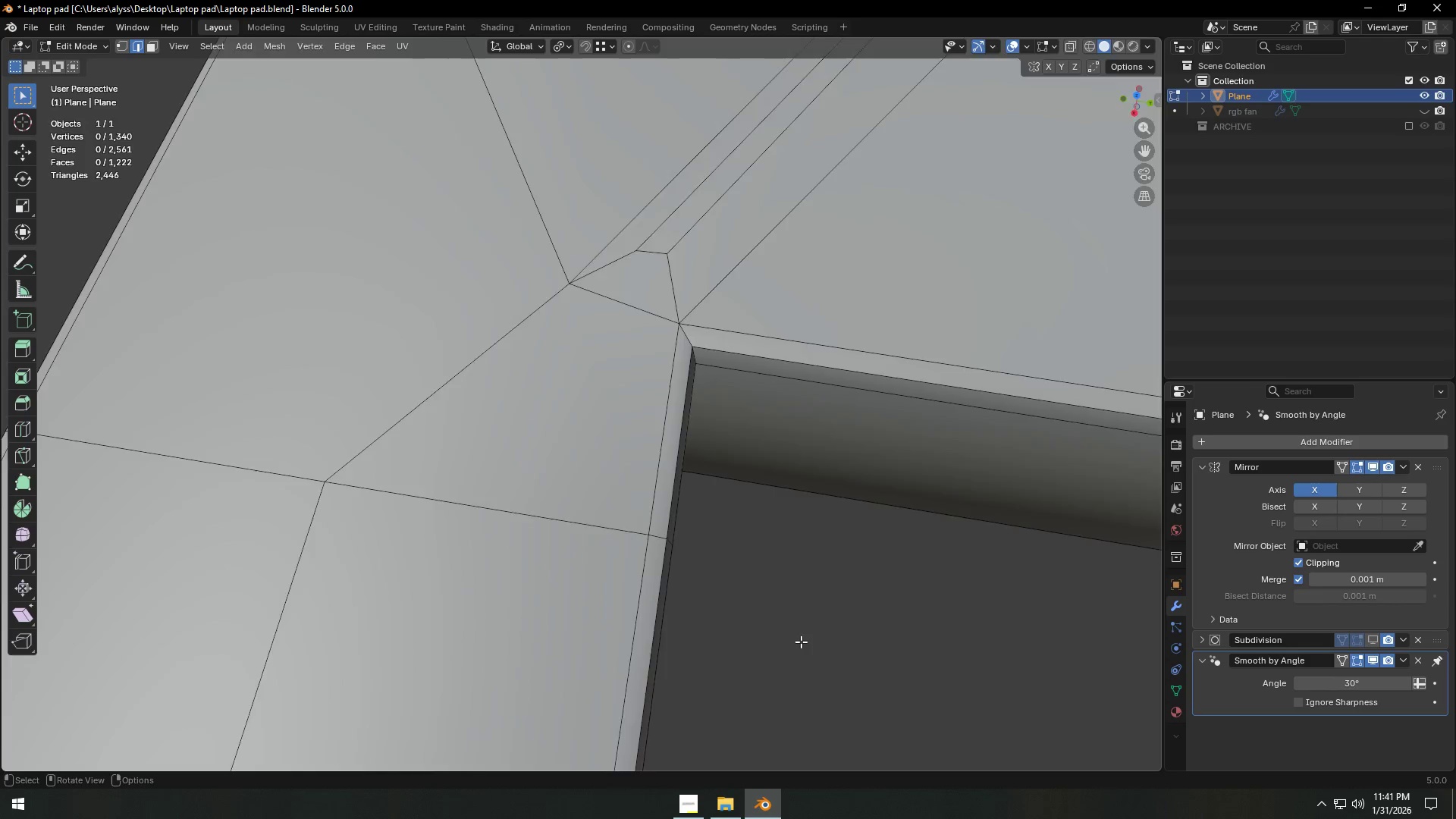 
scroll: coordinate [801, 642], scroll_direction: down, amount: 3.0
 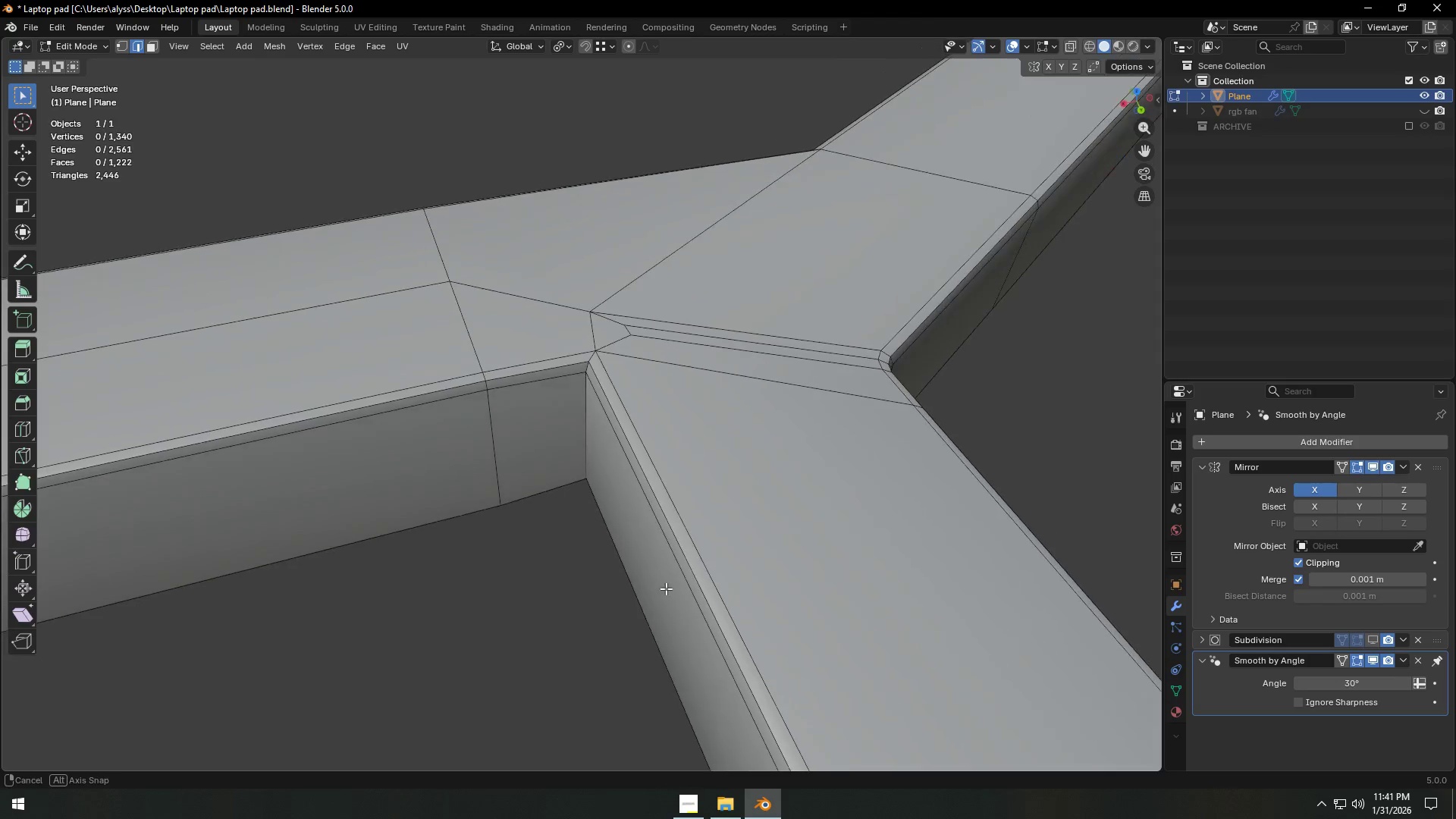 
scroll: coordinate [662, 563], scroll_direction: up, amount: 3.0
 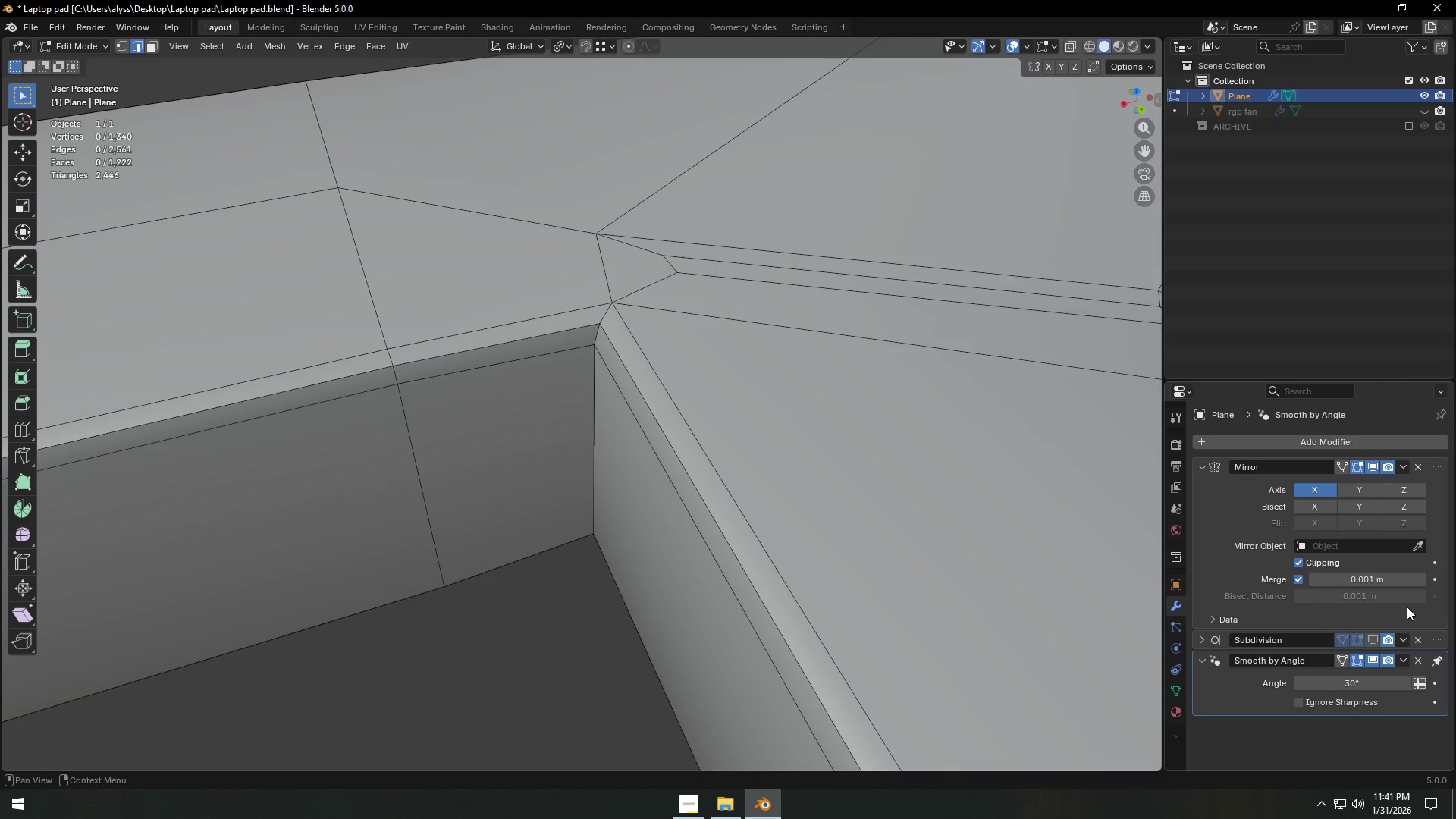 
left_click([1370, 640])
 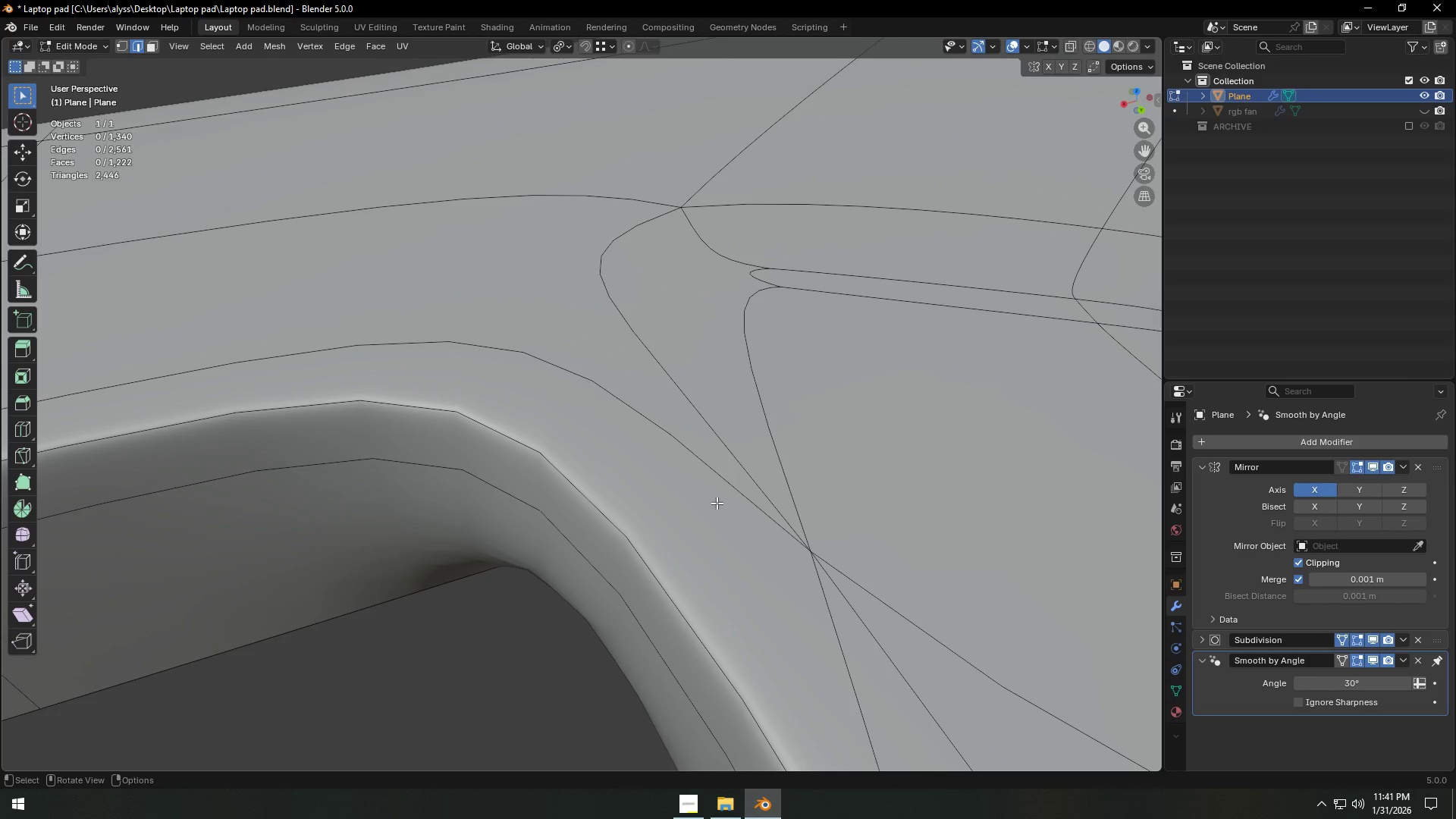 
key(Tab)
 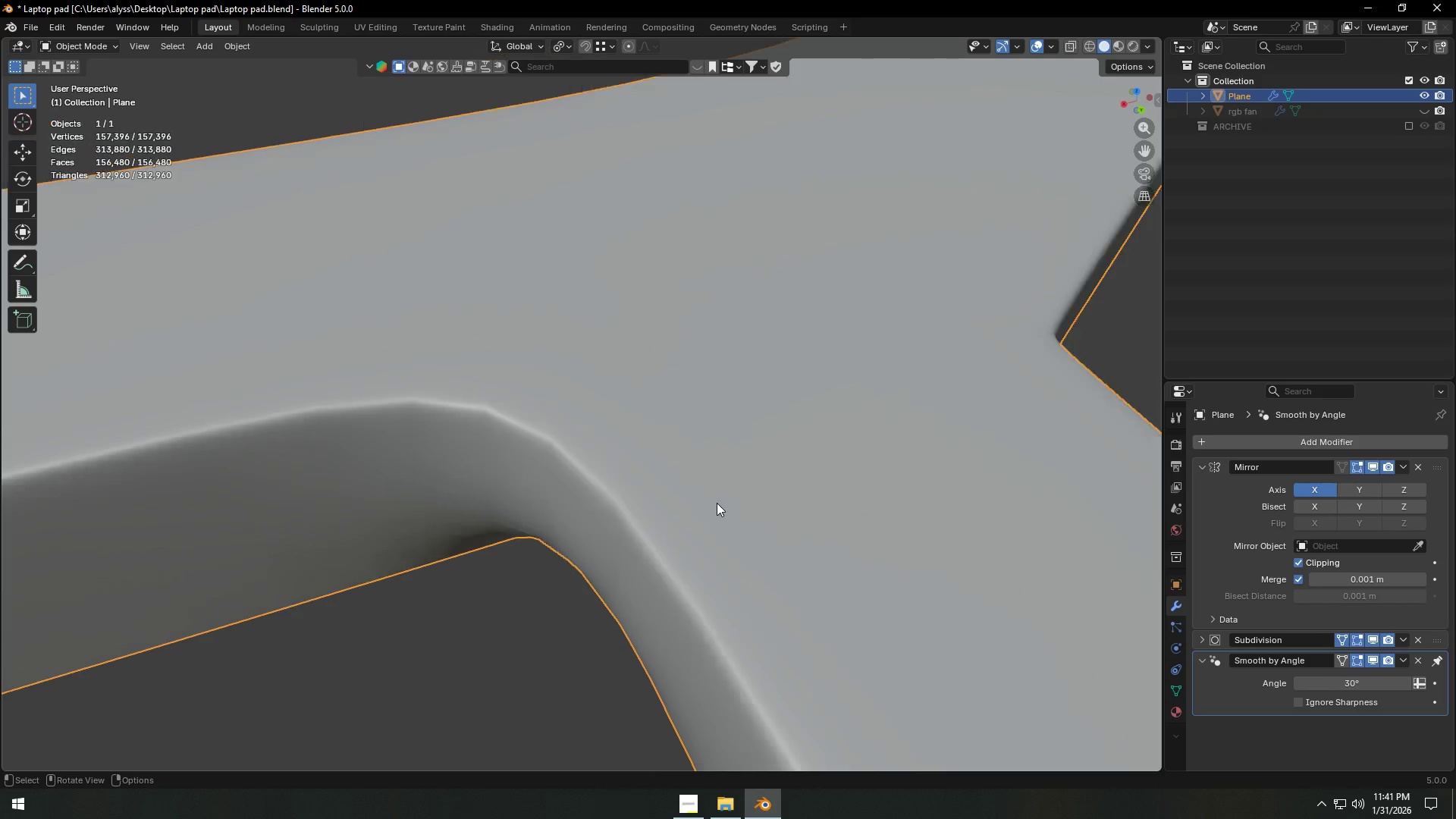 
scroll: coordinate [717, 503], scroll_direction: down, amount: 12.0
 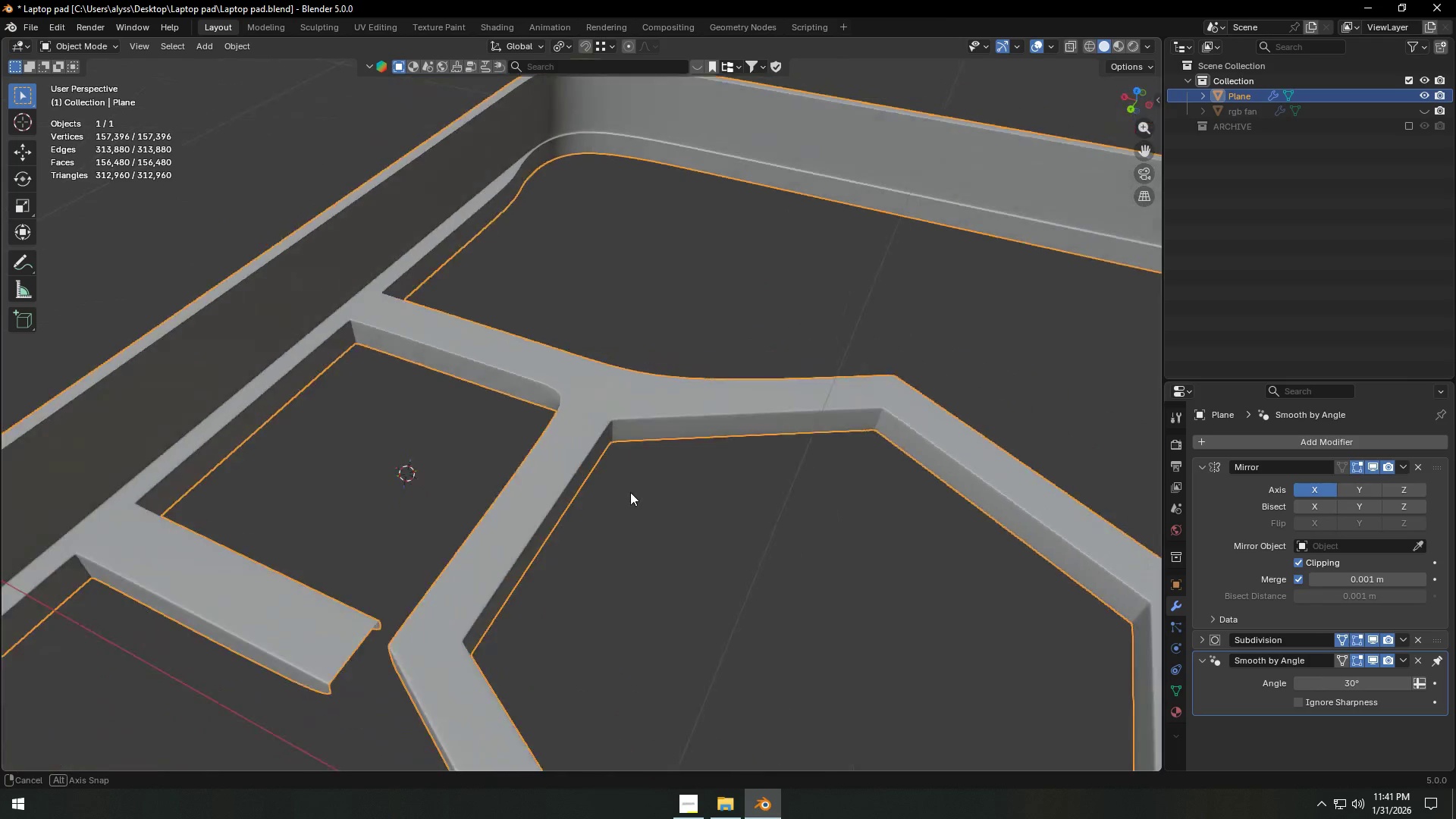 
scroll: coordinate [623, 525], scroll_direction: up, amount: 6.0
 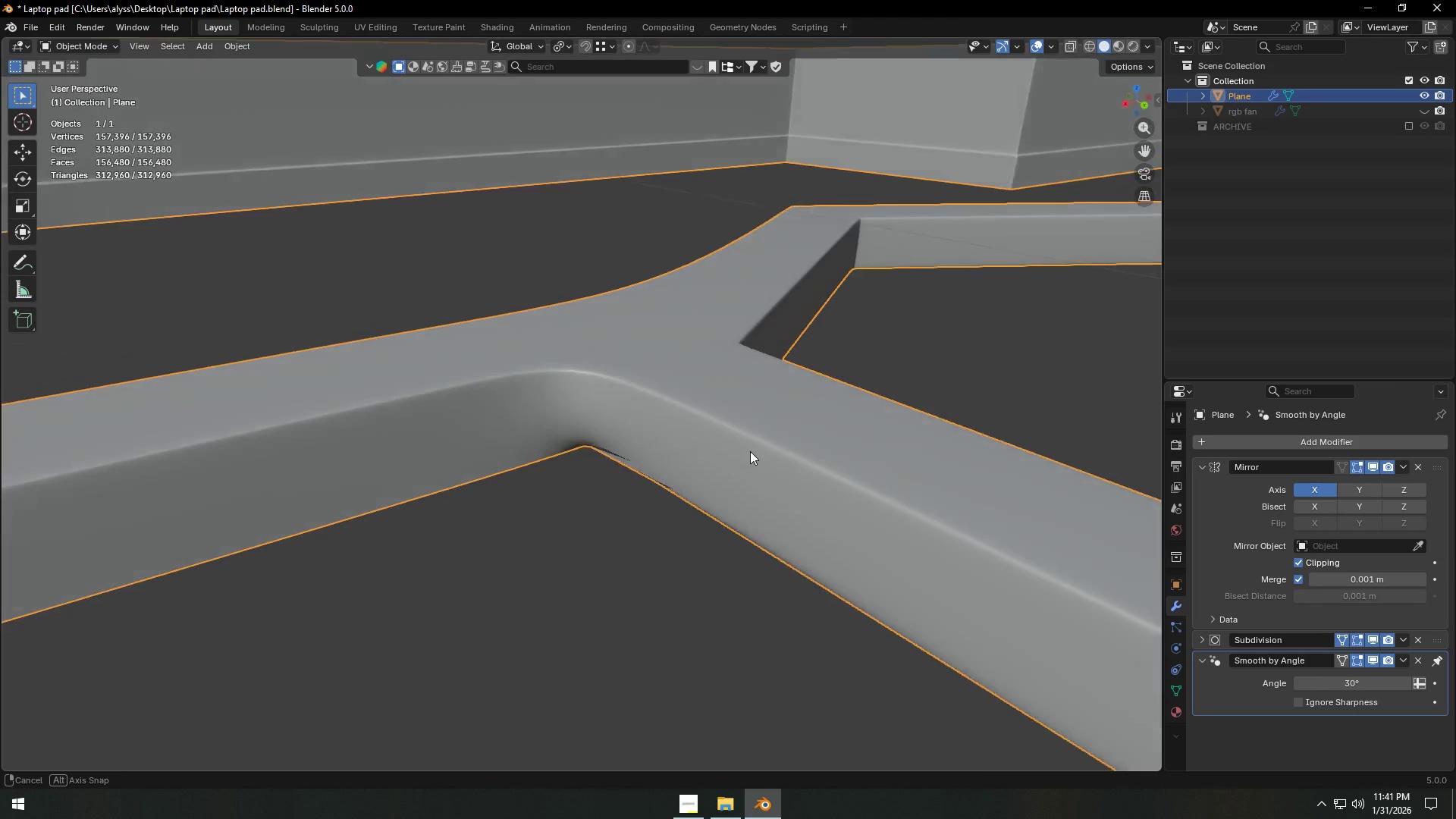 
scroll: coordinate [758, 446], scroll_direction: down, amount: 2.0
 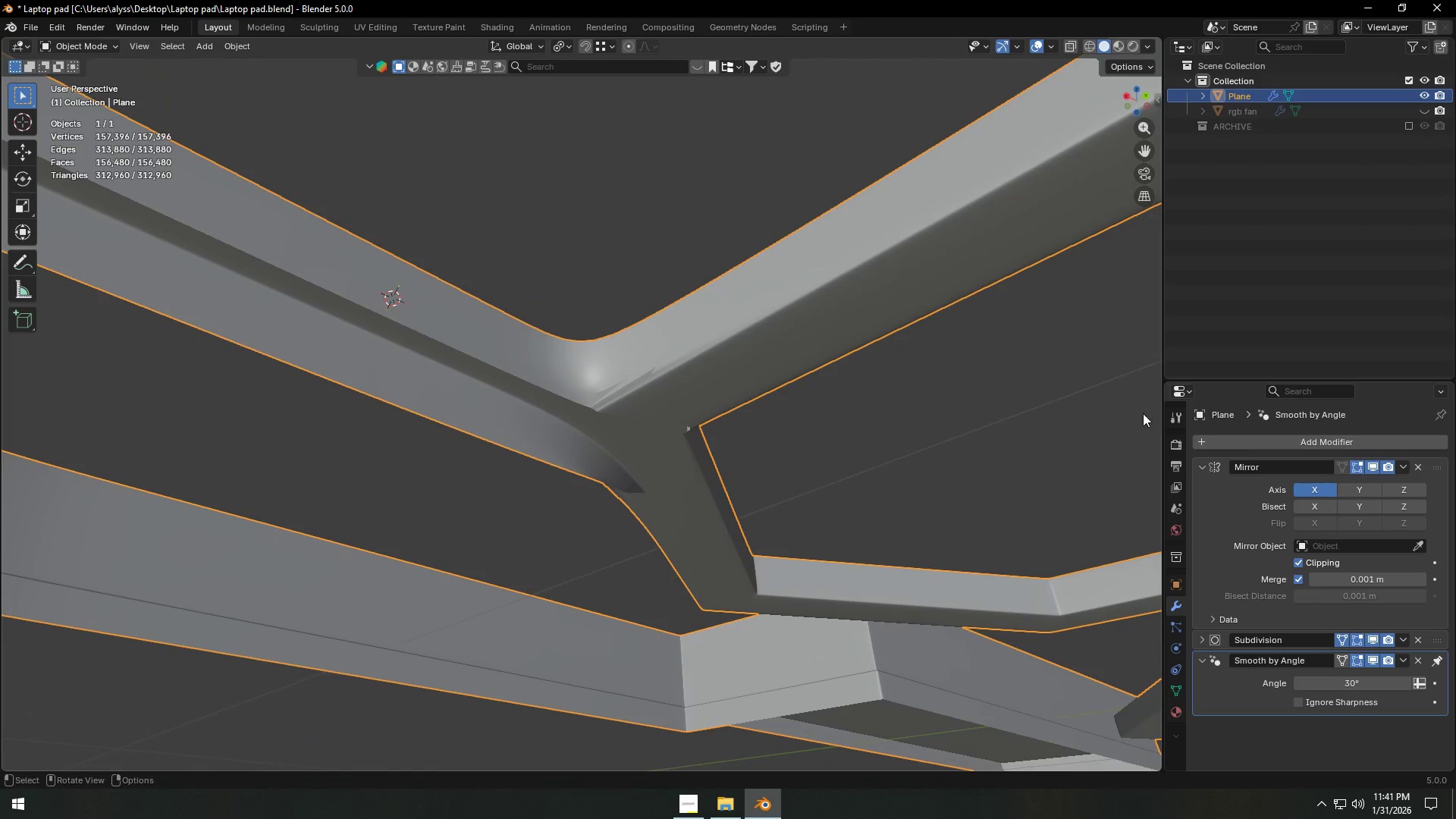 
left_click([1375, 469])
 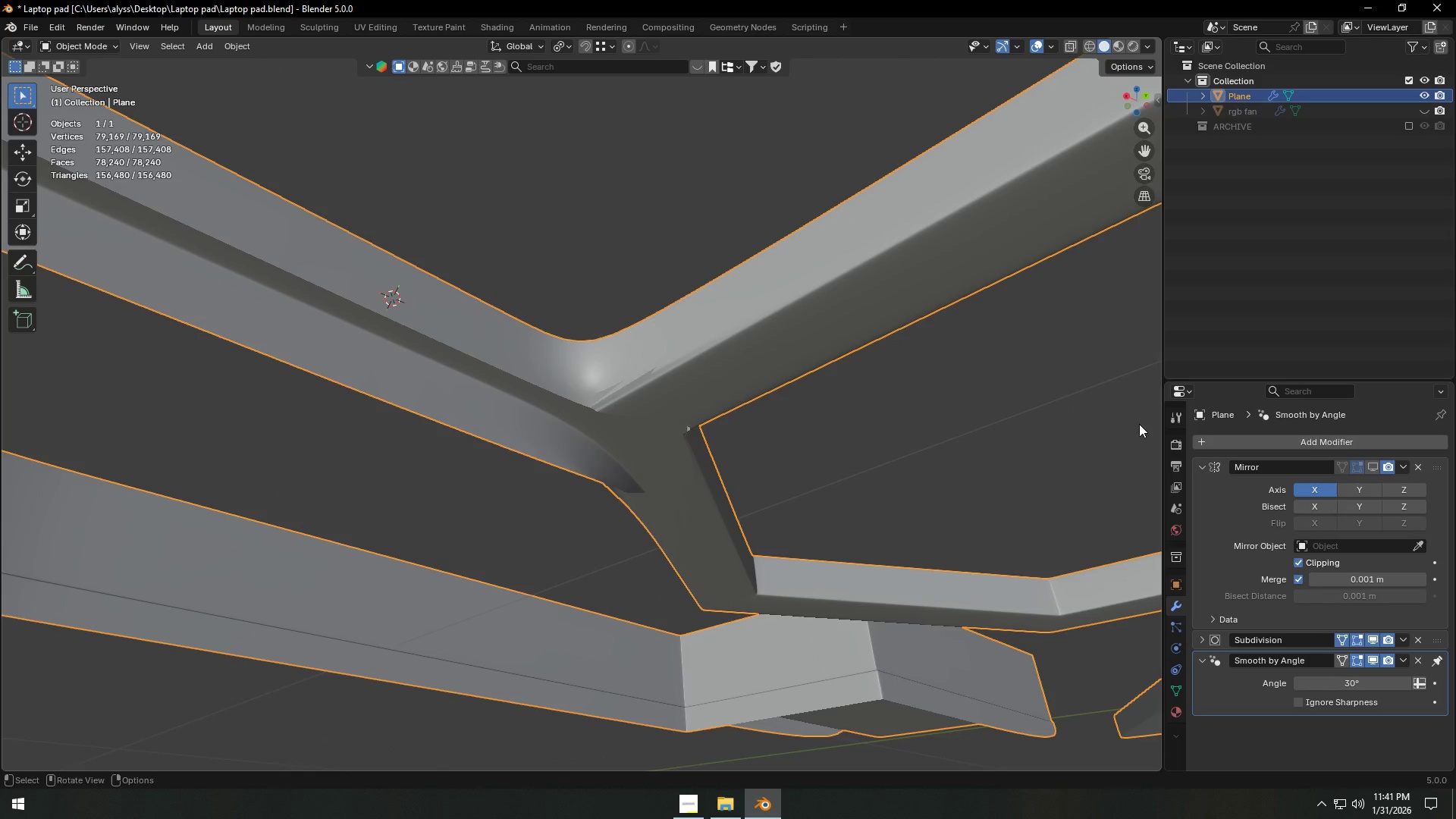 
left_click([1371, 465])
 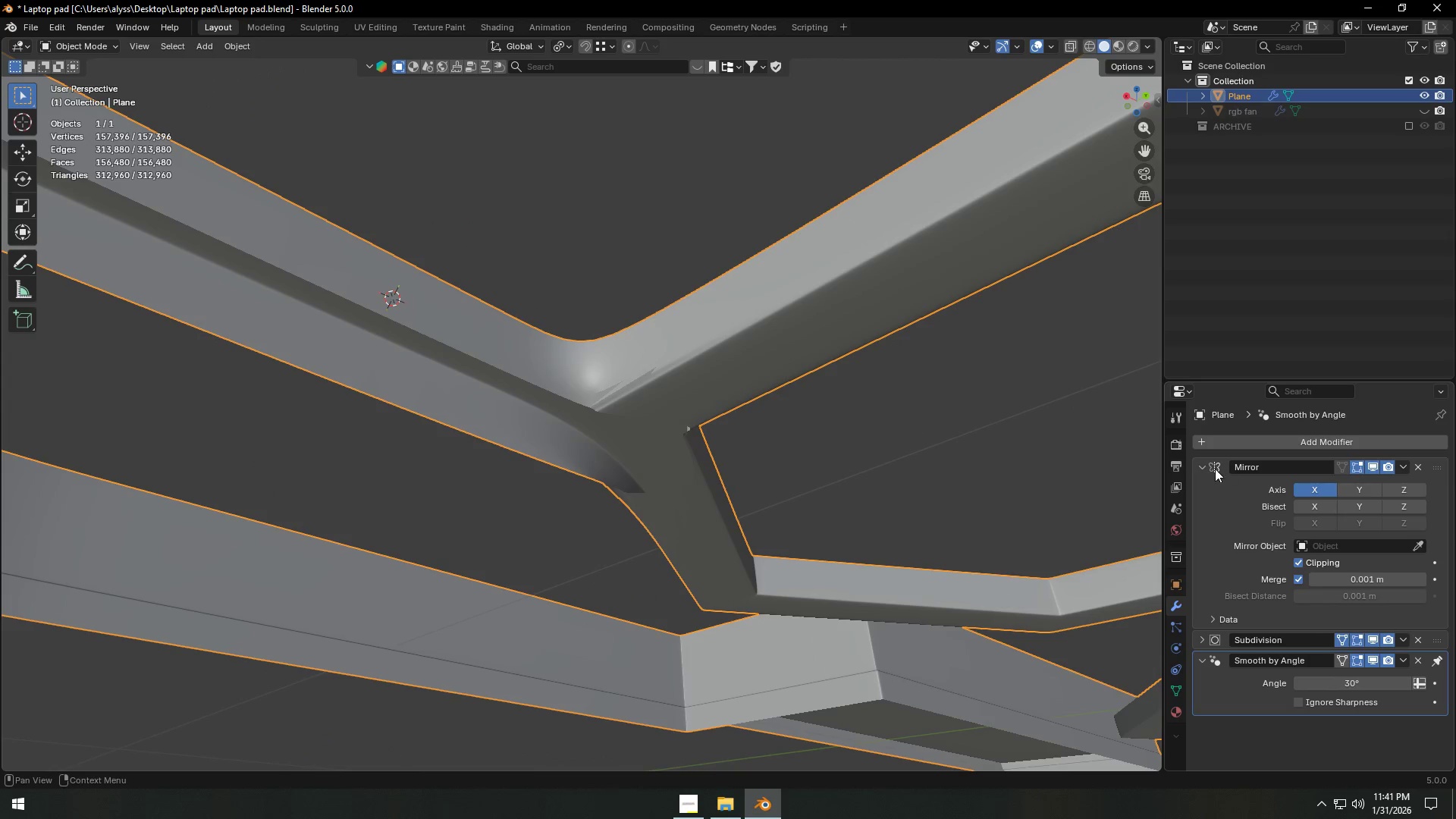 
left_click([1203, 468])
 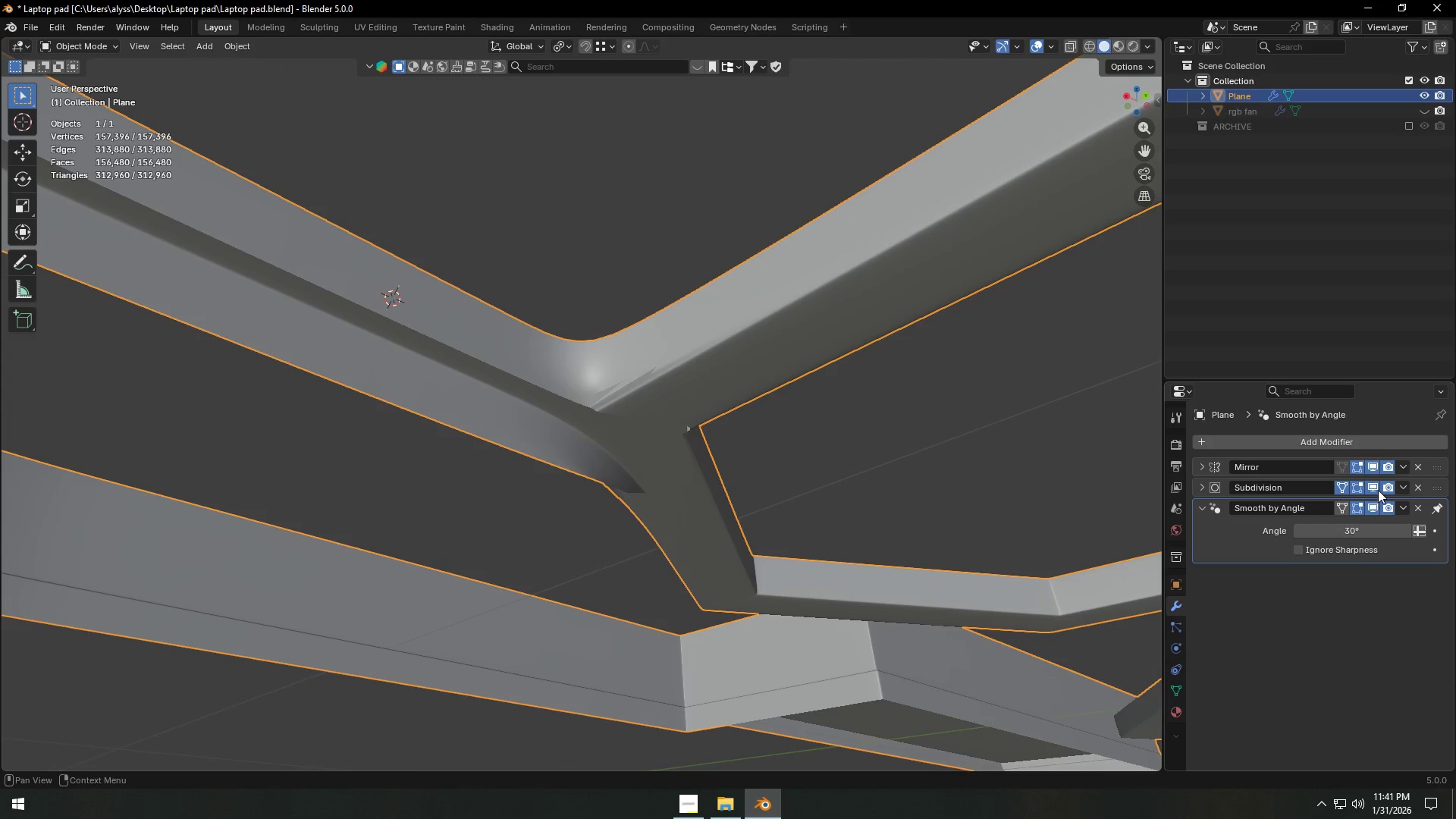 
left_click([1378, 488])
 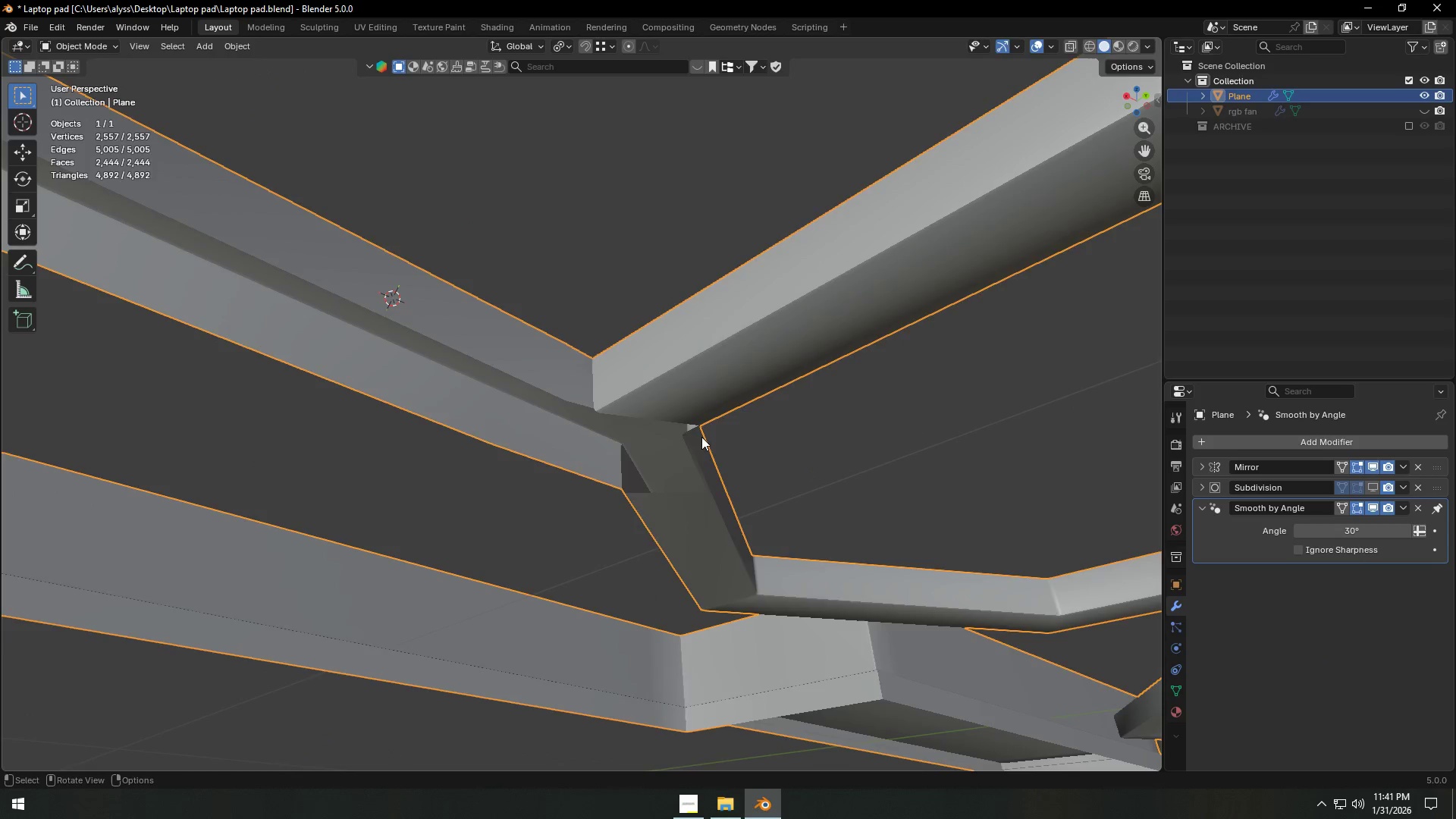 
key(Tab)
 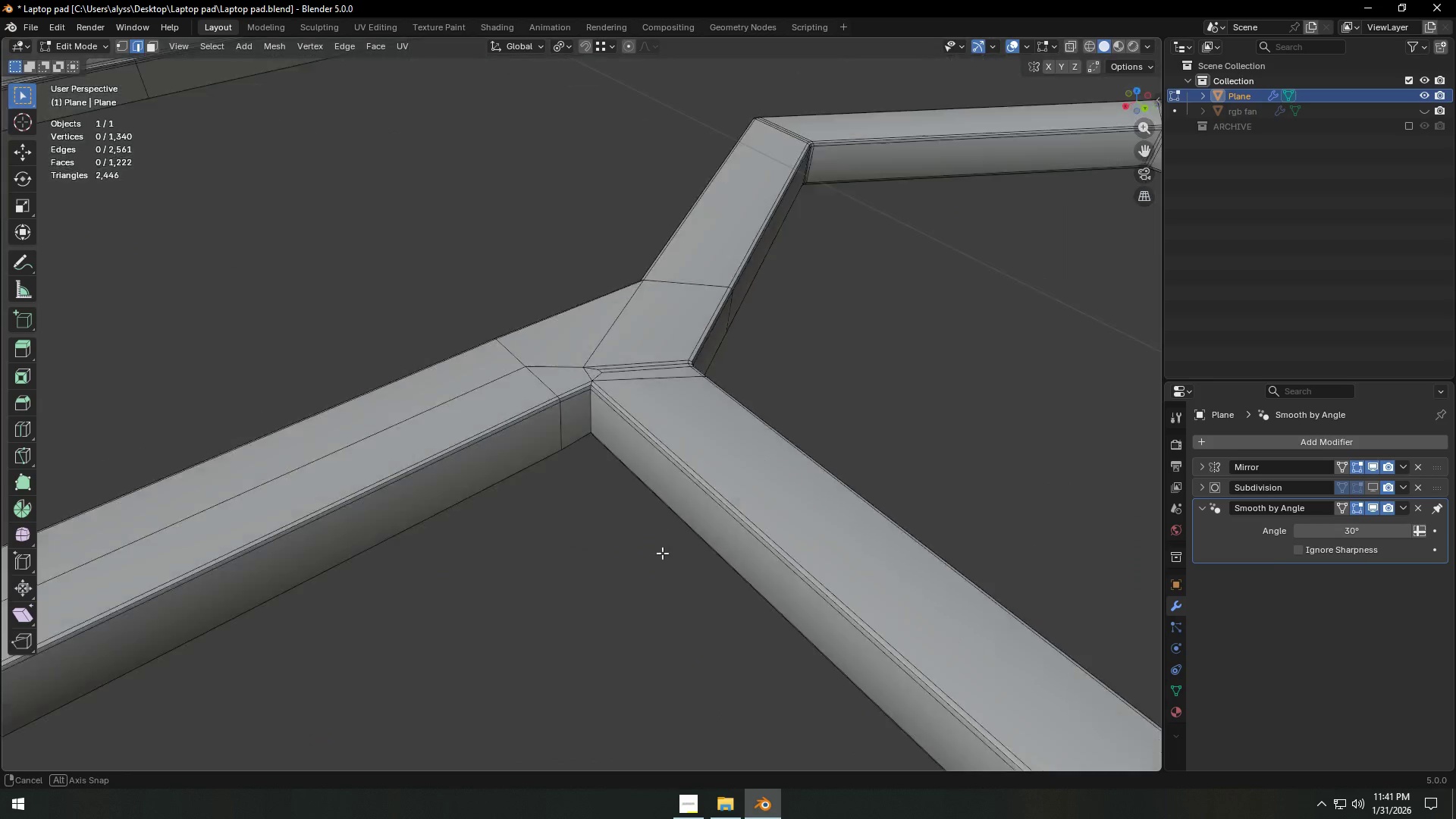 
scroll: coordinate [663, 569], scroll_direction: up, amount: 7.0
 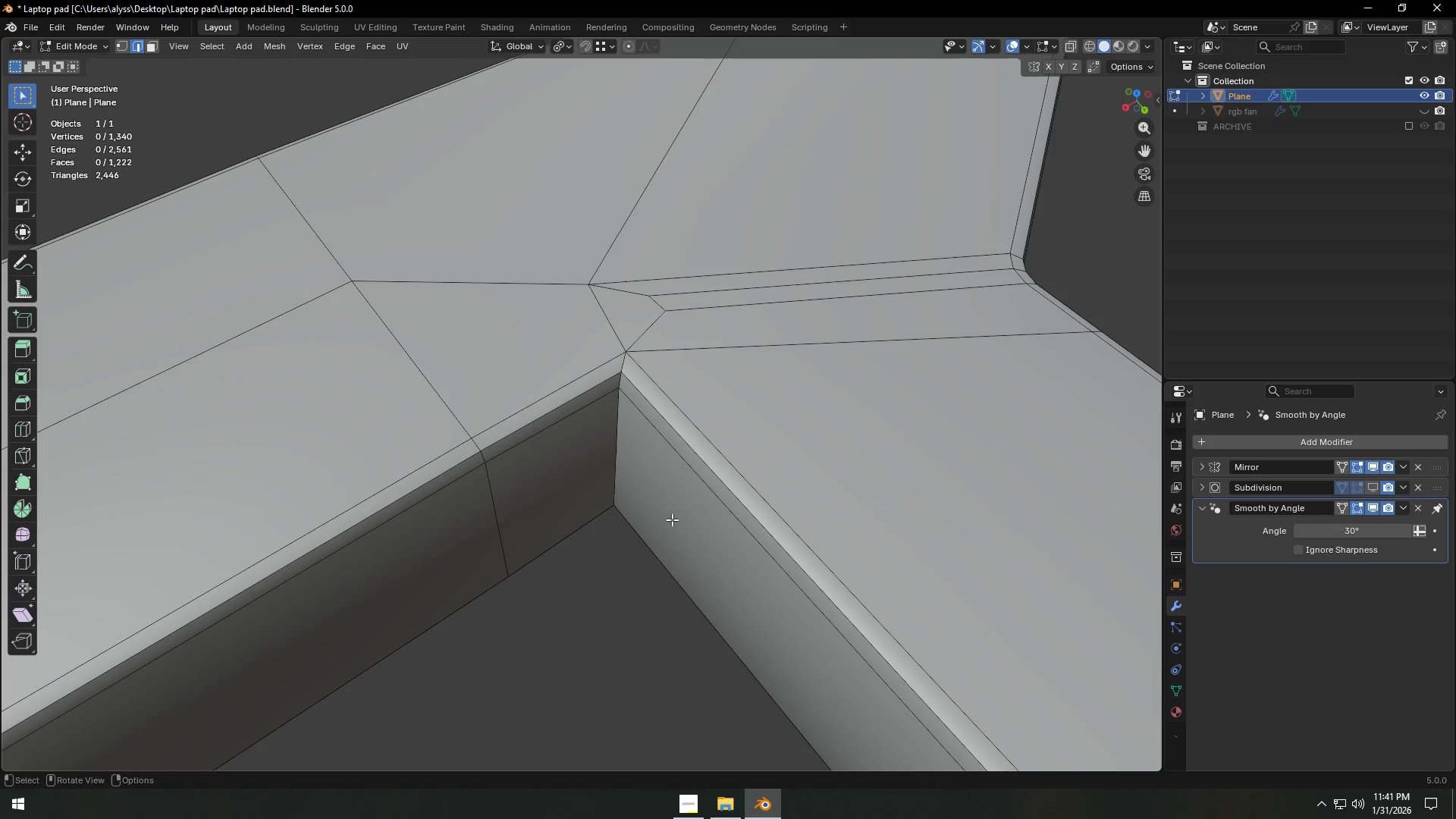 
hold_key(key=ShiftLeft, duration=0.38)
 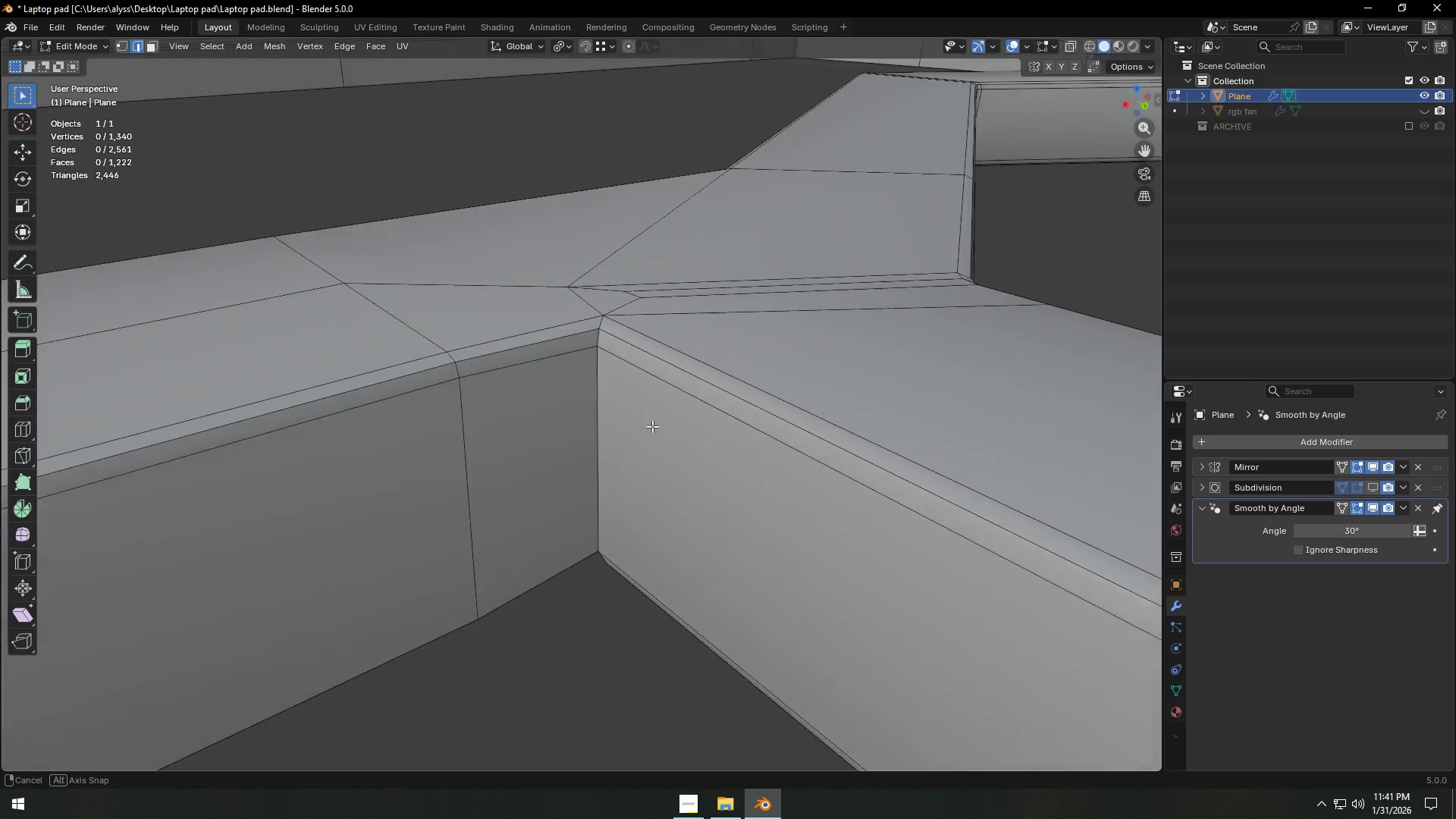 
wait(5.41)
 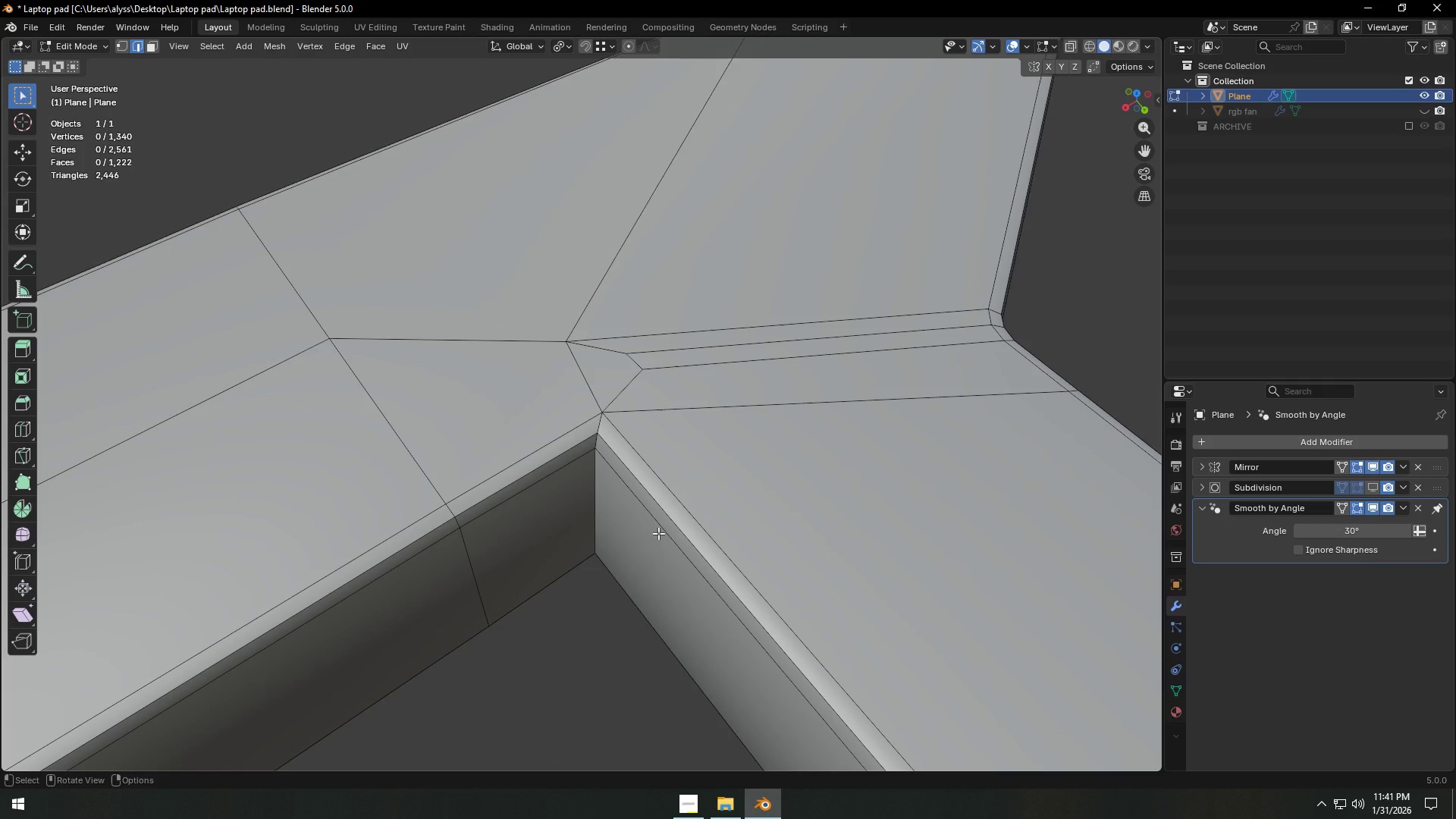 
scroll: coordinate [604, 451], scroll_direction: down, amount: 2.0
 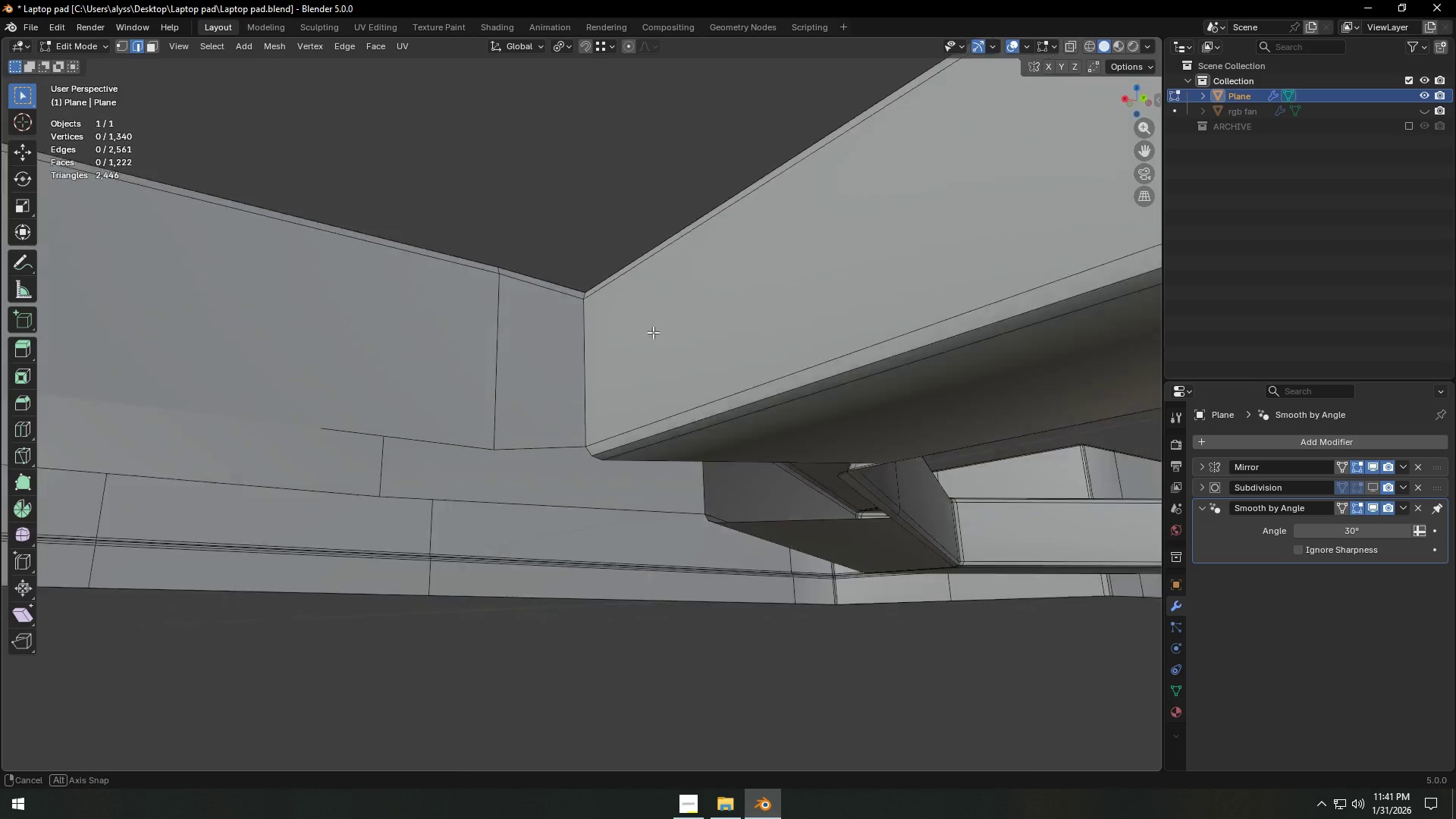 
key(1)
 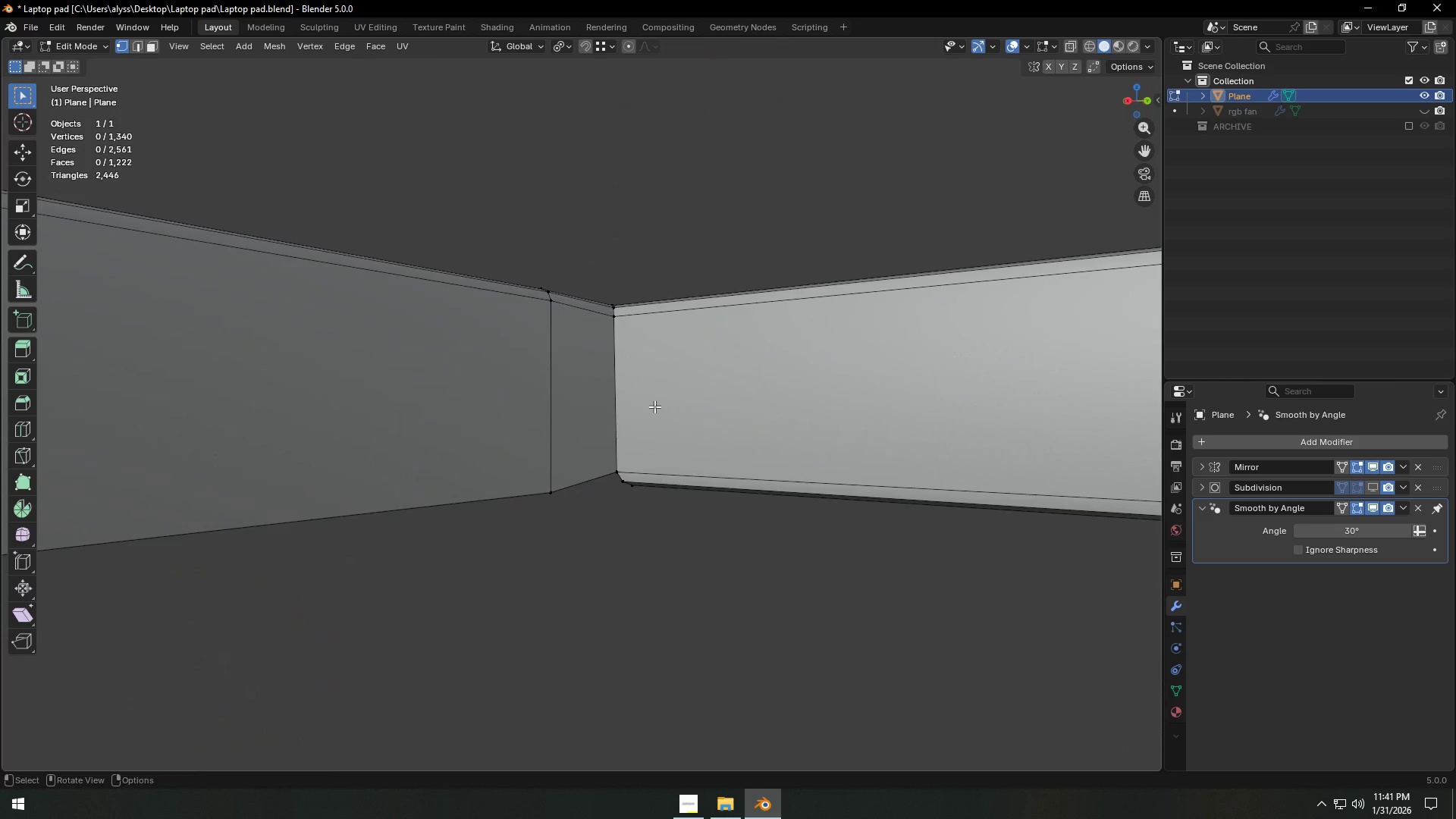 
wait(10.0)
 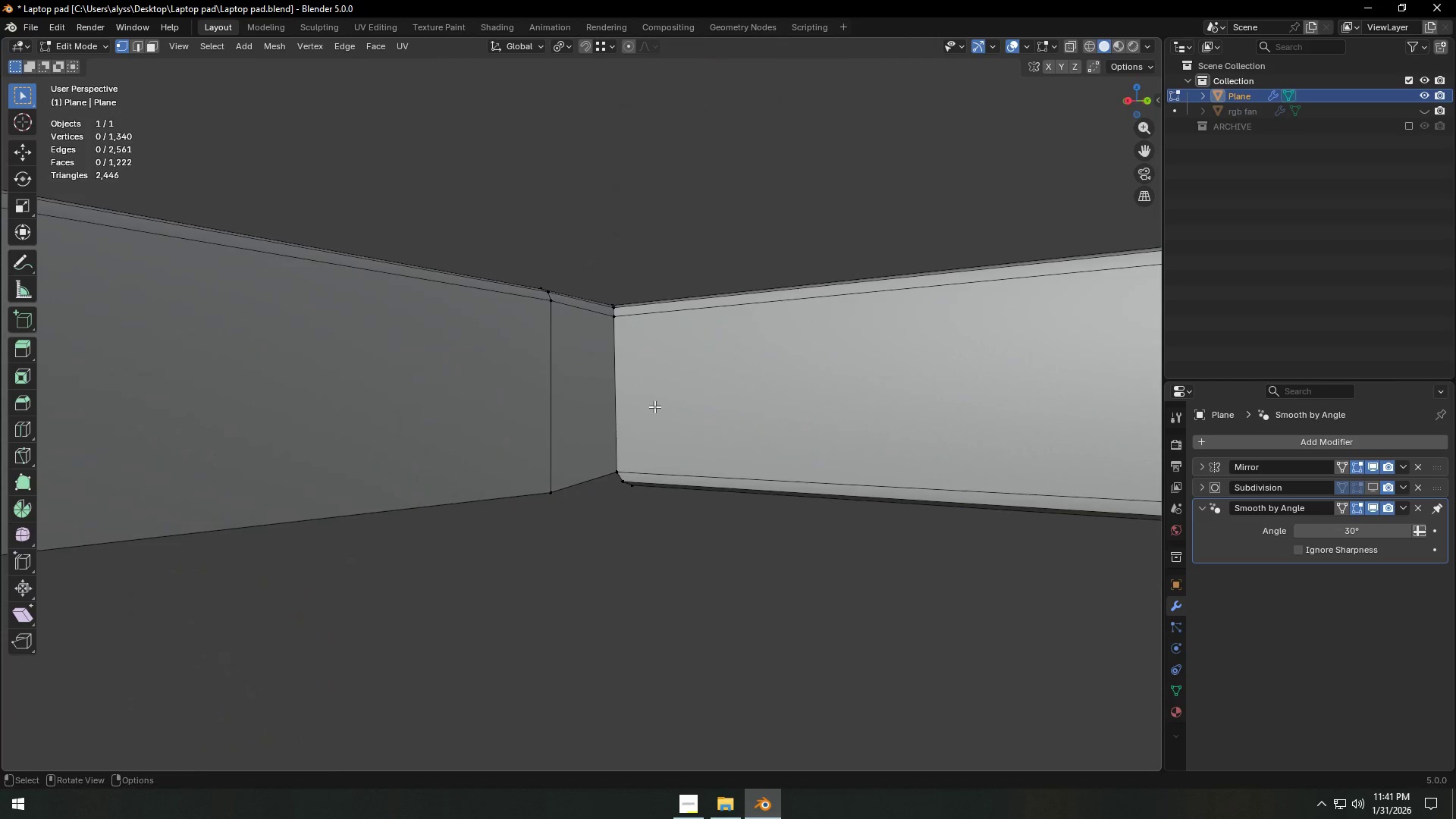 
scroll: coordinate [607, 428], scroll_direction: down, amount: 1.0
 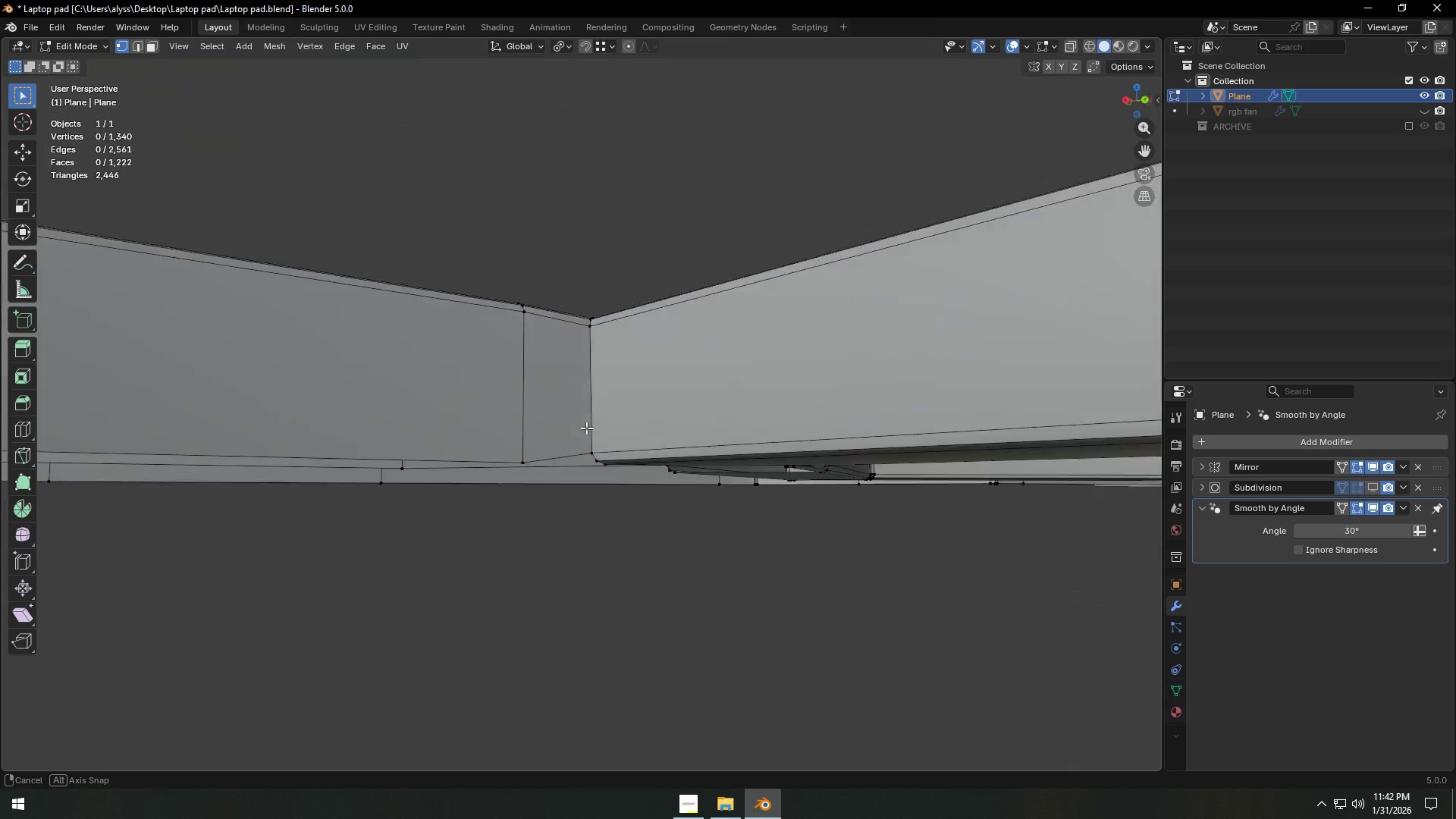 
scroll: coordinate [620, 435], scroll_direction: up, amount: 3.0
 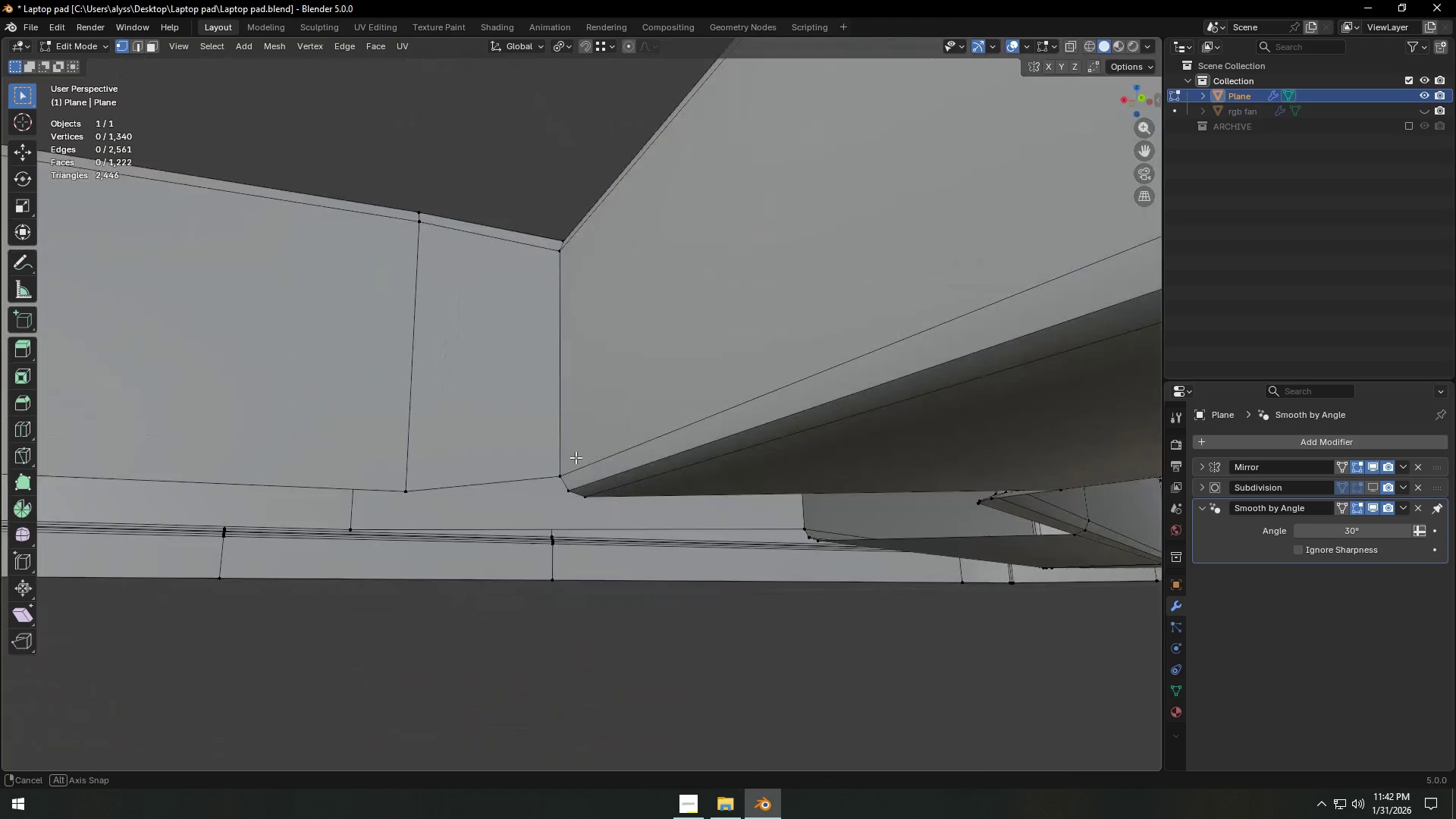 
scroll: coordinate [574, 404], scroll_direction: down, amount: 5.0
 